 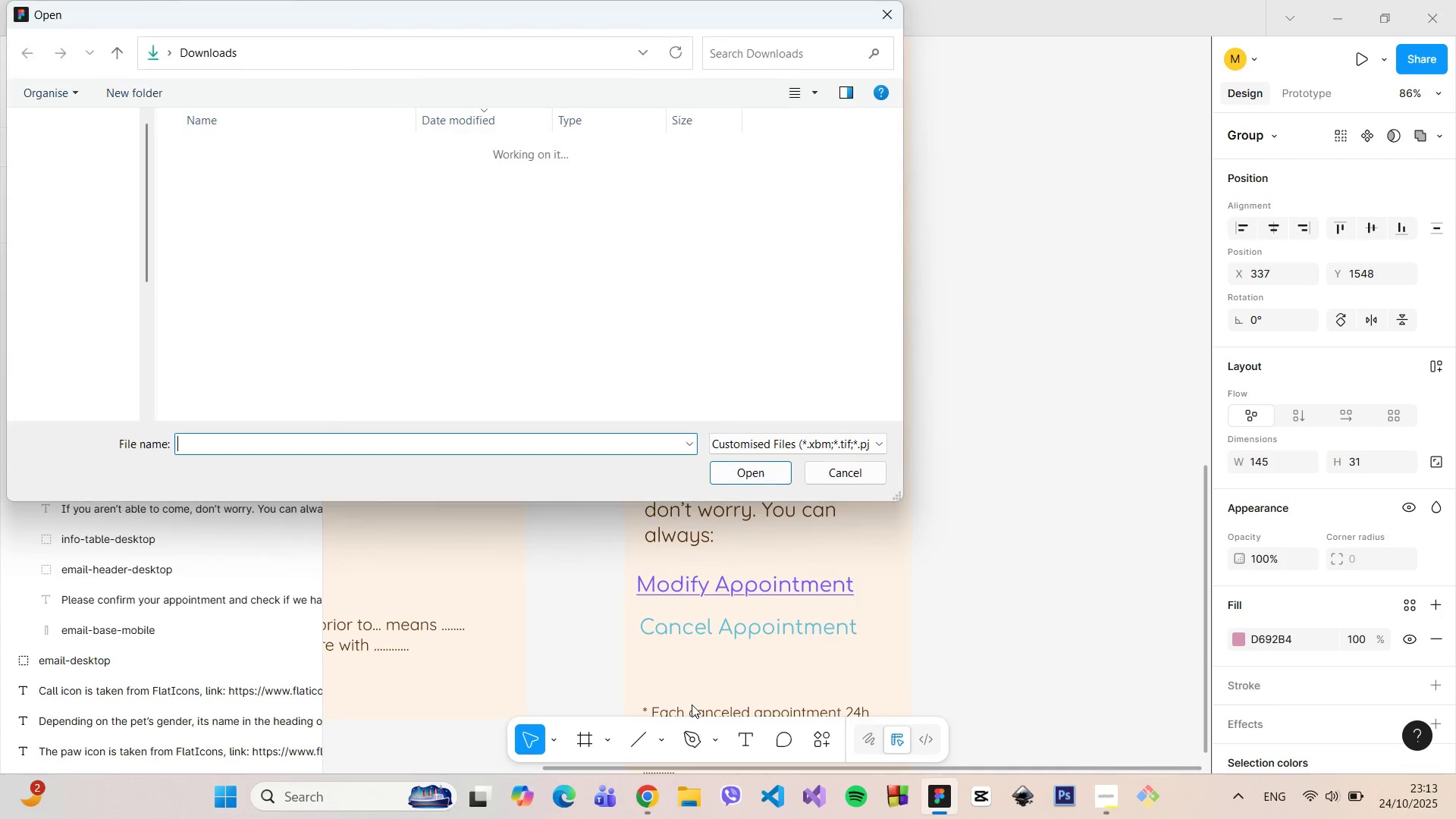 
left_click([266, 175])
 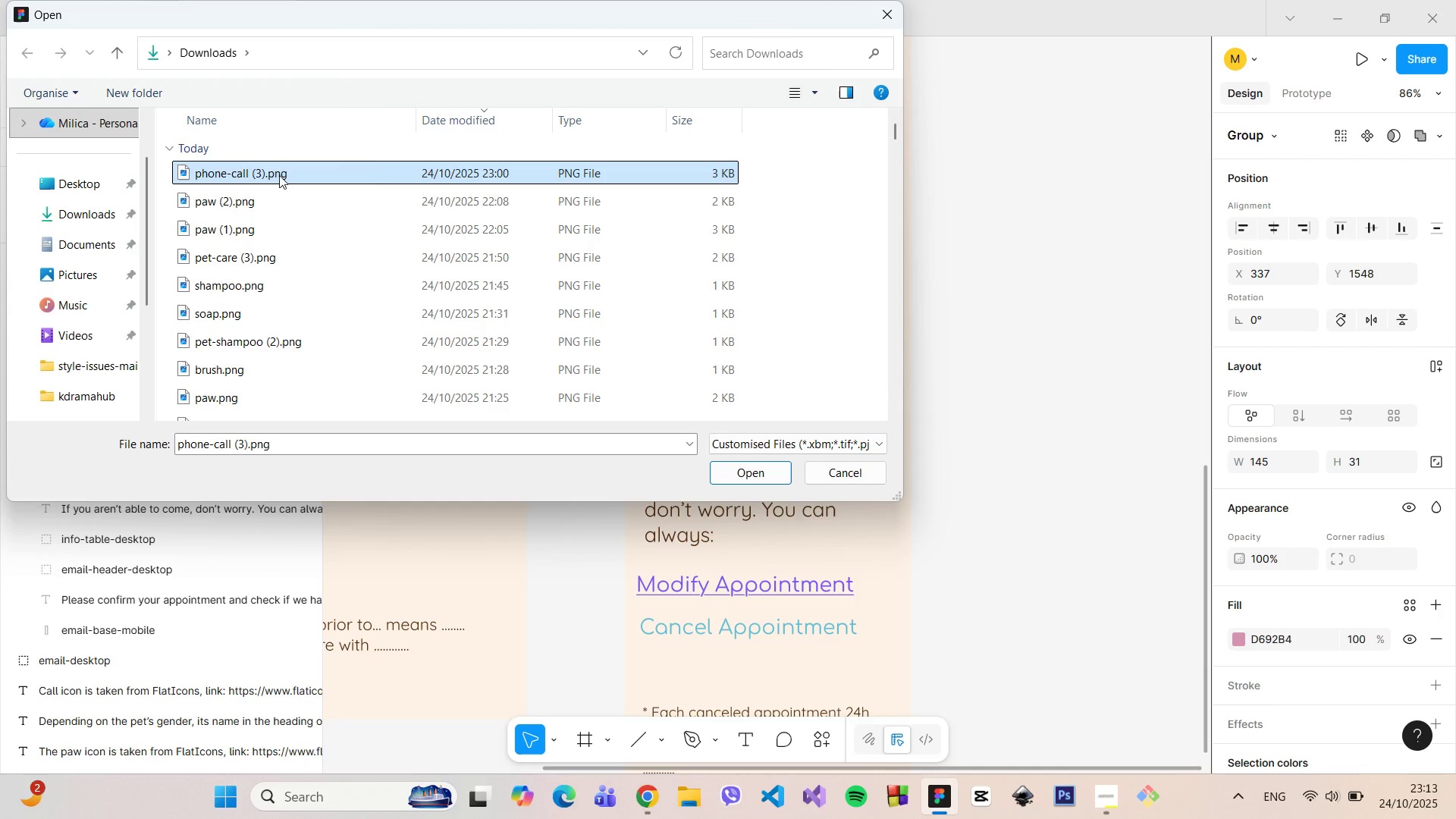 
left_click_drag(start_coordinate=[278, 175], to_coordinate=[989, 345])
 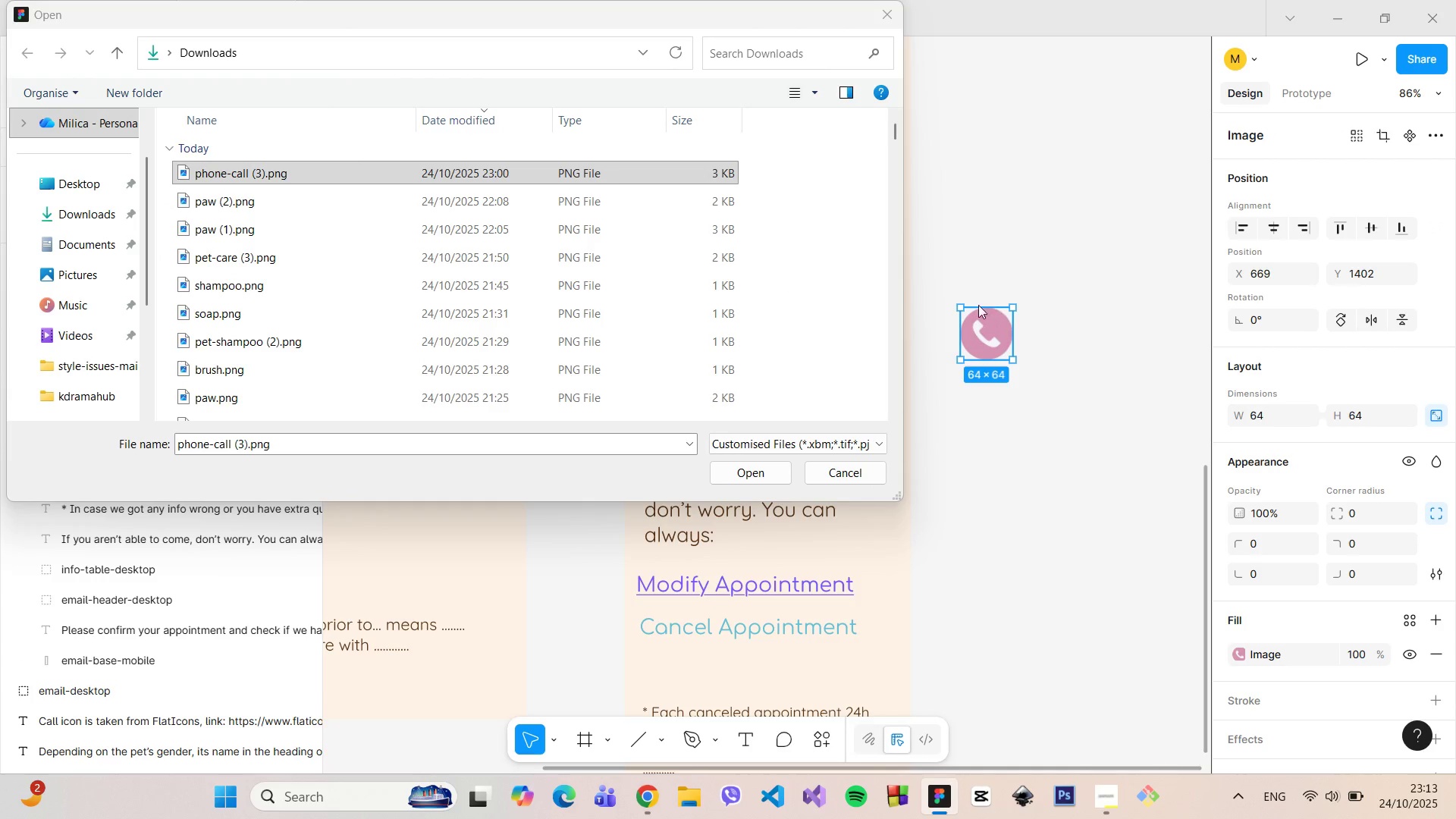 
left_click([885, 14])
 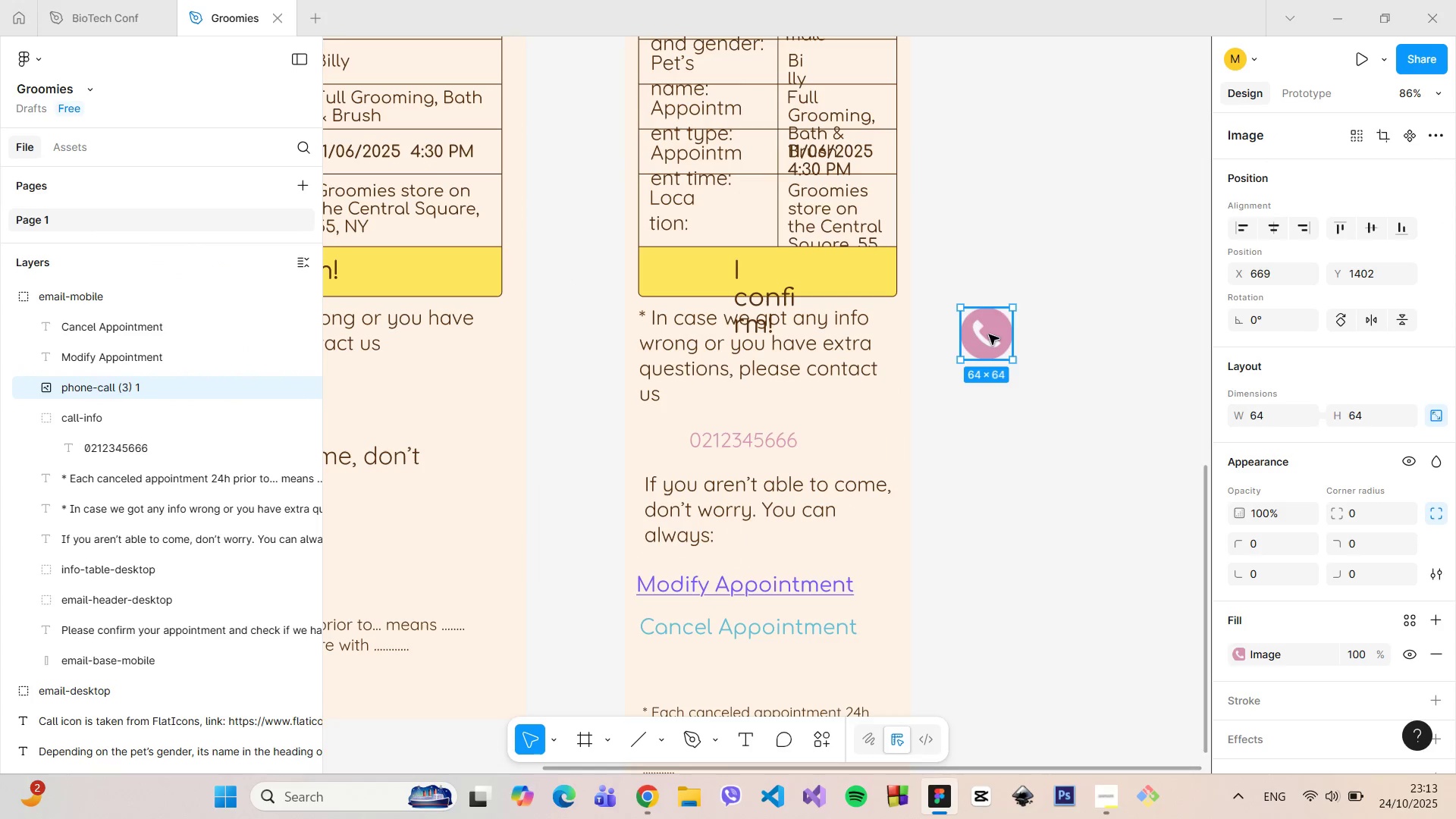 
left_click_drag(start_coordinate=[989, 334], to_coordinate=[674, 430])
 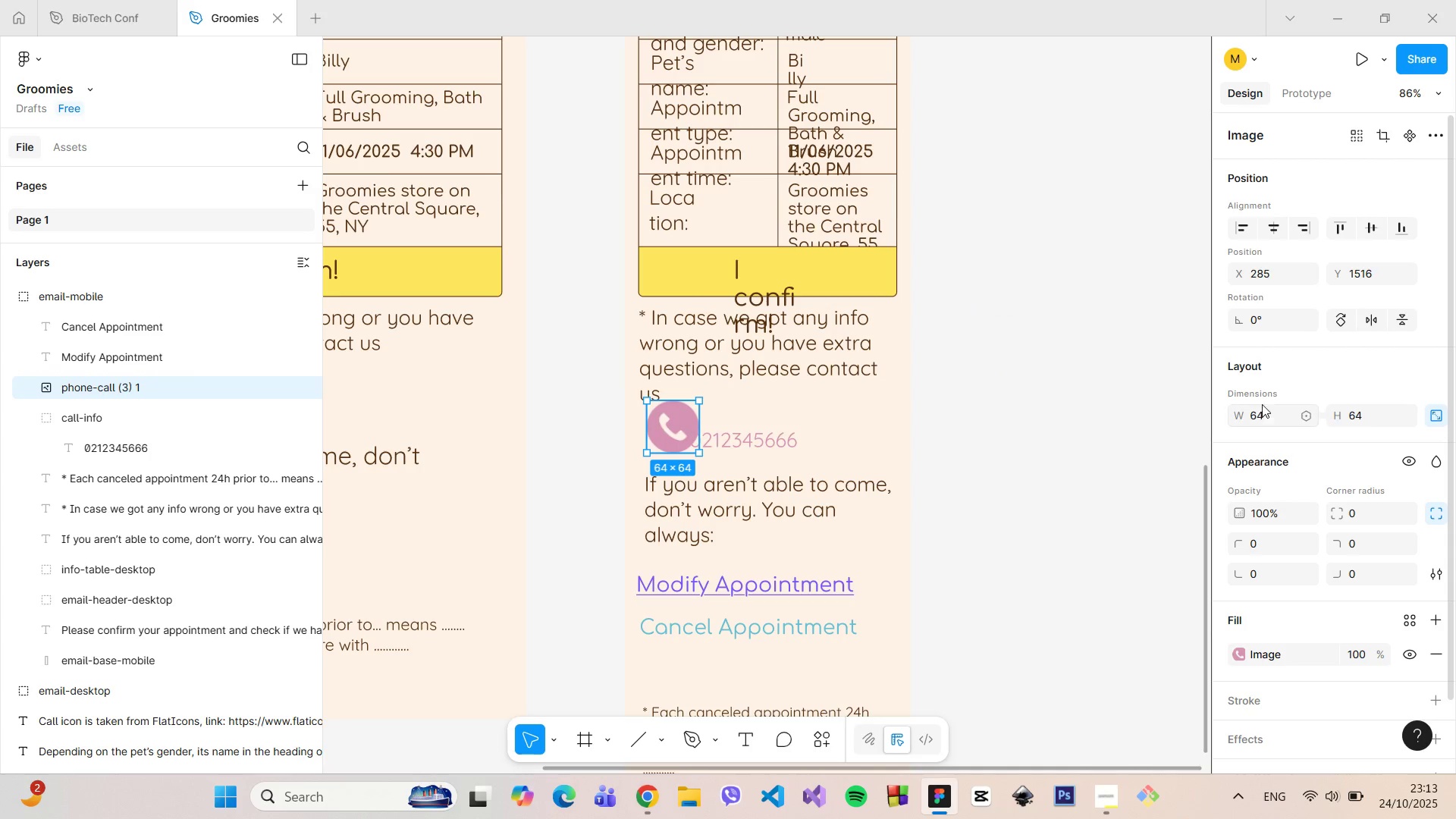 
left_click([1262, 404])
 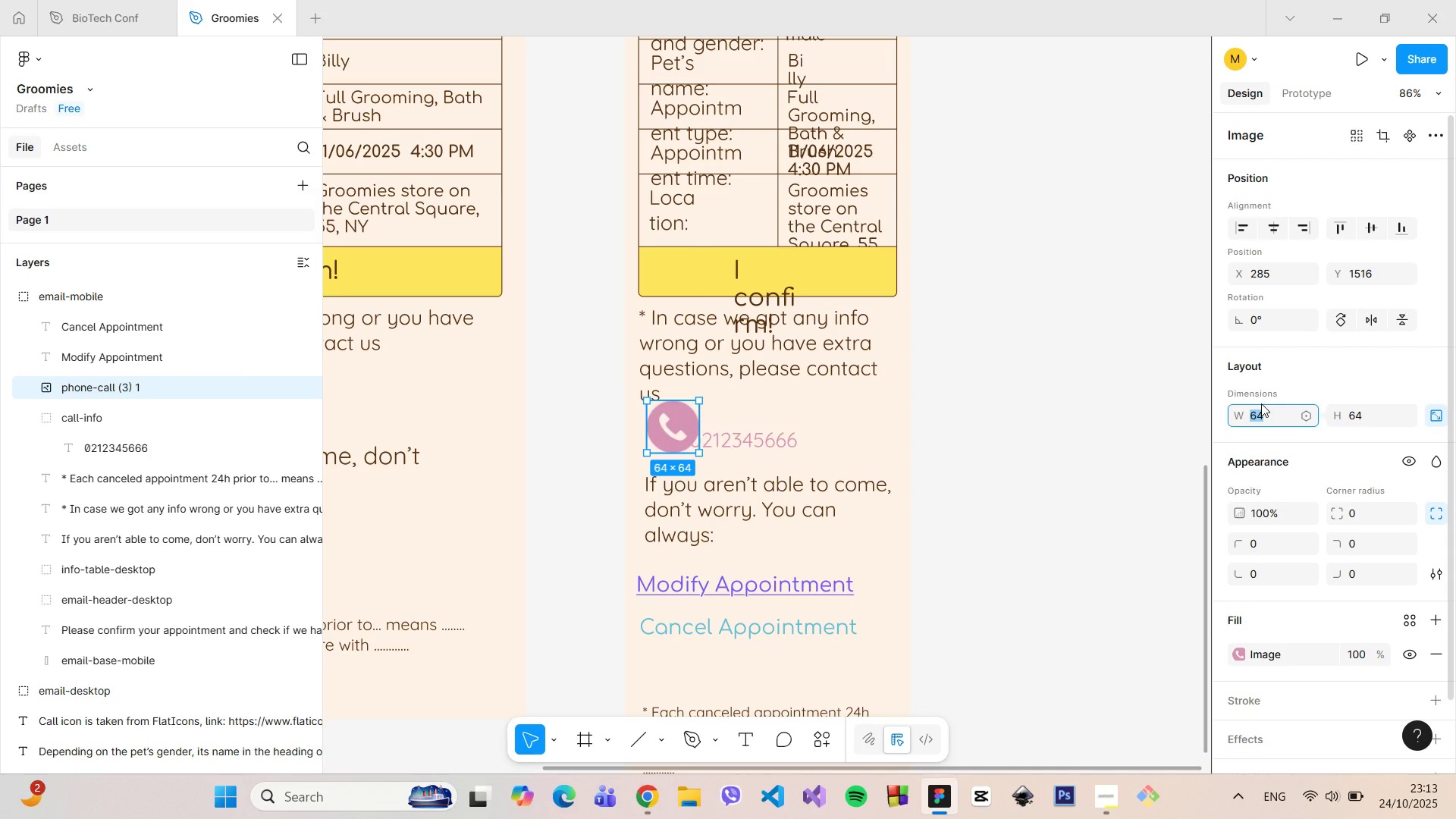 
type(30)
 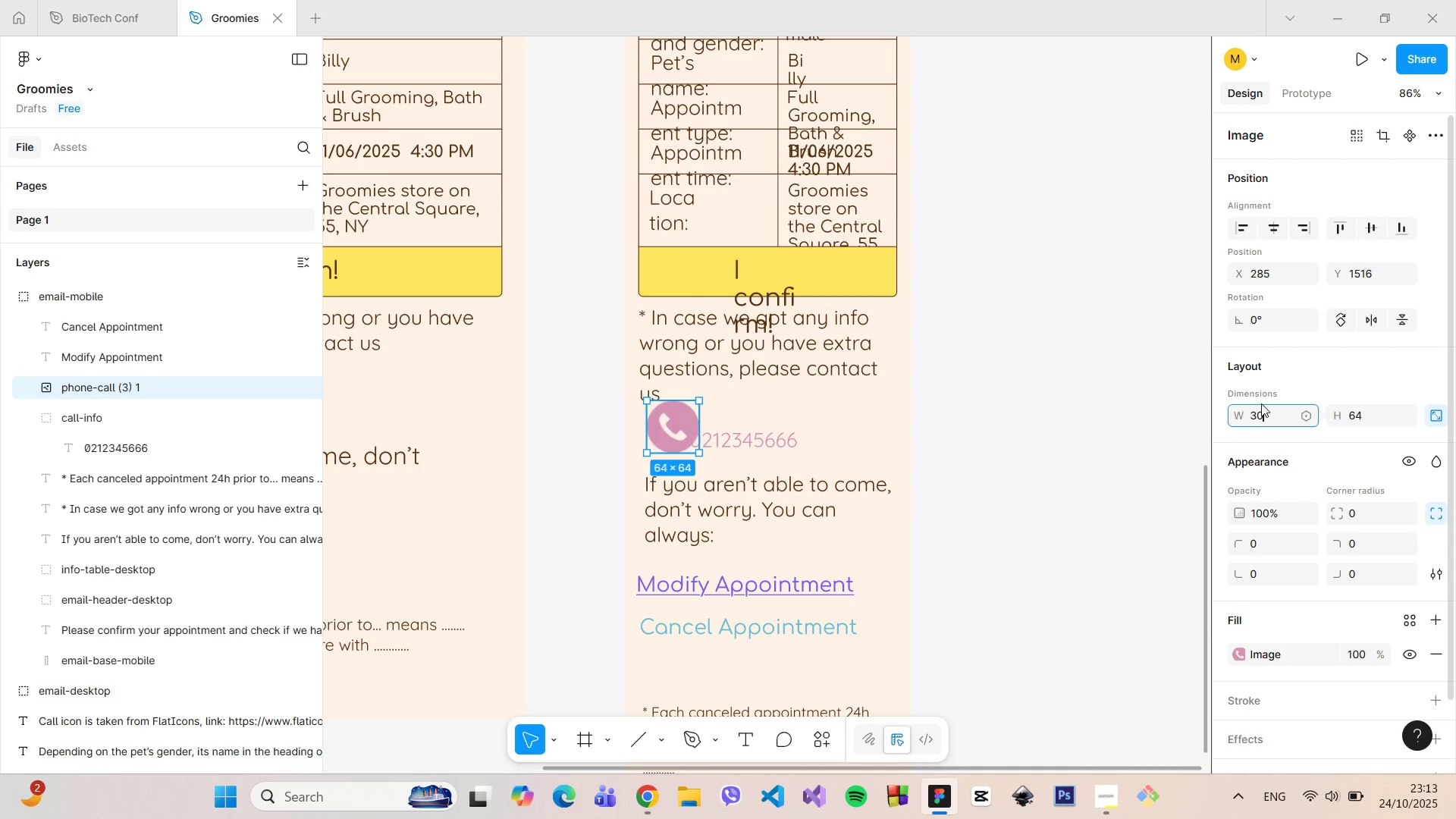 
key(Enter)
 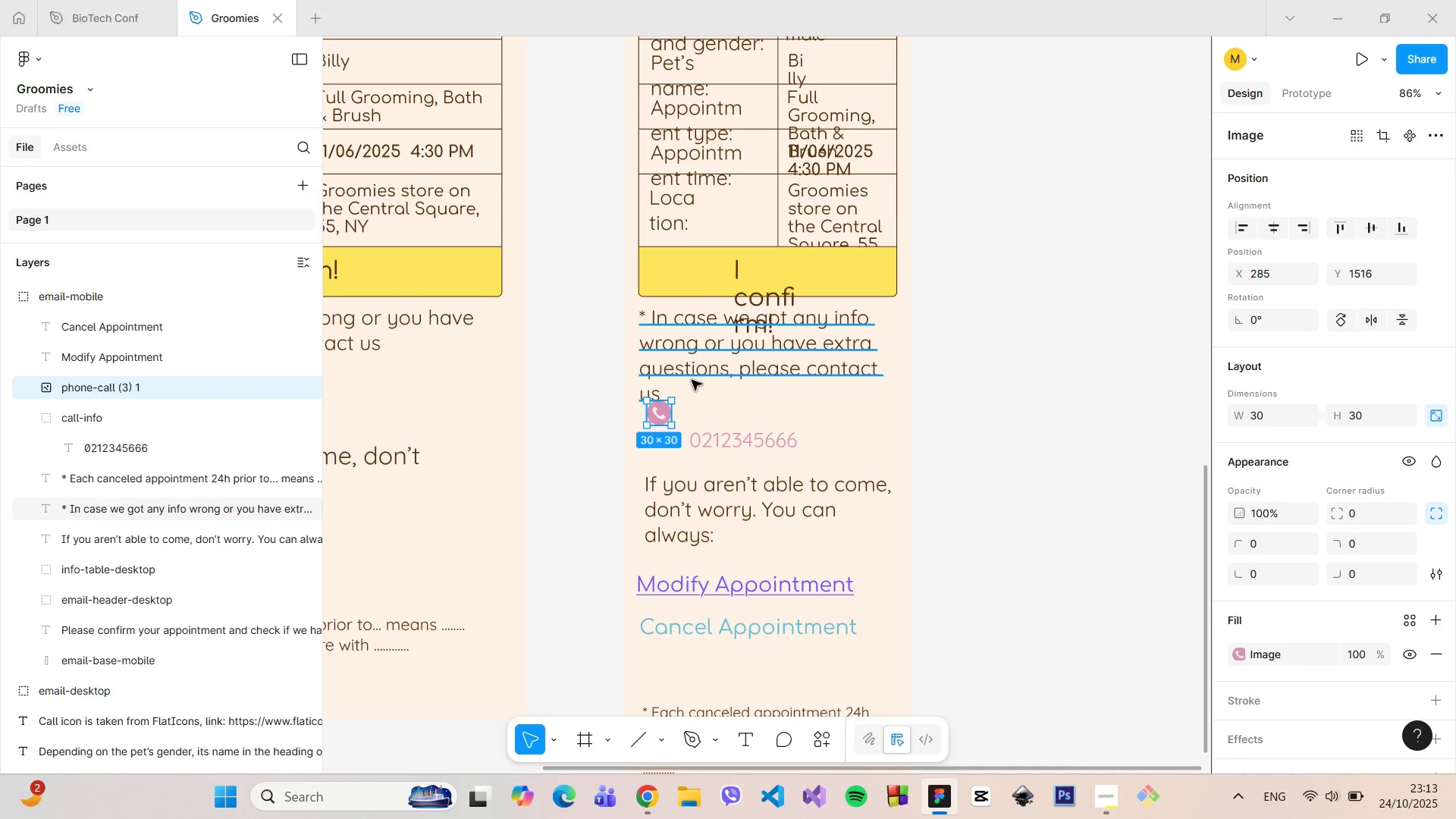 
left_click([714, 434])
 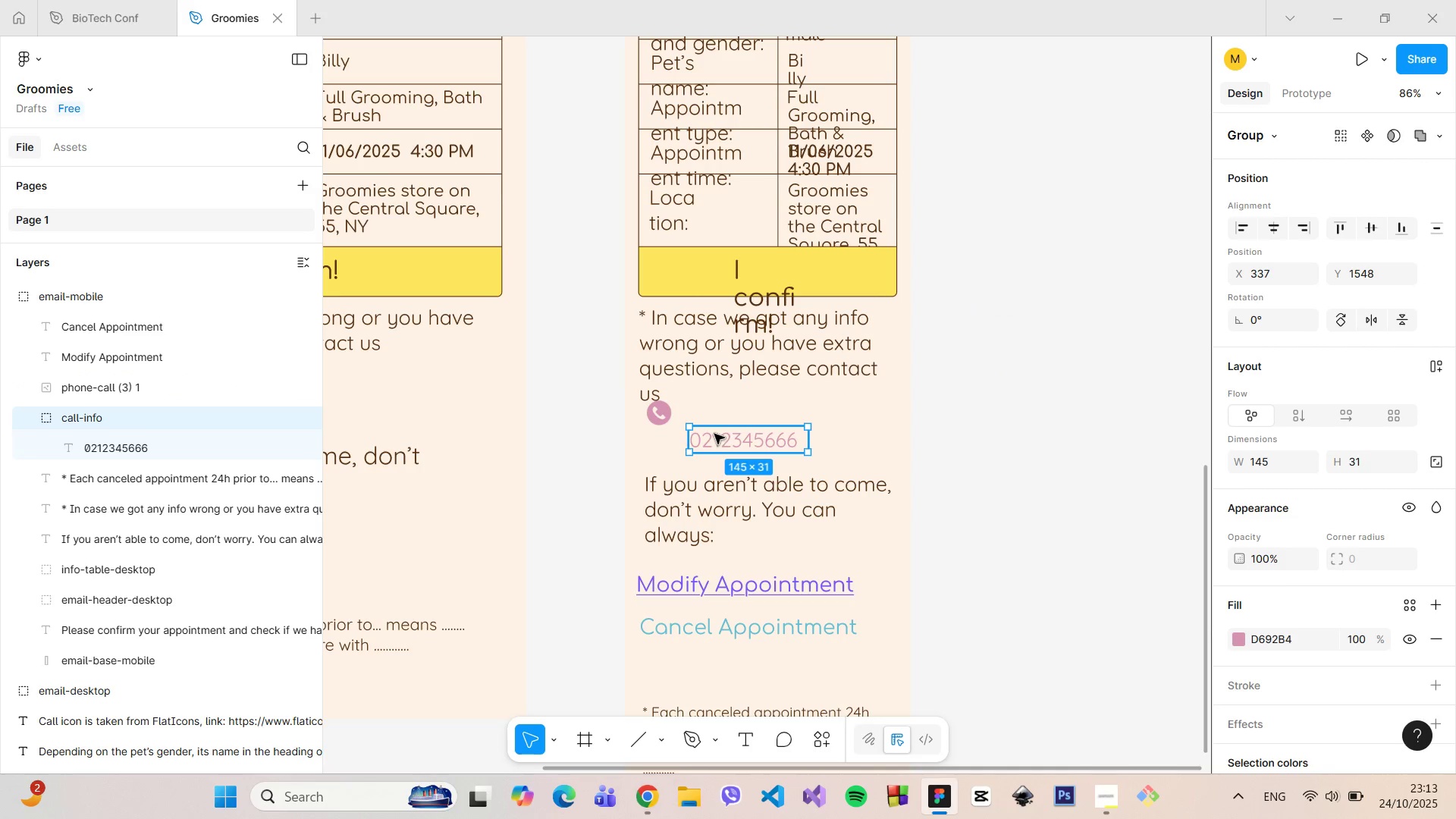 
double_click([714, 434])
 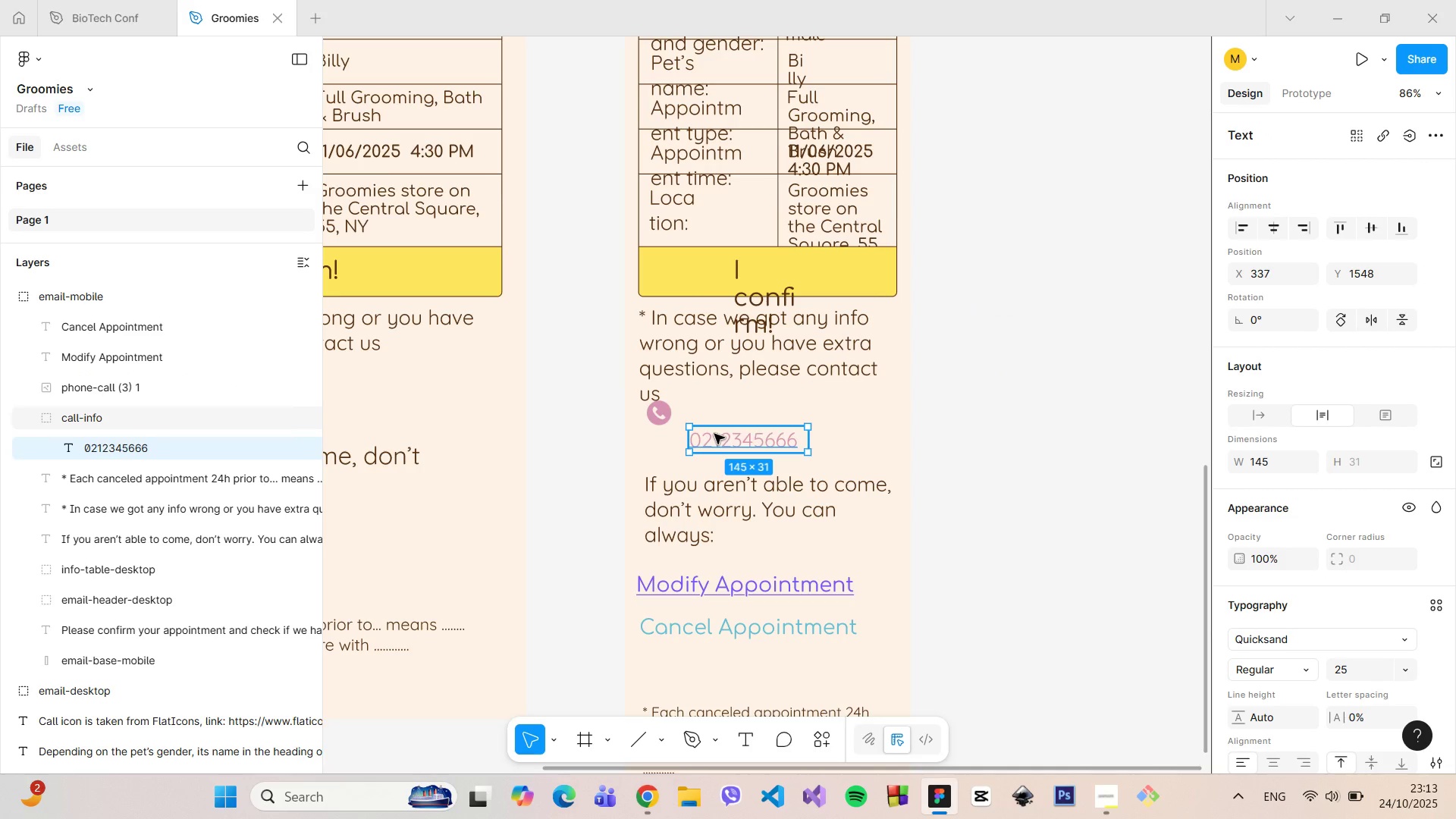 
triple_click([714, 434])
 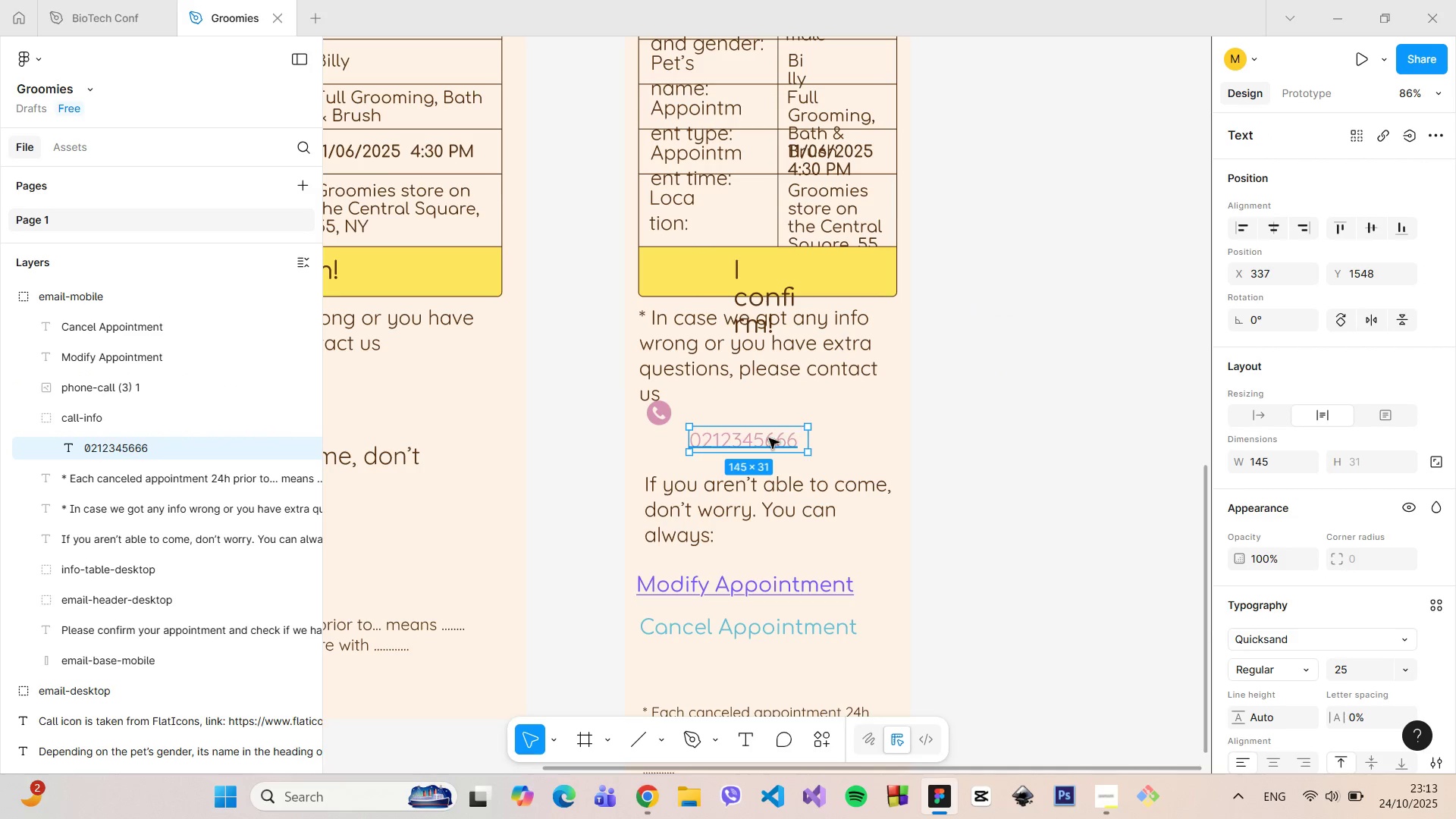 
double_click([769, 438])
 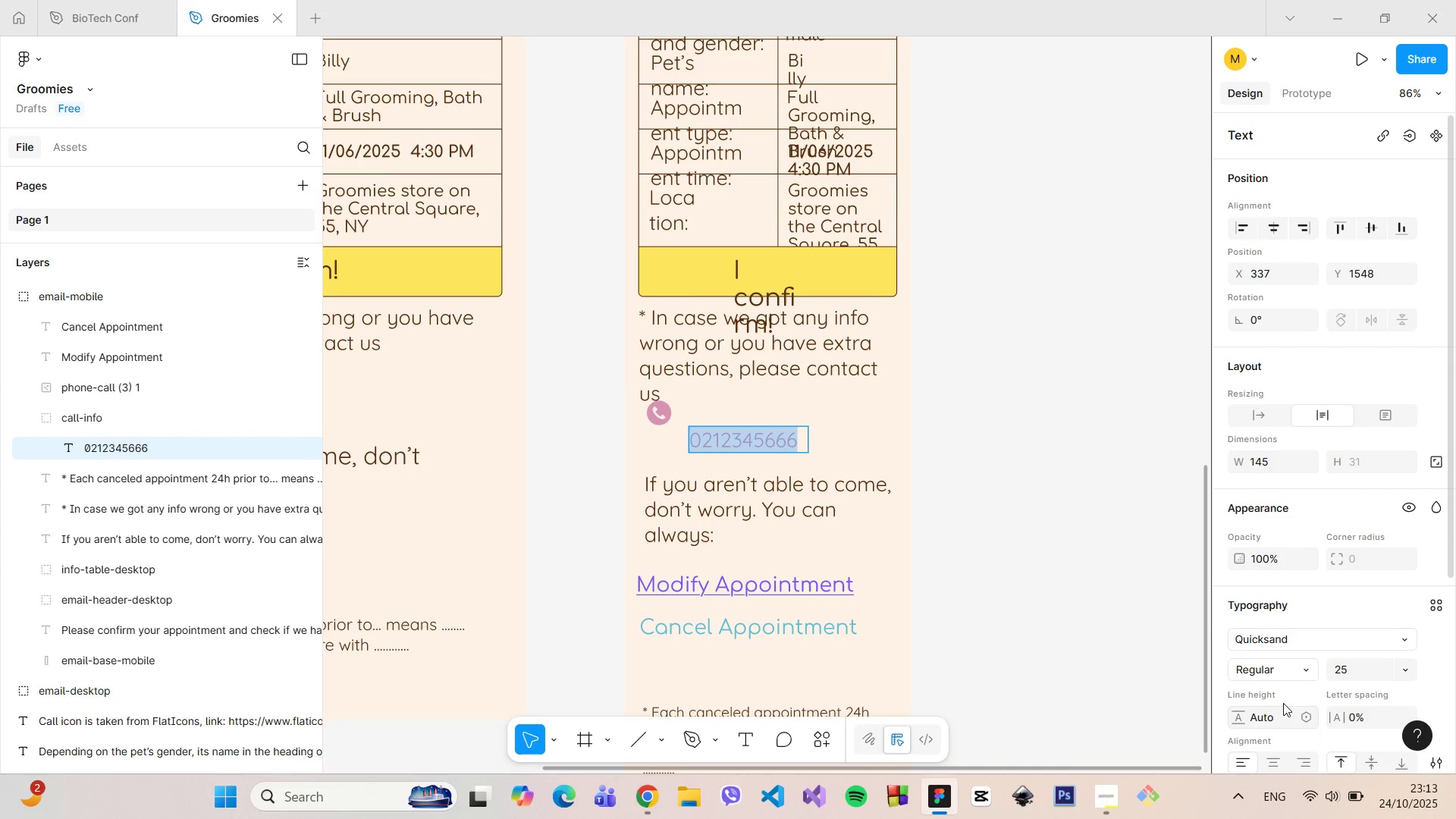 
left_click([1345, 668])
 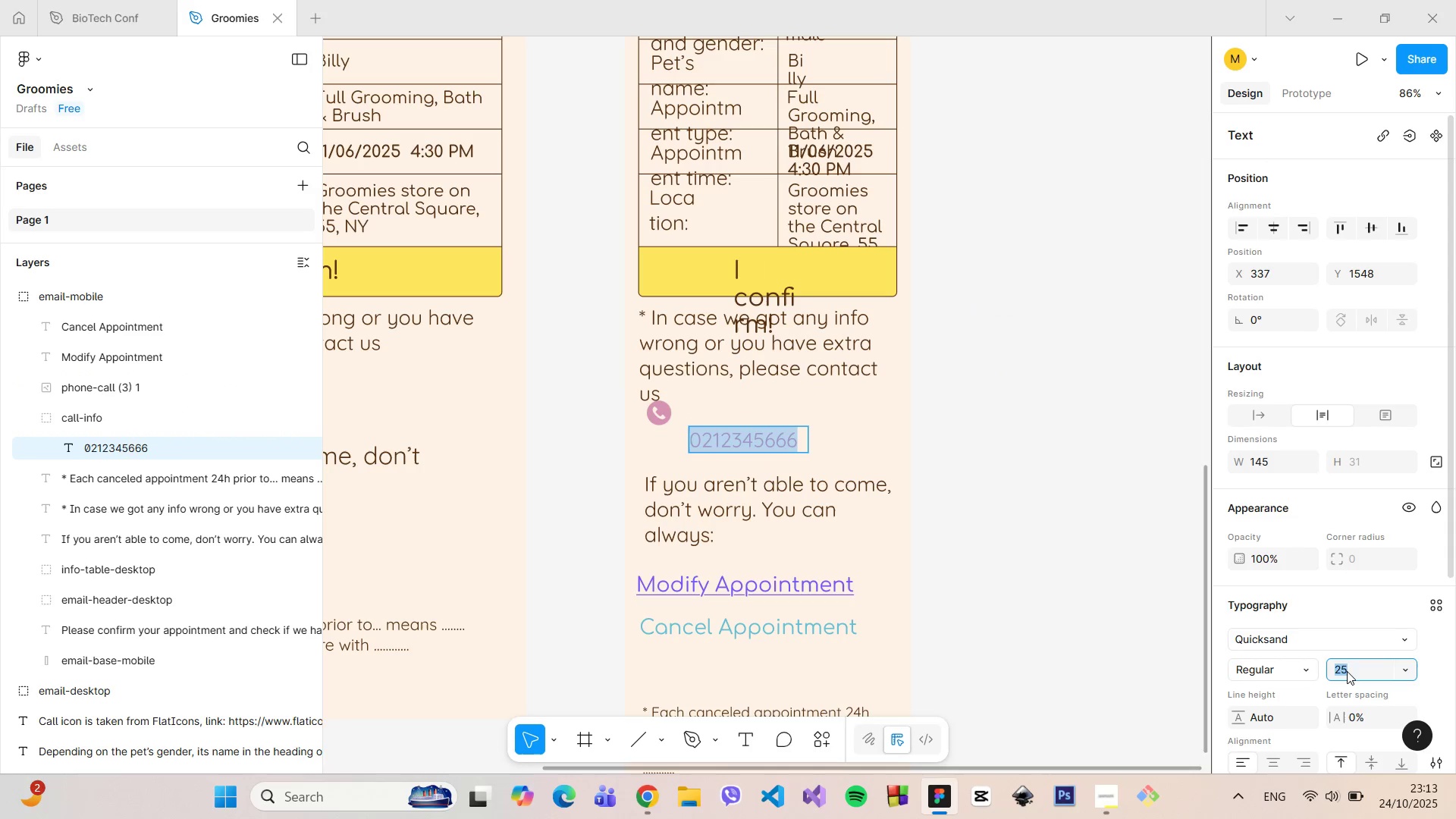 
type(20)
 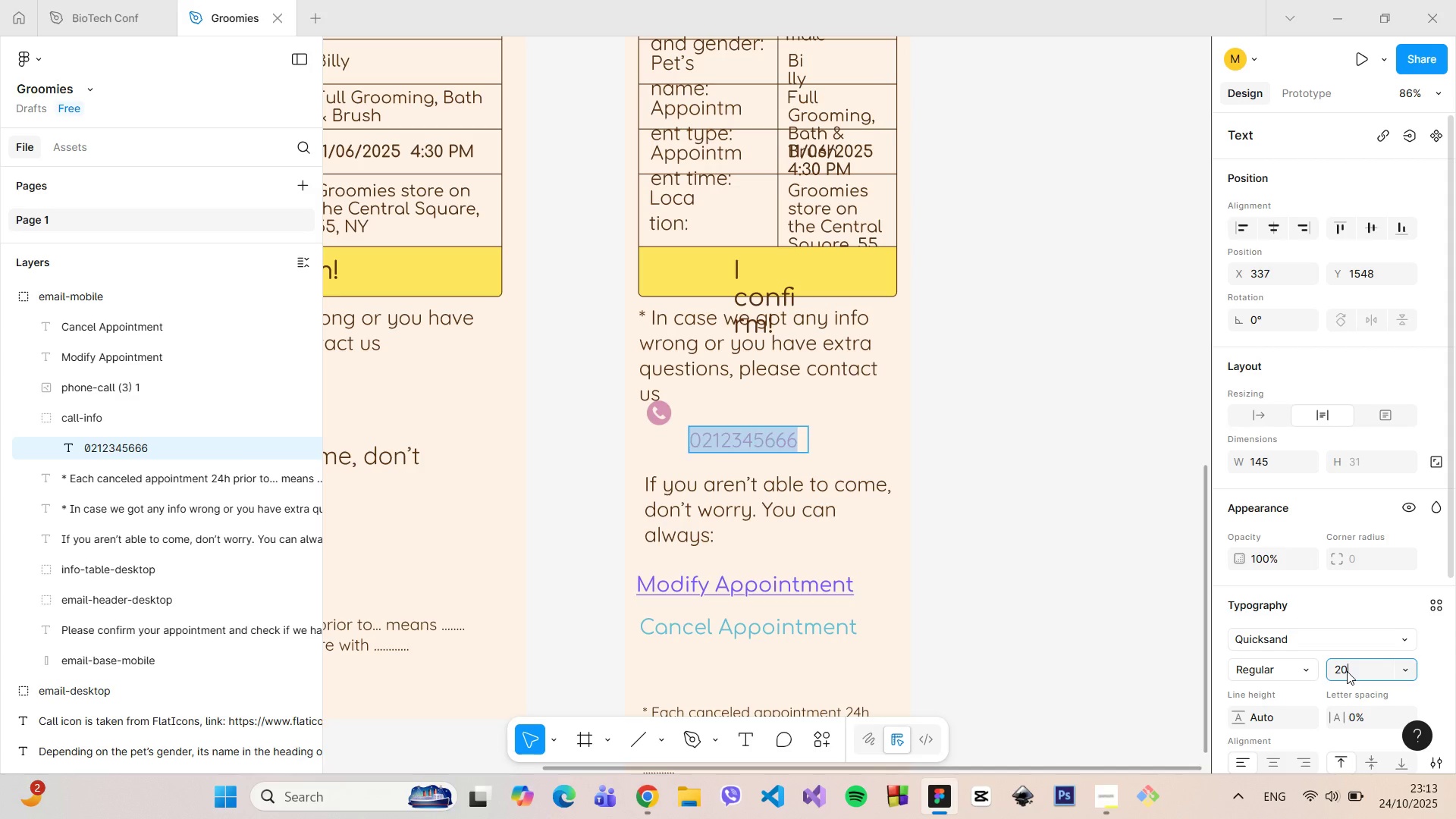 
key(Enter)
 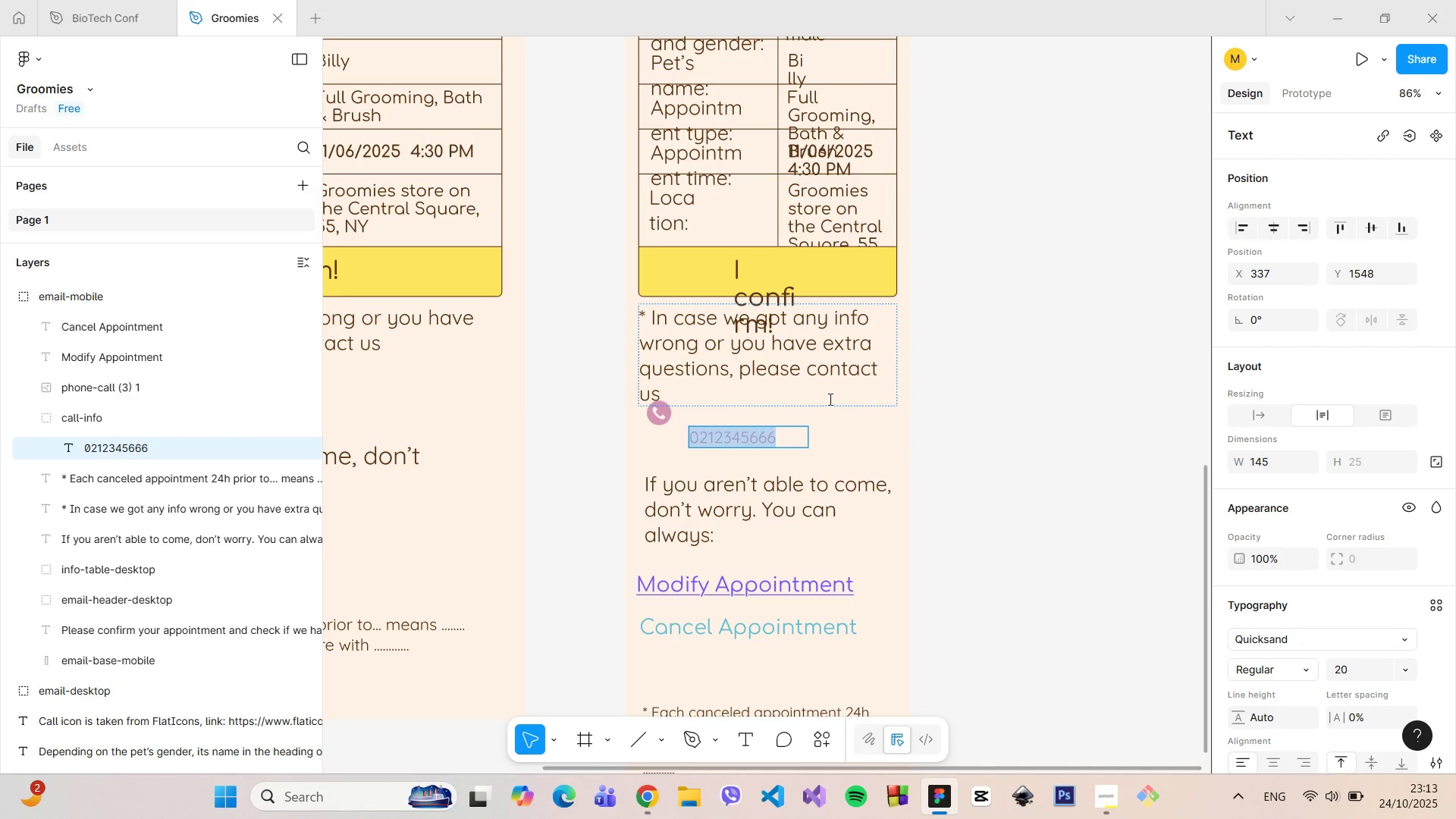 
double_click([832, 428])
 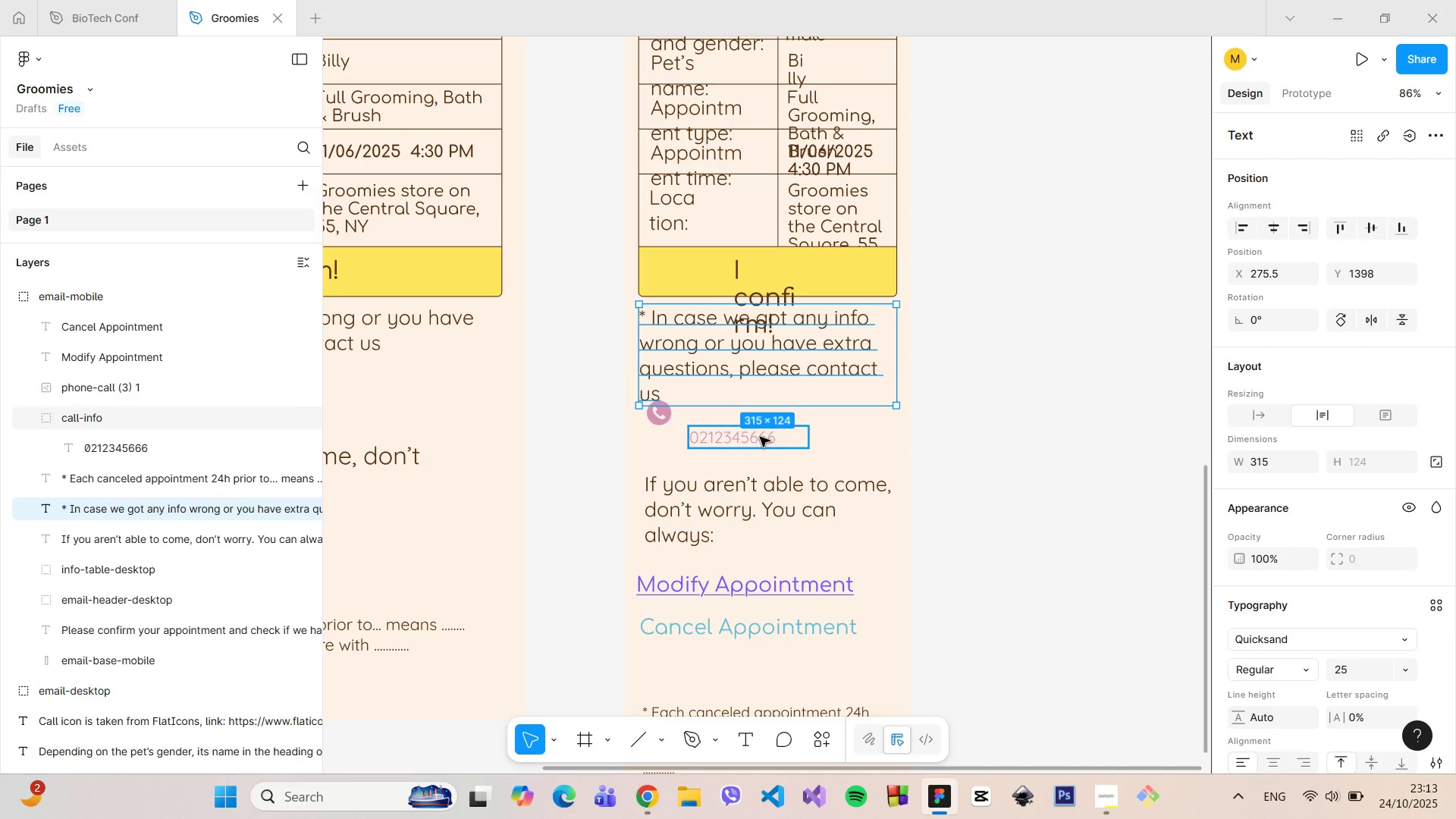 
left_click([760, 437])
 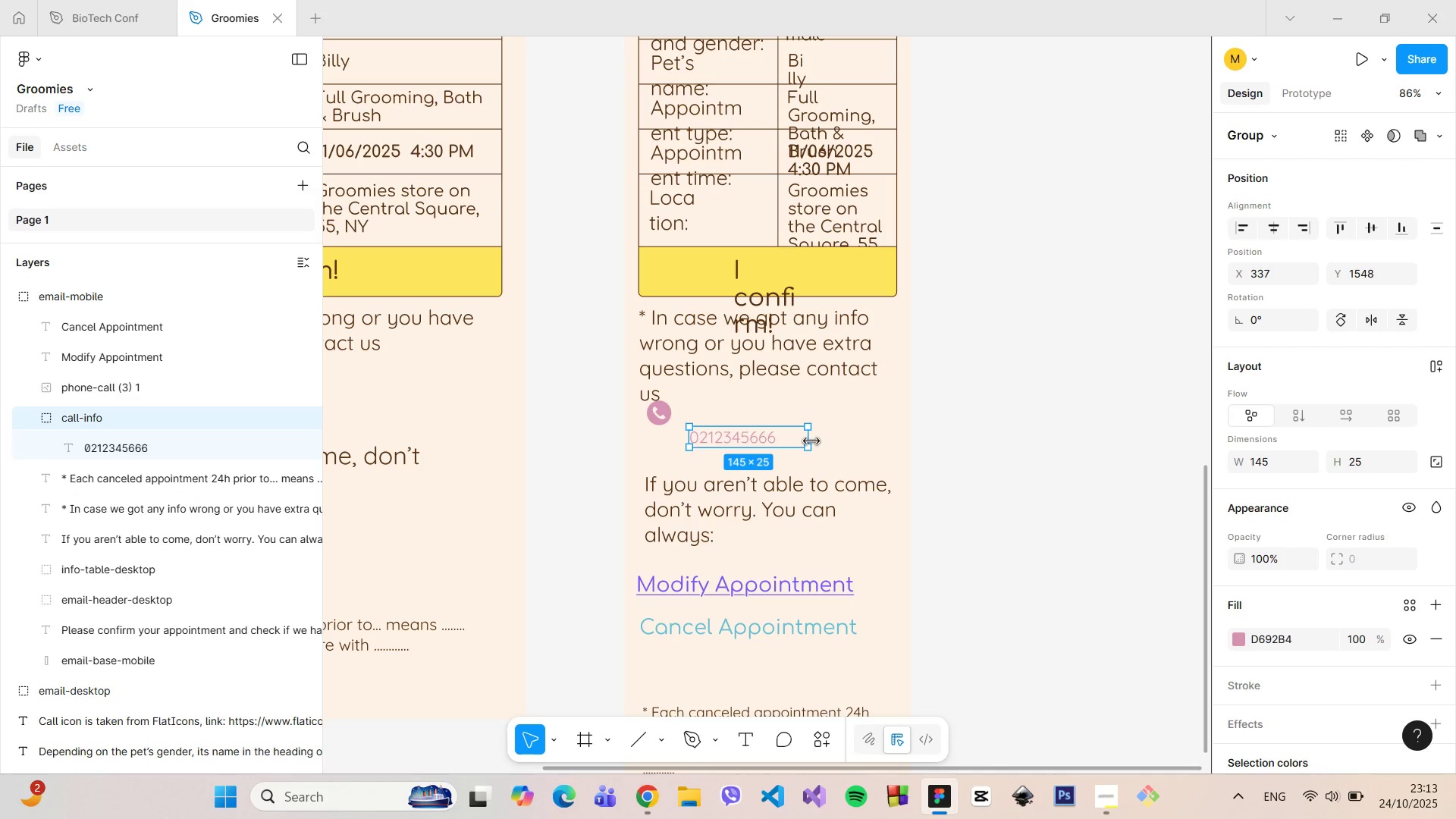 
left_click_drag(start_coordinate=[811, 441], to_coordinate=[784, 442])
 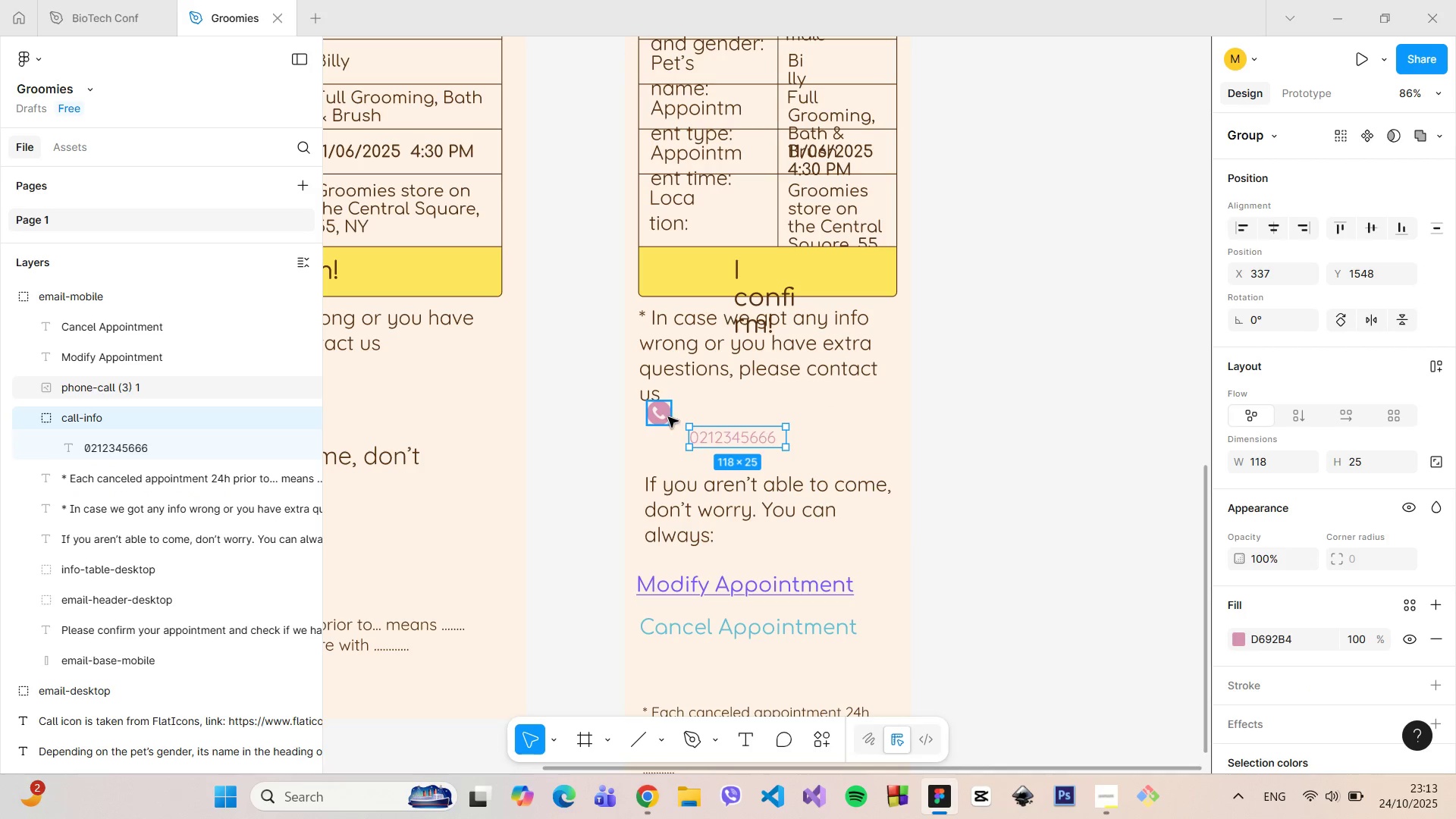 
left_click_drag(start_coordinate=[662, 414], to_coordinate=[666, 437])
 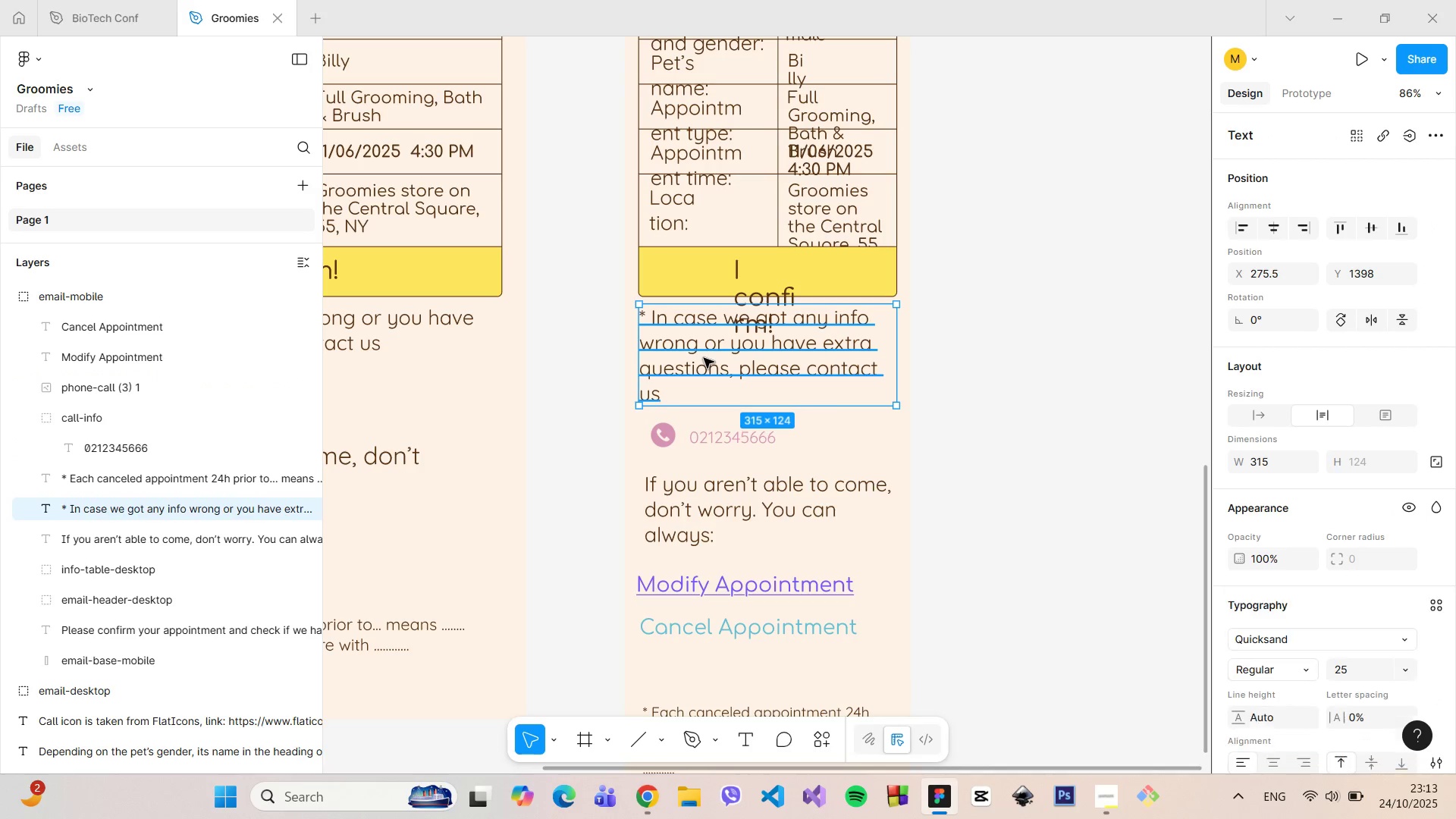 
double_click([704, 358])
 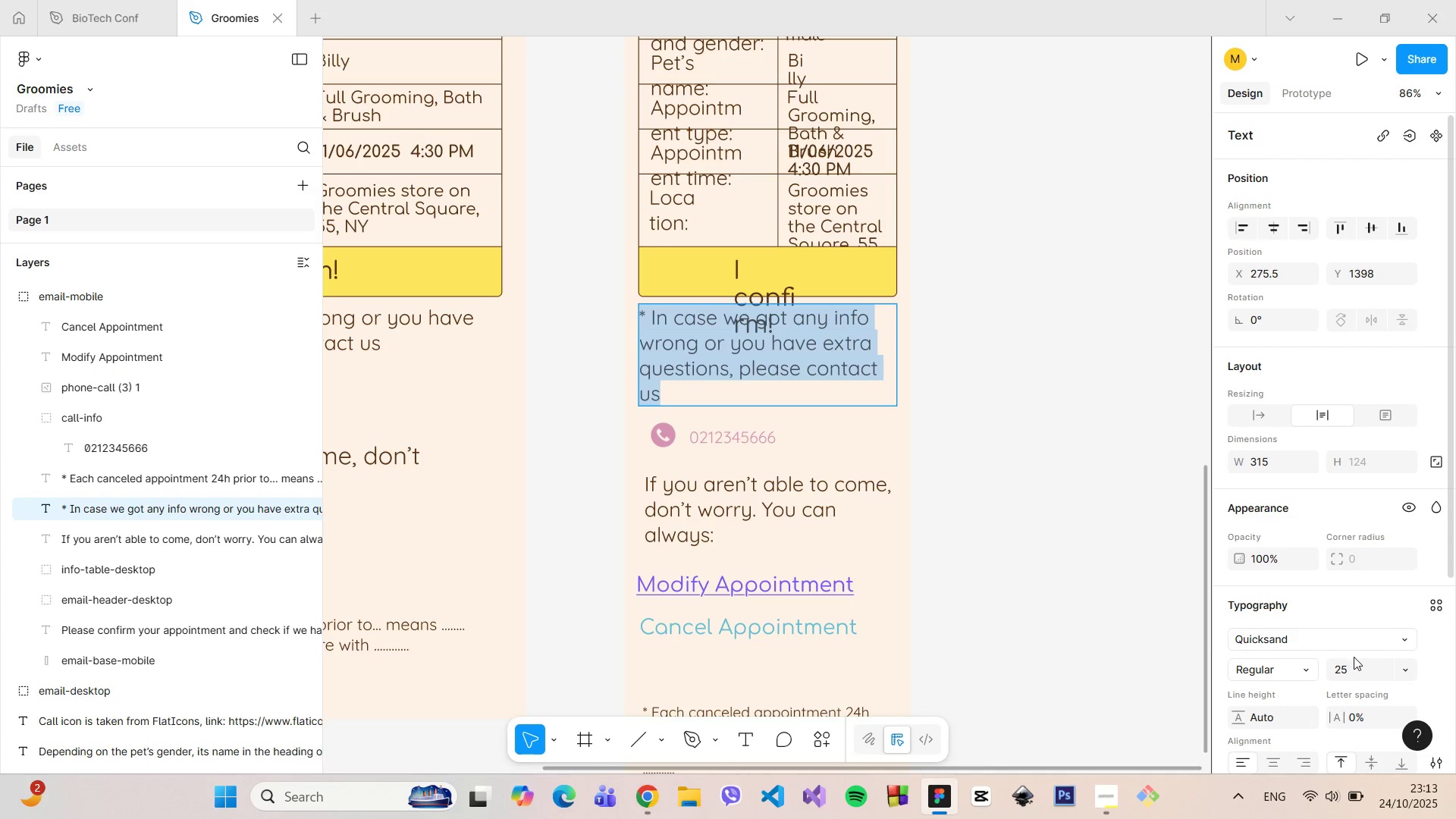 
left_click([1356, 659])
 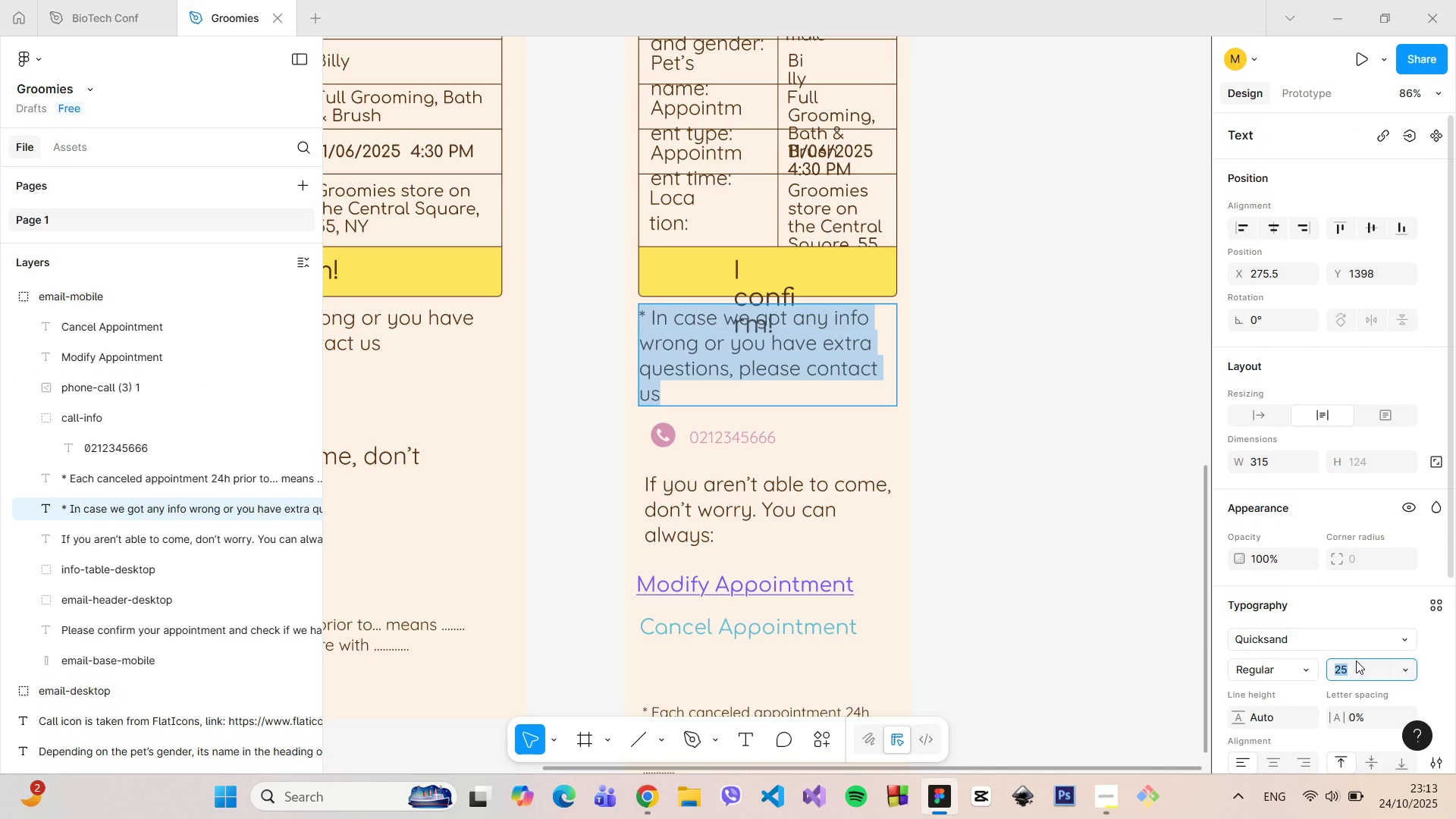 
type(20)
 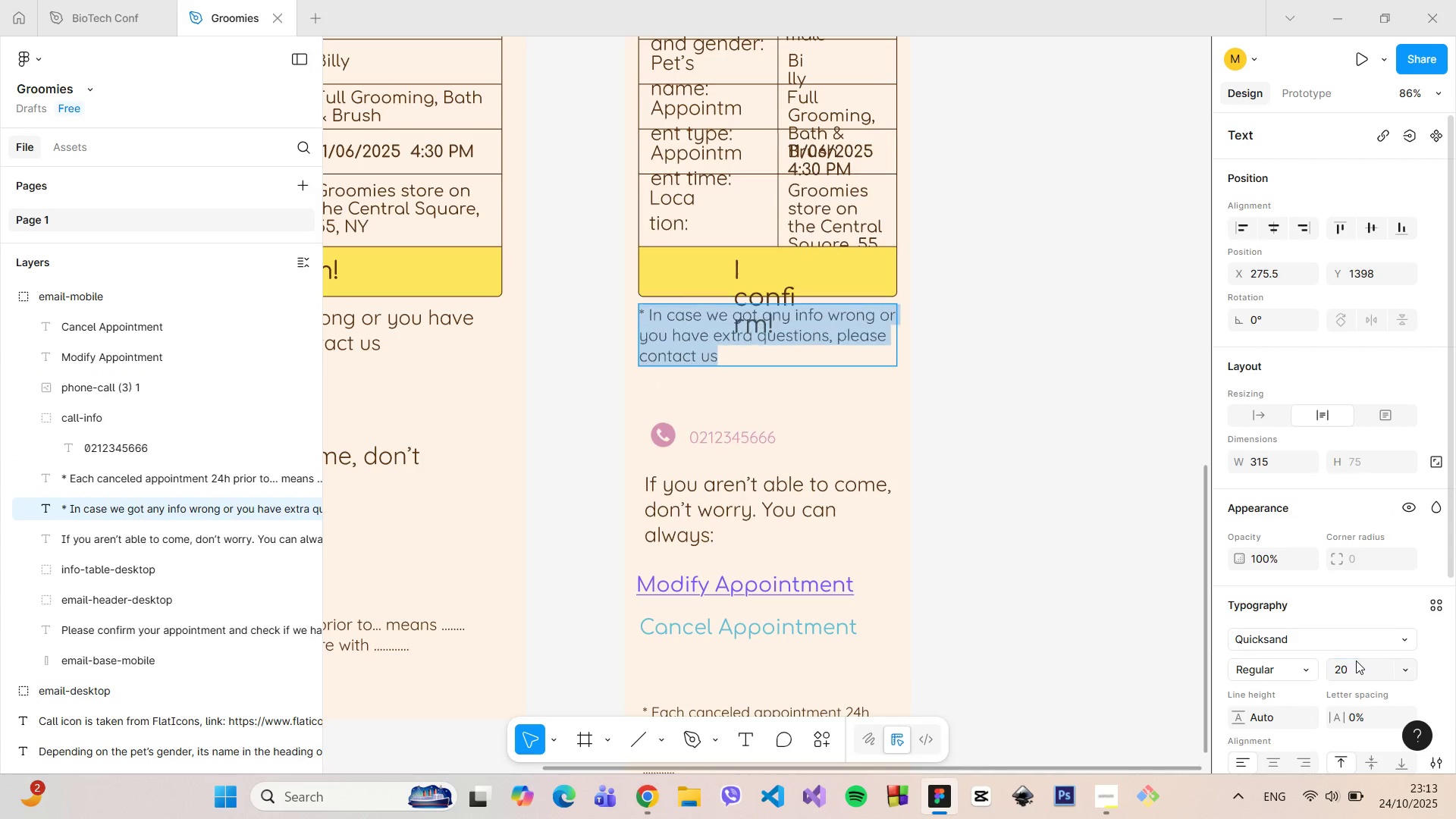 
key(Enter)
 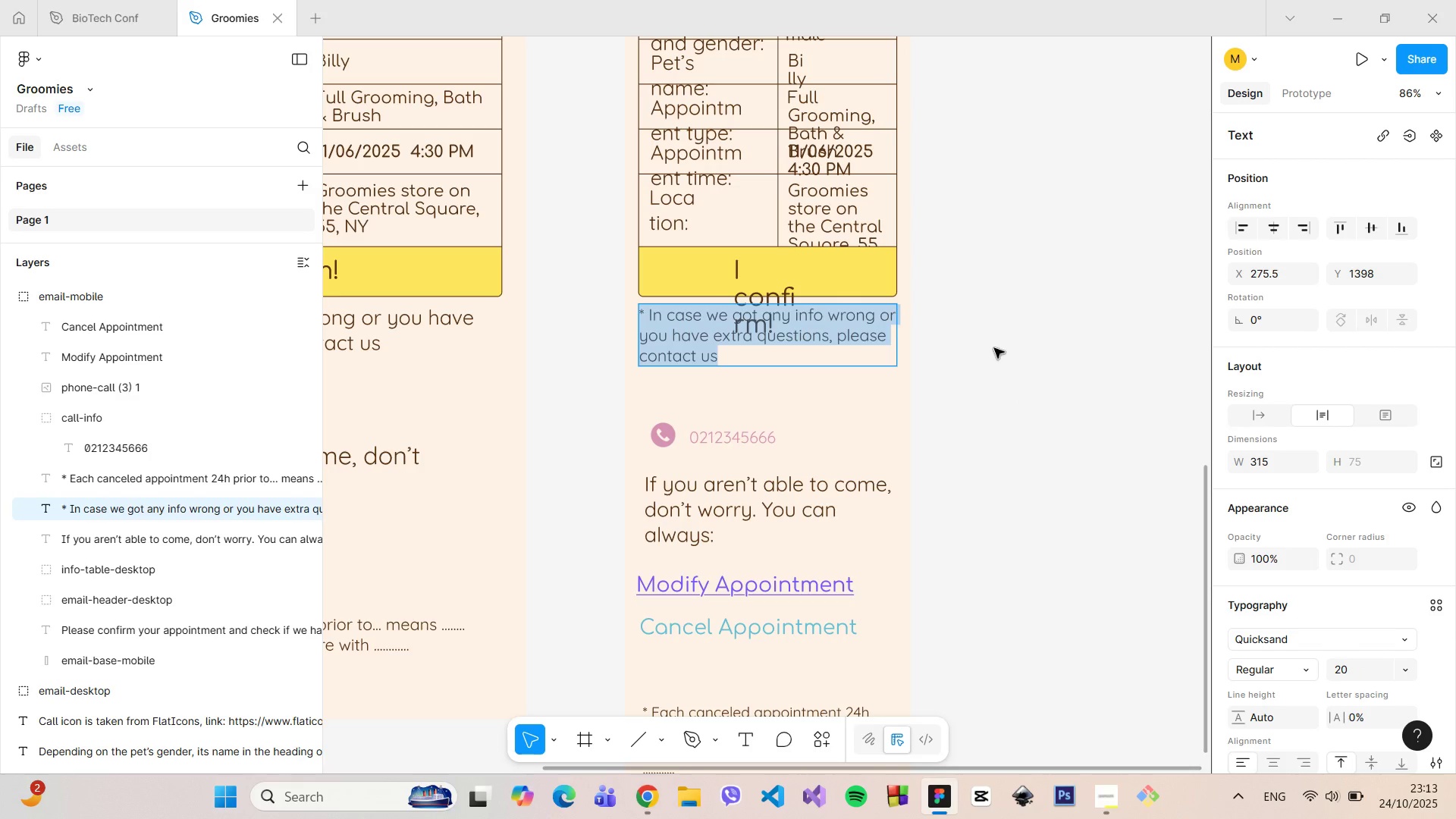 
left_click([990, 337])
 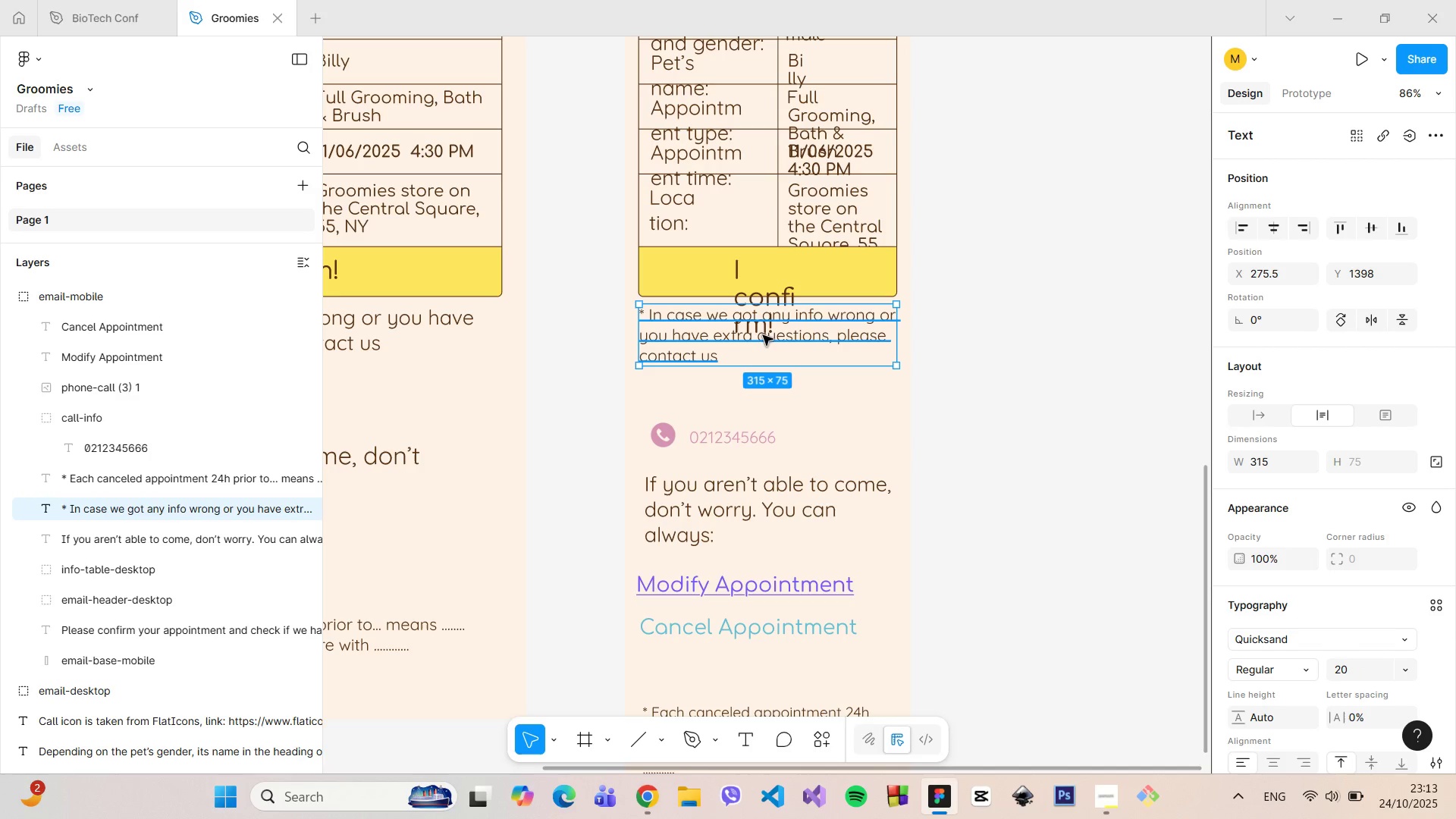 
left_click_drag(start_coordinate=[764, 337], to_coordinate=[764, 386])
 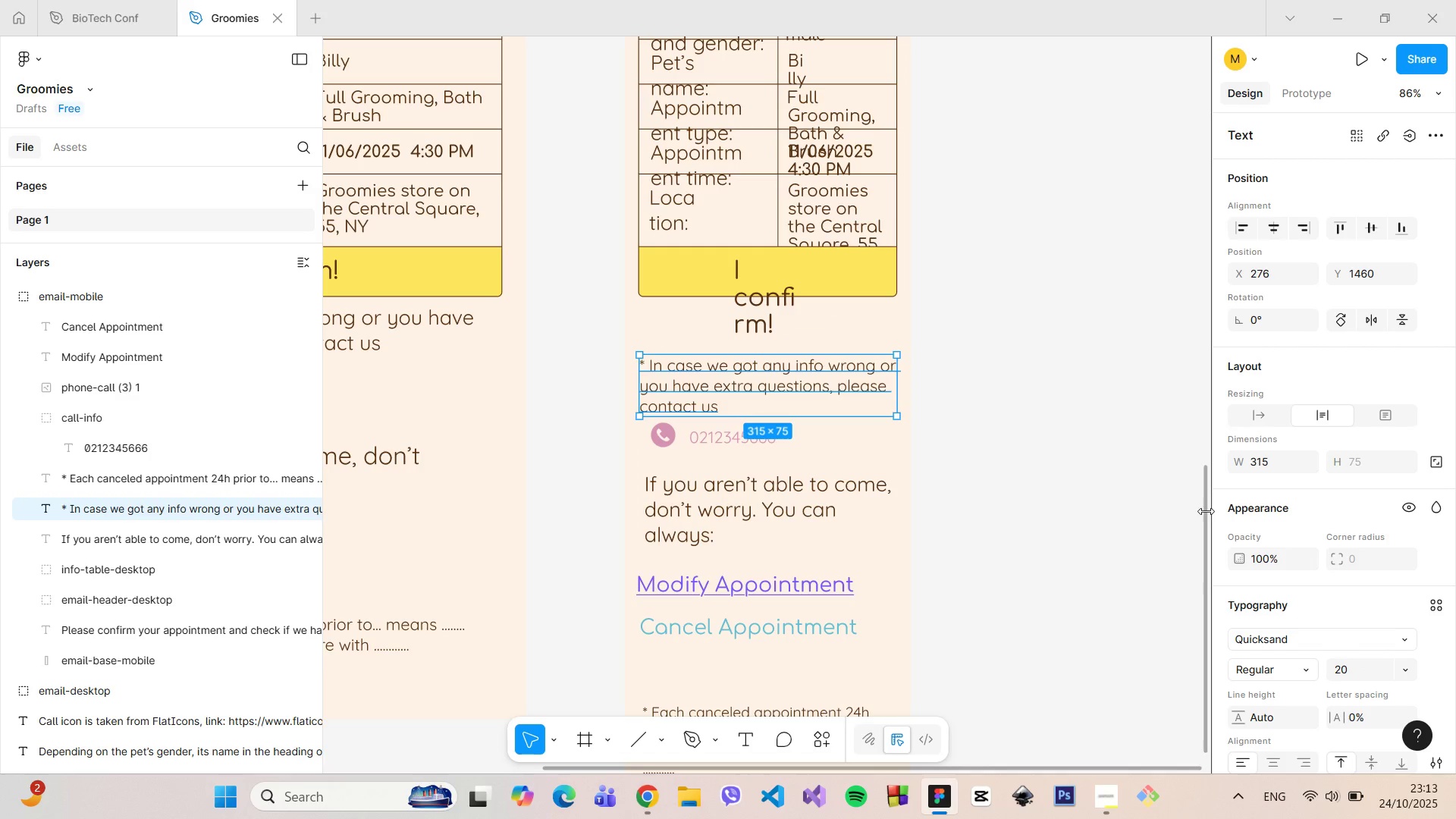 
left_click_drag(start_coordinate=[1204, 510], to_coordinate=[1192, 460])
 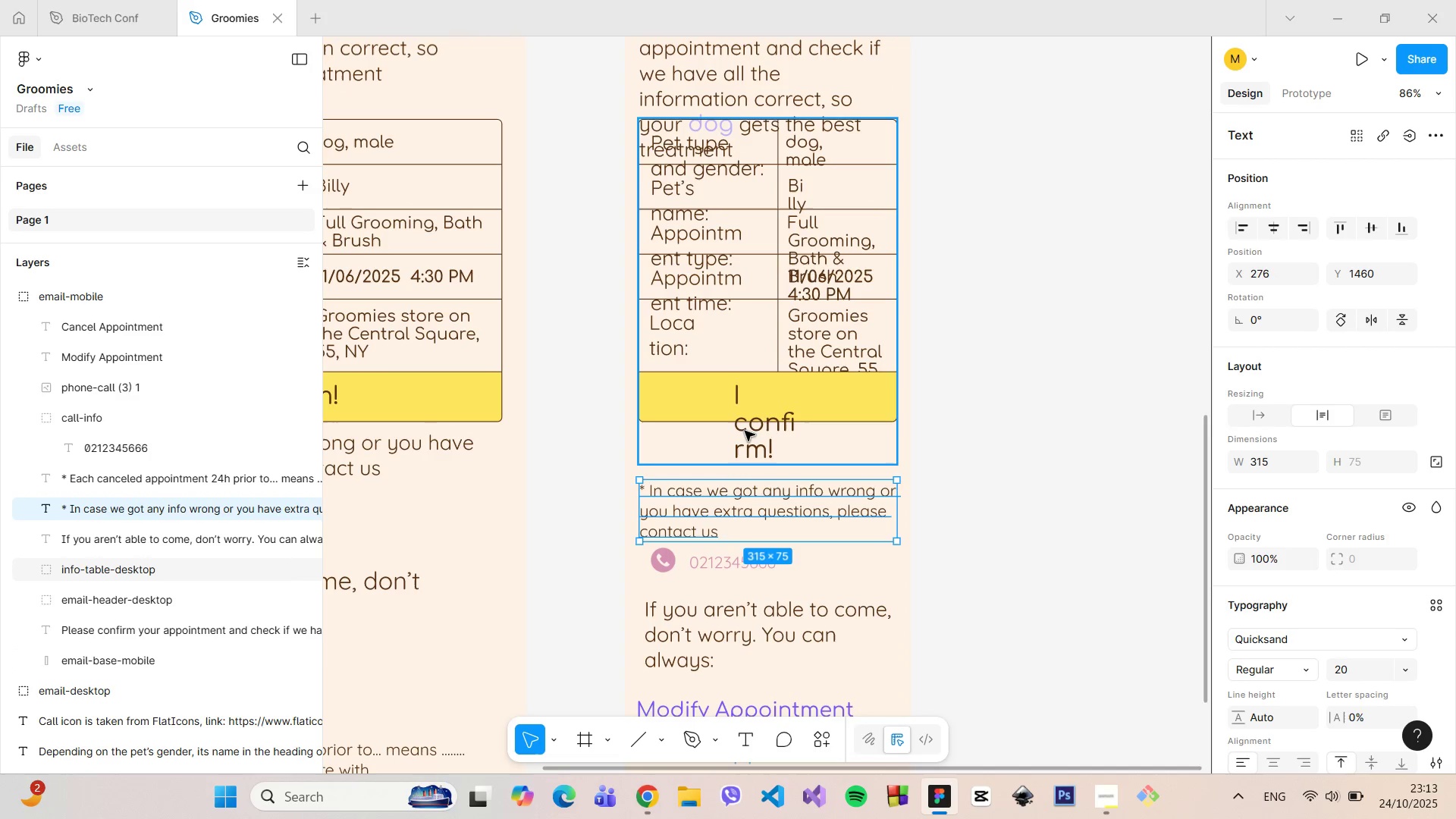 
double_click([745, 431])
 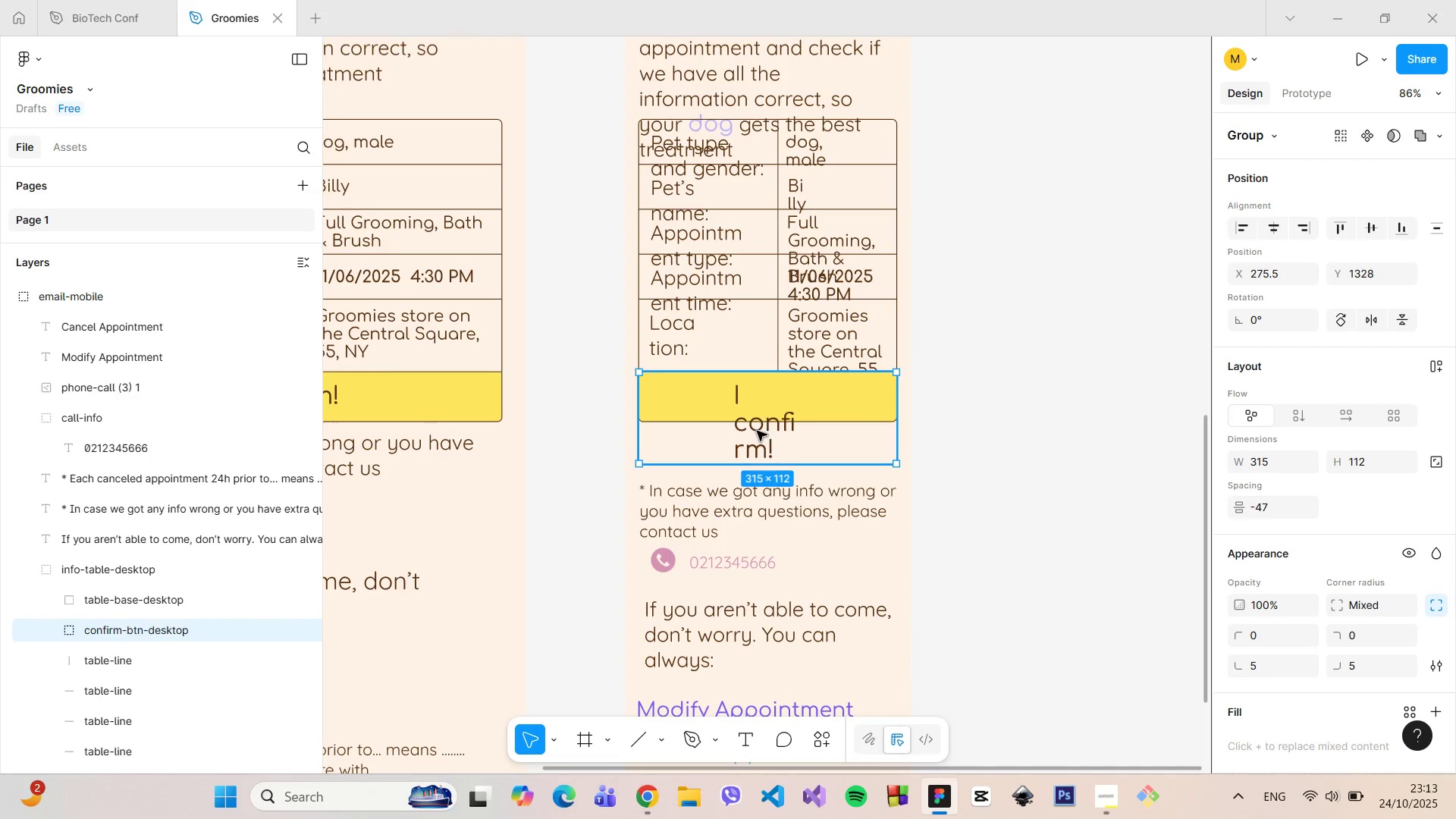 
double_click([757, 431])
 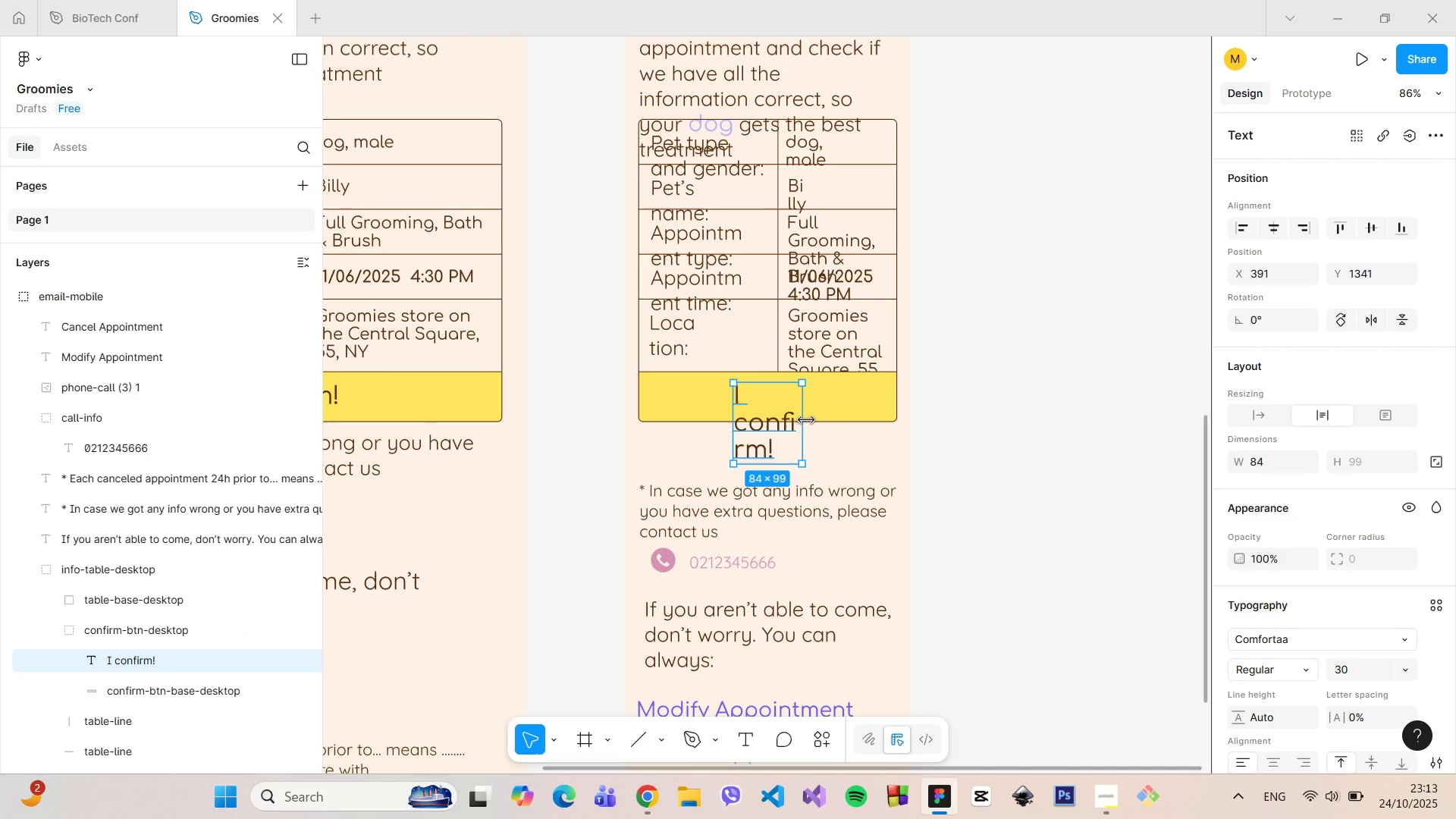 
left_click_drag(start_coordinate=[806, 419], to_coordinate=[860, 413])
 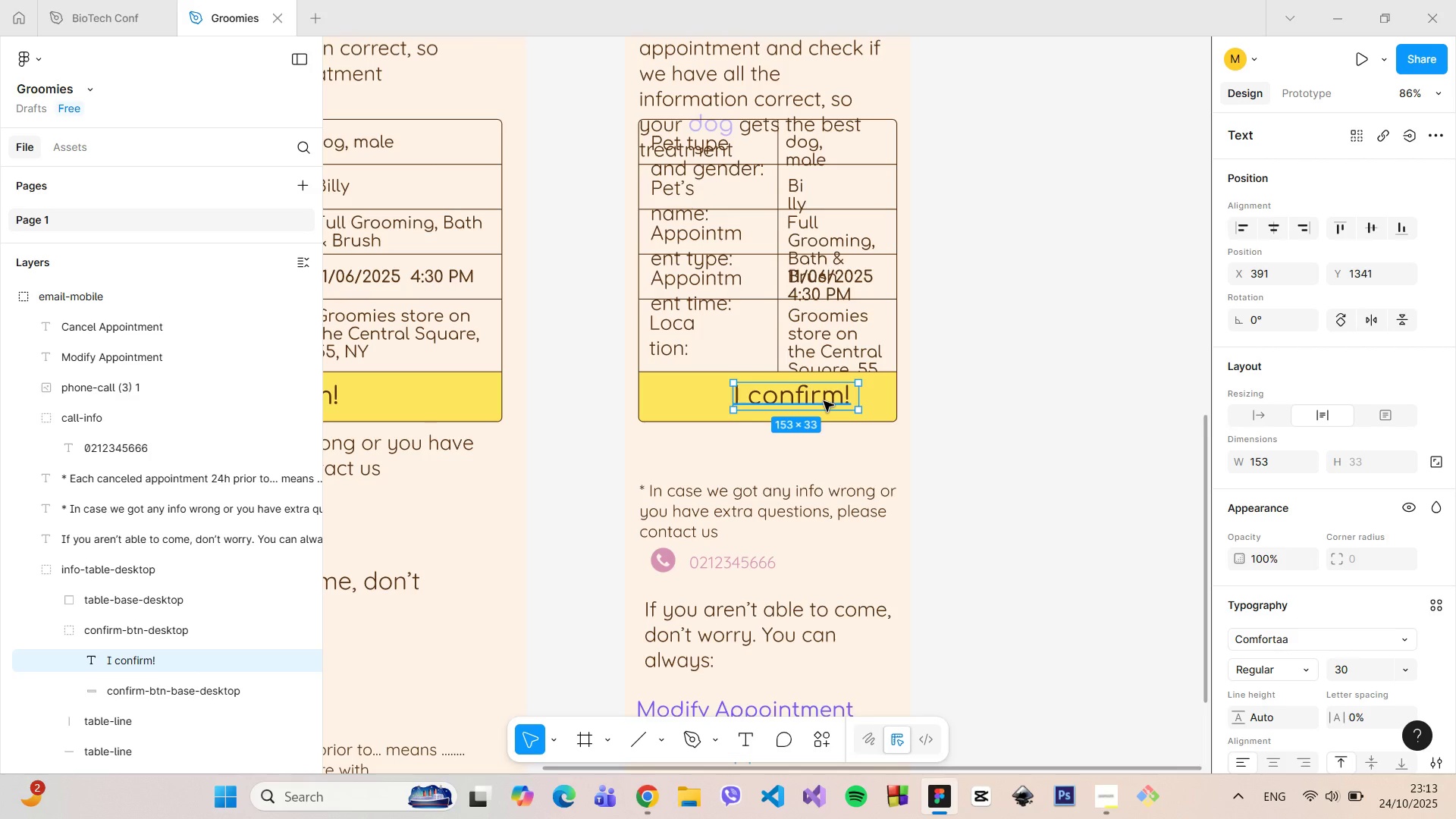 
double_click([824, 401])
 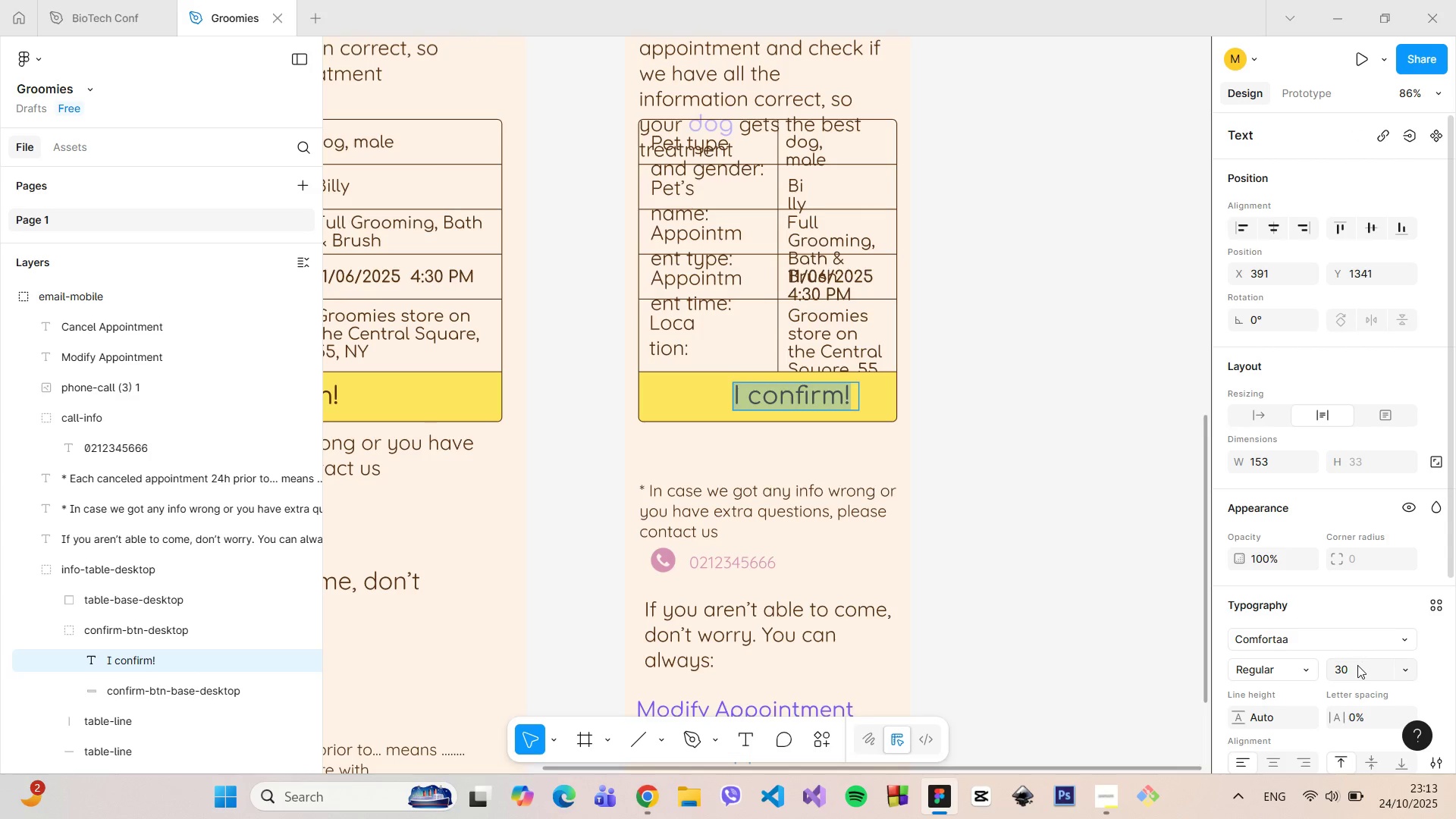 
left_click([1357, 668])
 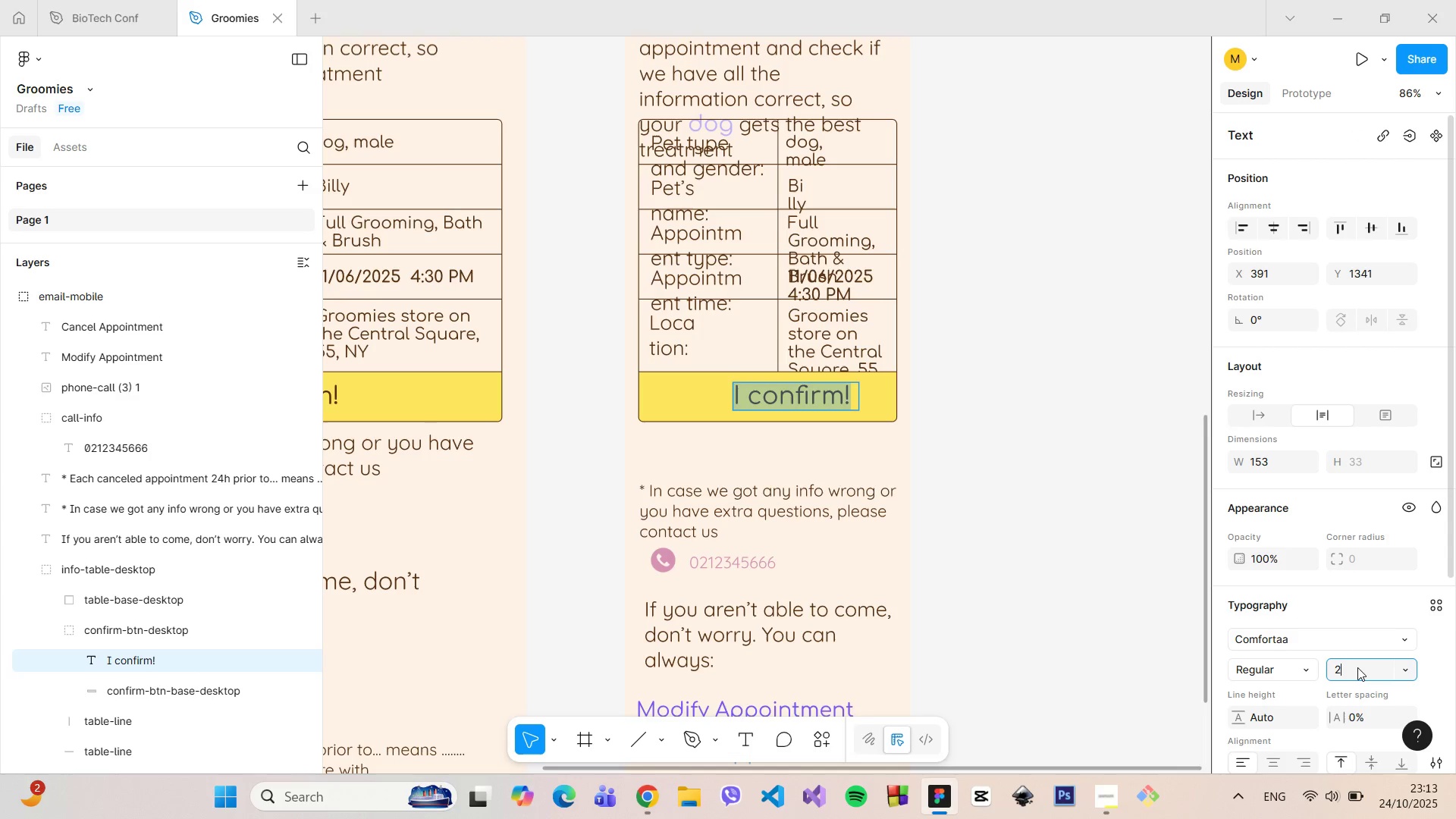 
type(25)
 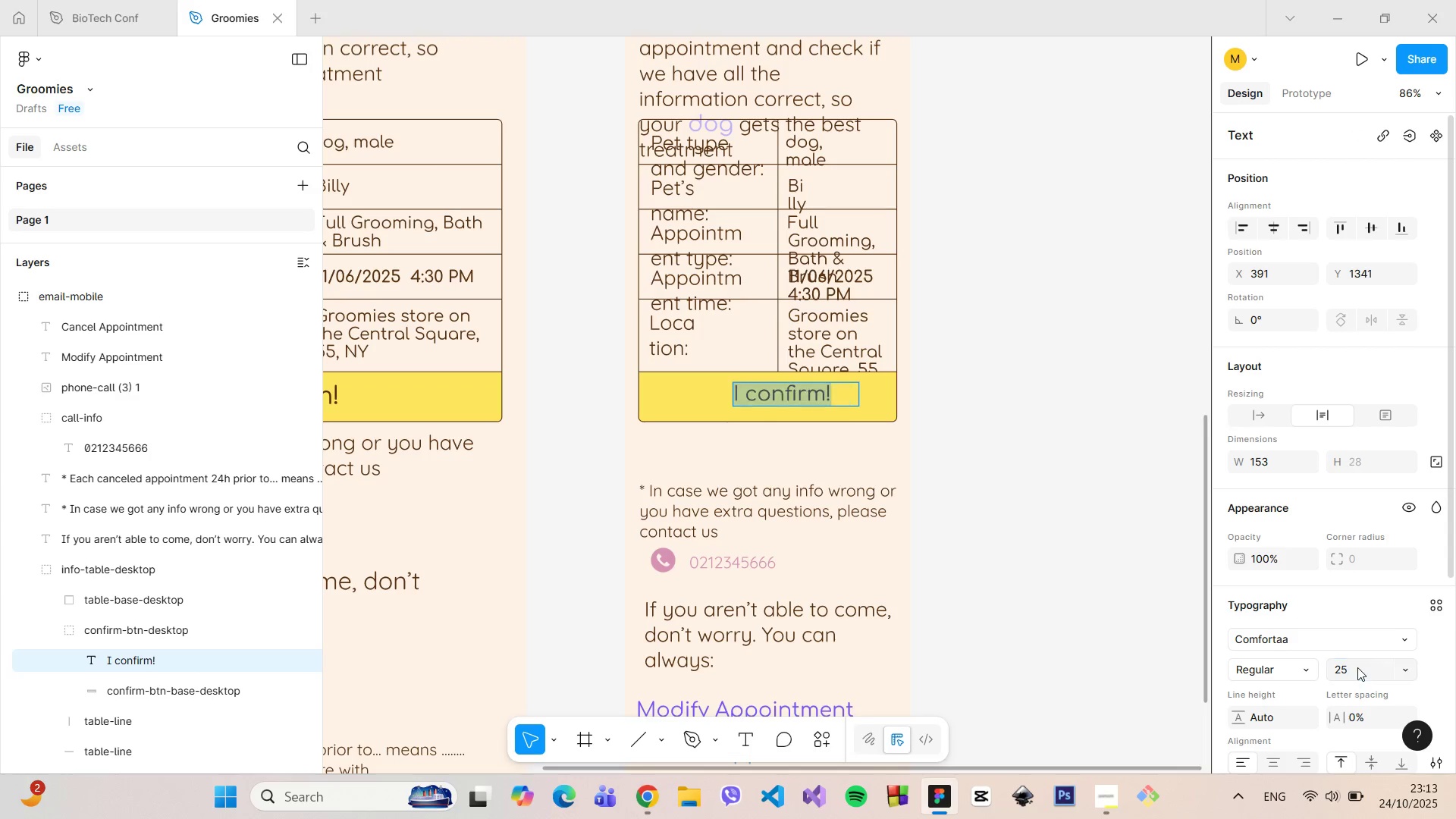 
key(Enter)
 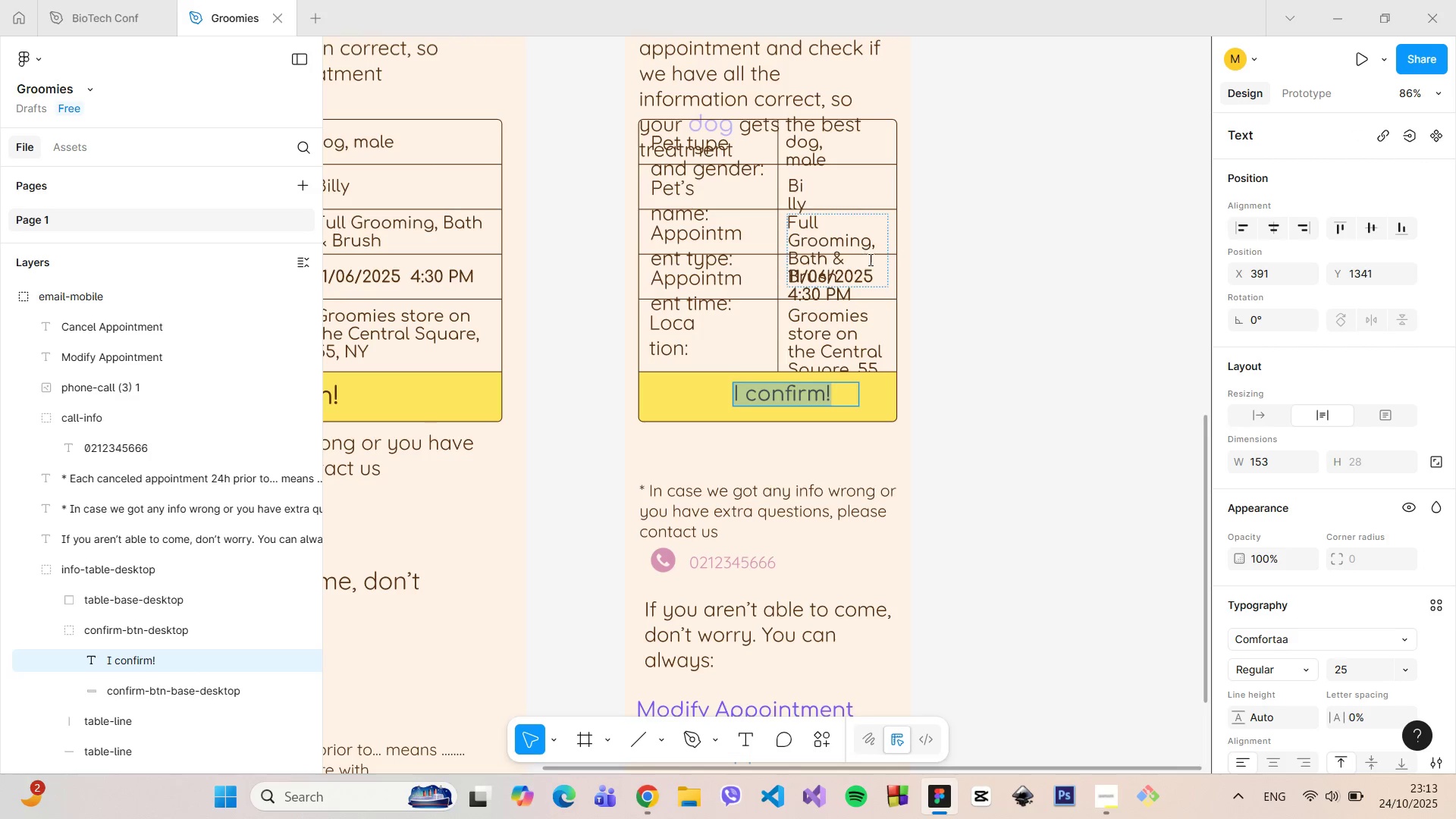 
left_click([968, 305])
 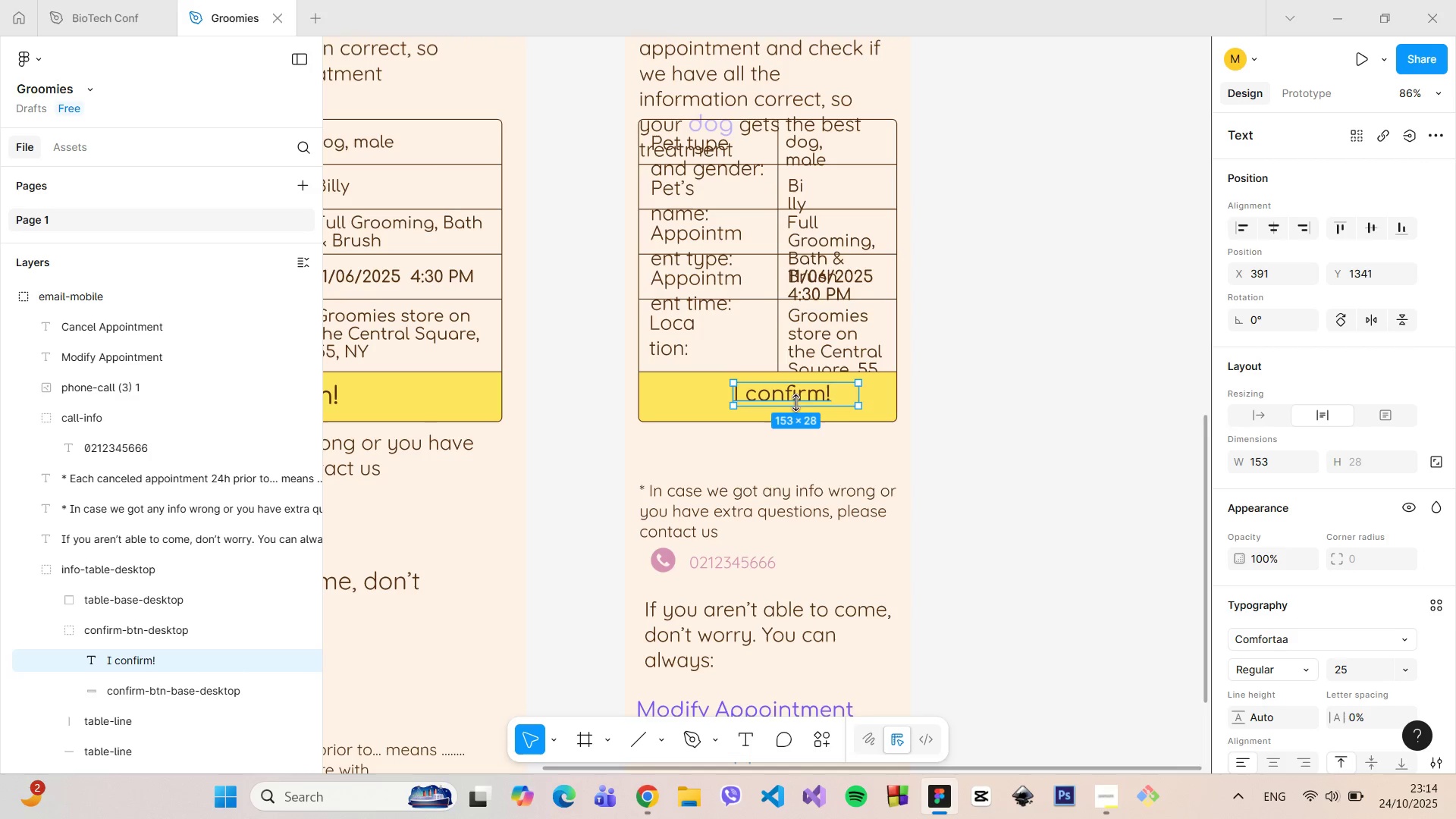 
left_click_drag(start_coordinate=[795, 399], to_coordinate=[765, 400])
 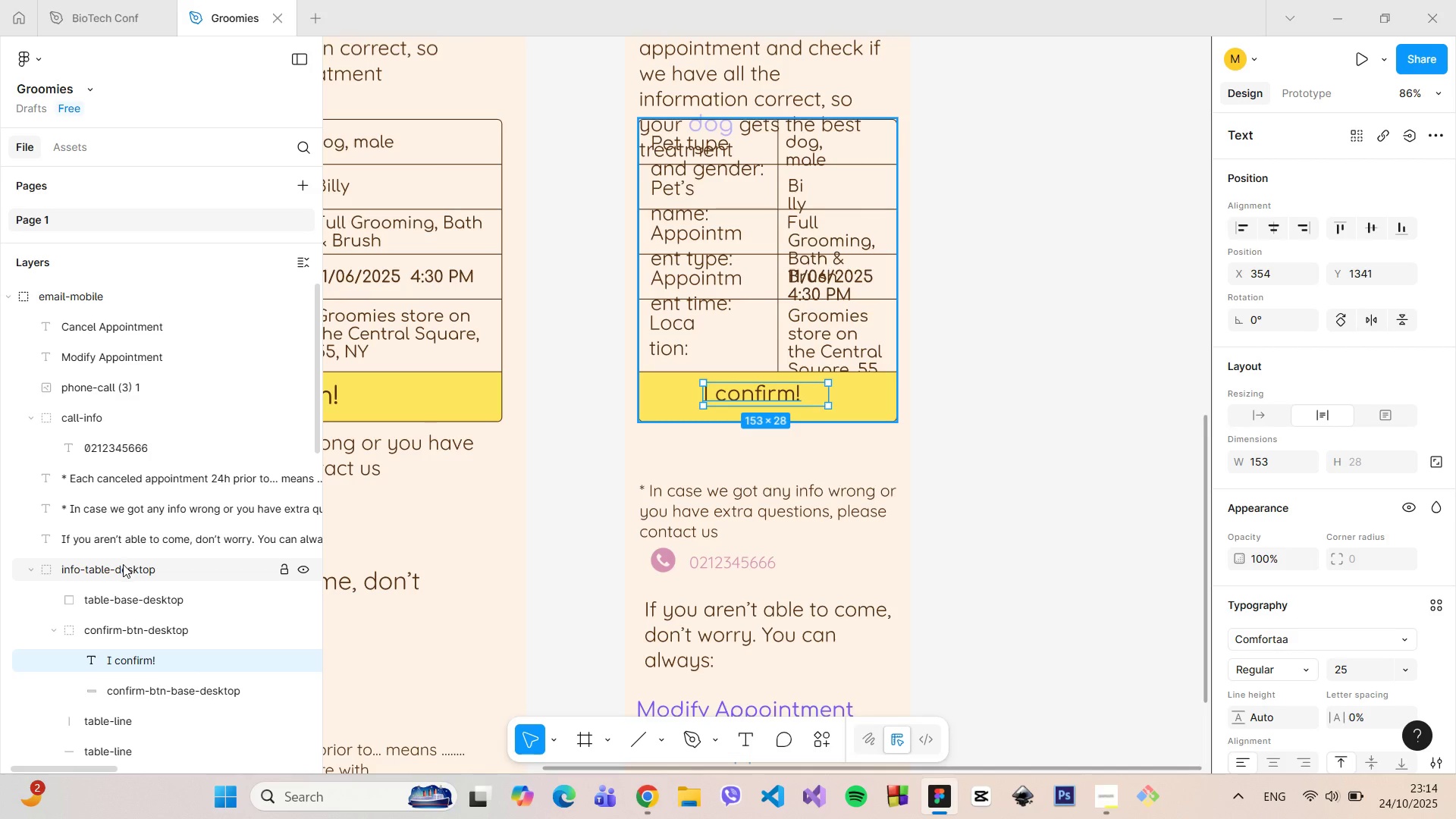 
left_click([123, 566])
 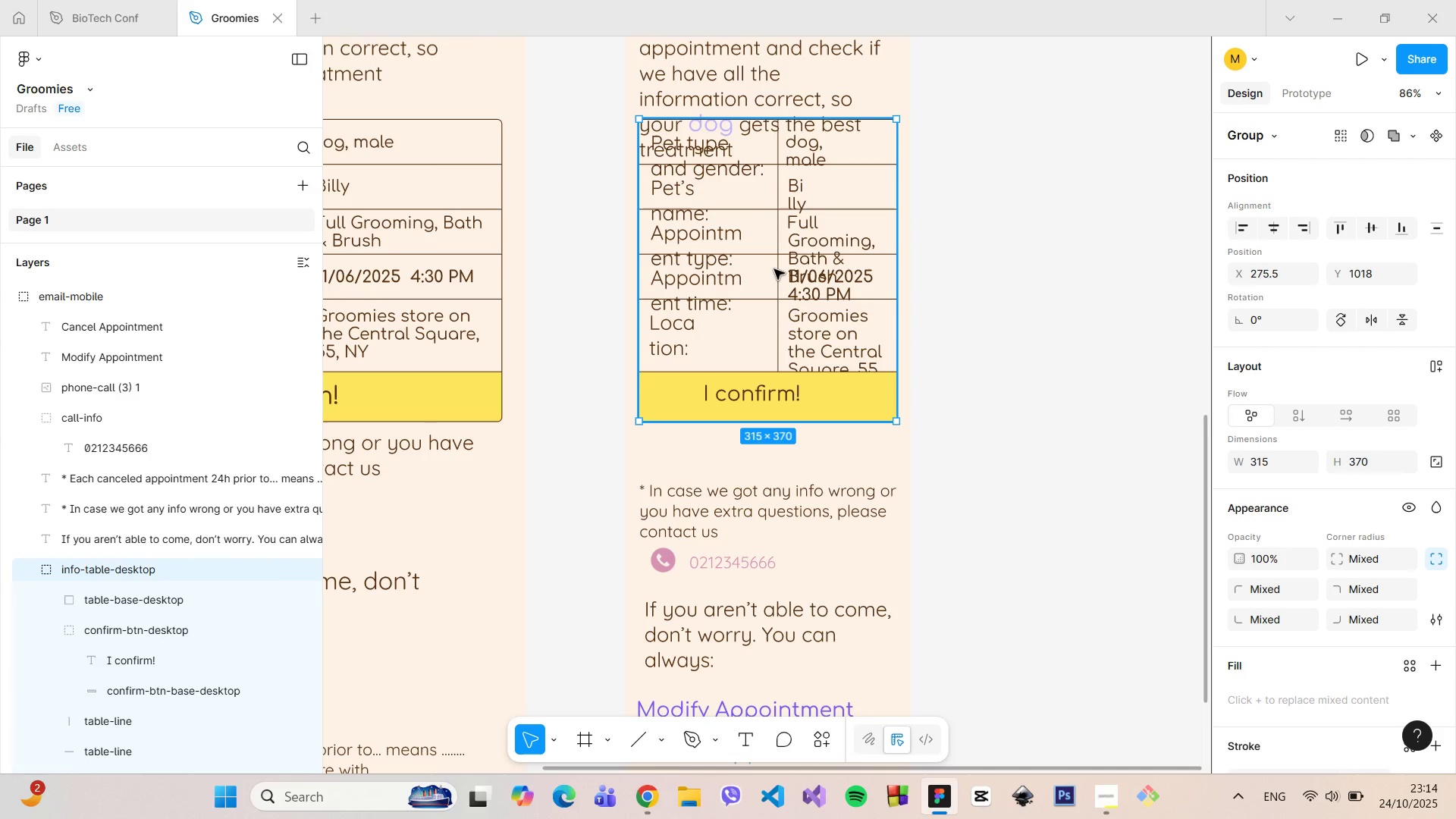 
left_click_drag(start_coordinate=[774, 269], to_coordinate=[773, 323])
 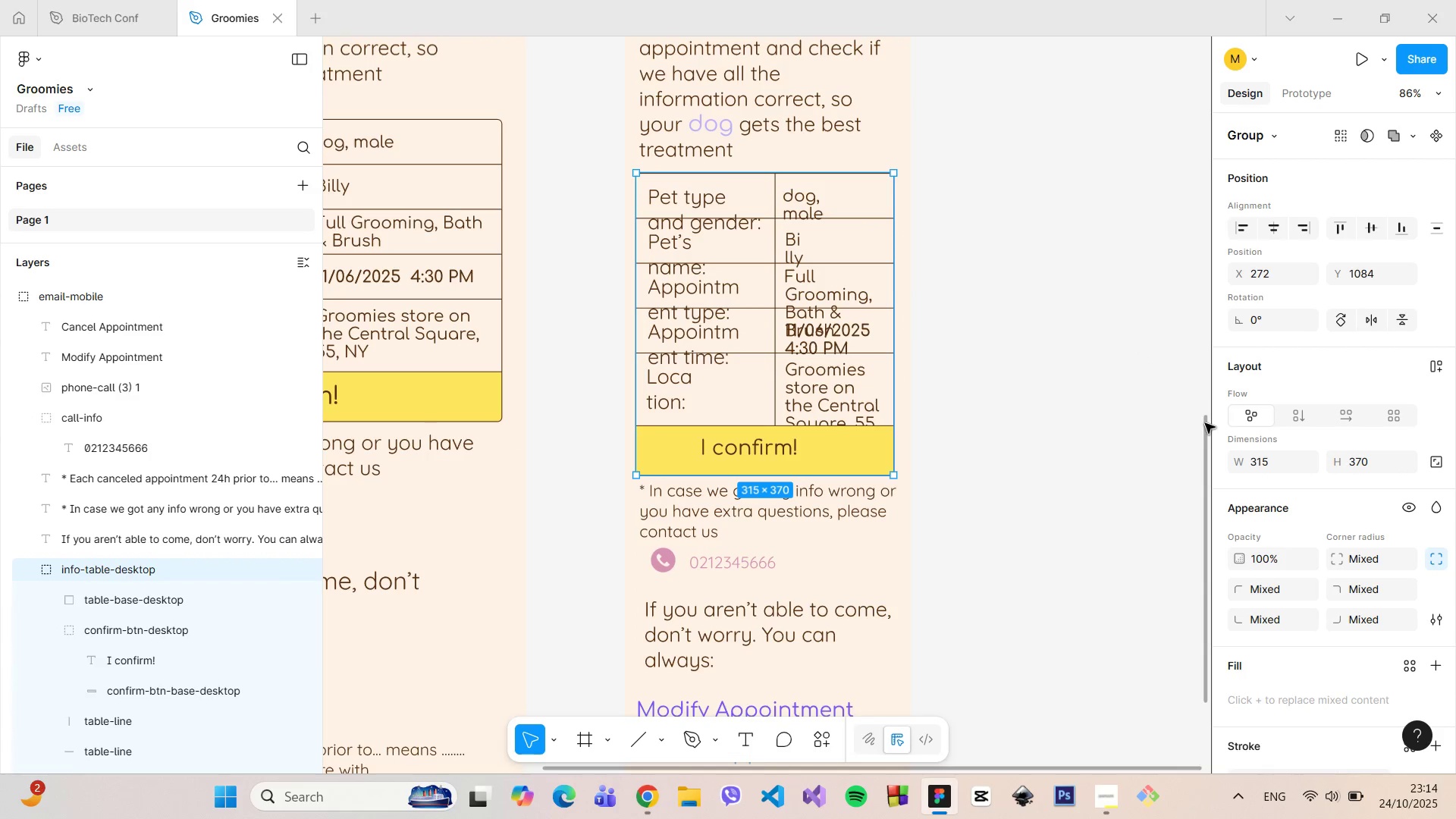 
left_click_drag(start_coordinate=[1205, 424], to_coordinate=[1200, 390])
 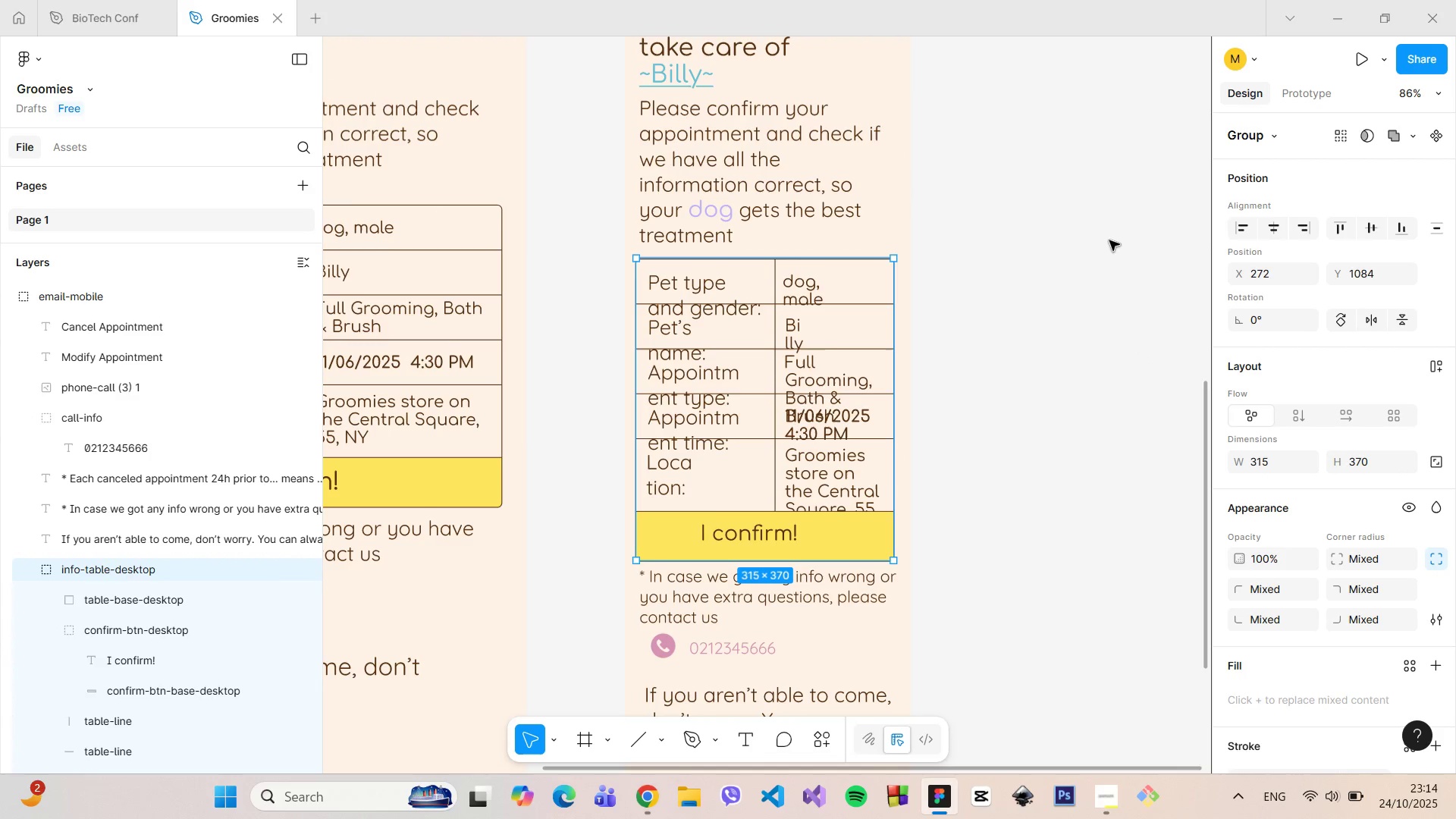 
left_click([1109, 240])
 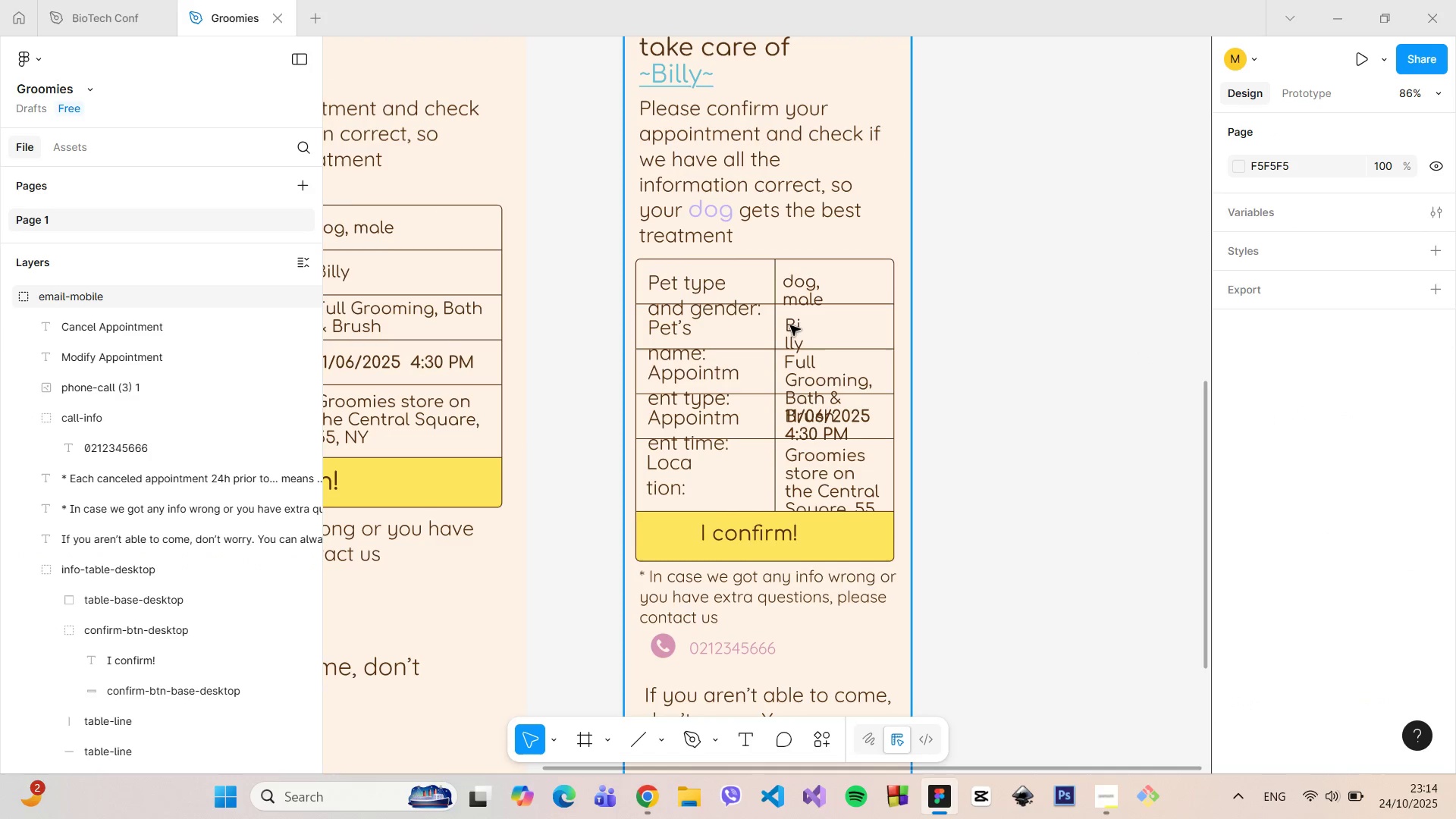 
hold_key(key=ControlLeft, duration=1.23)
scroll: coordinate [728, 328], scroll_direction: up, amount: 5.0
 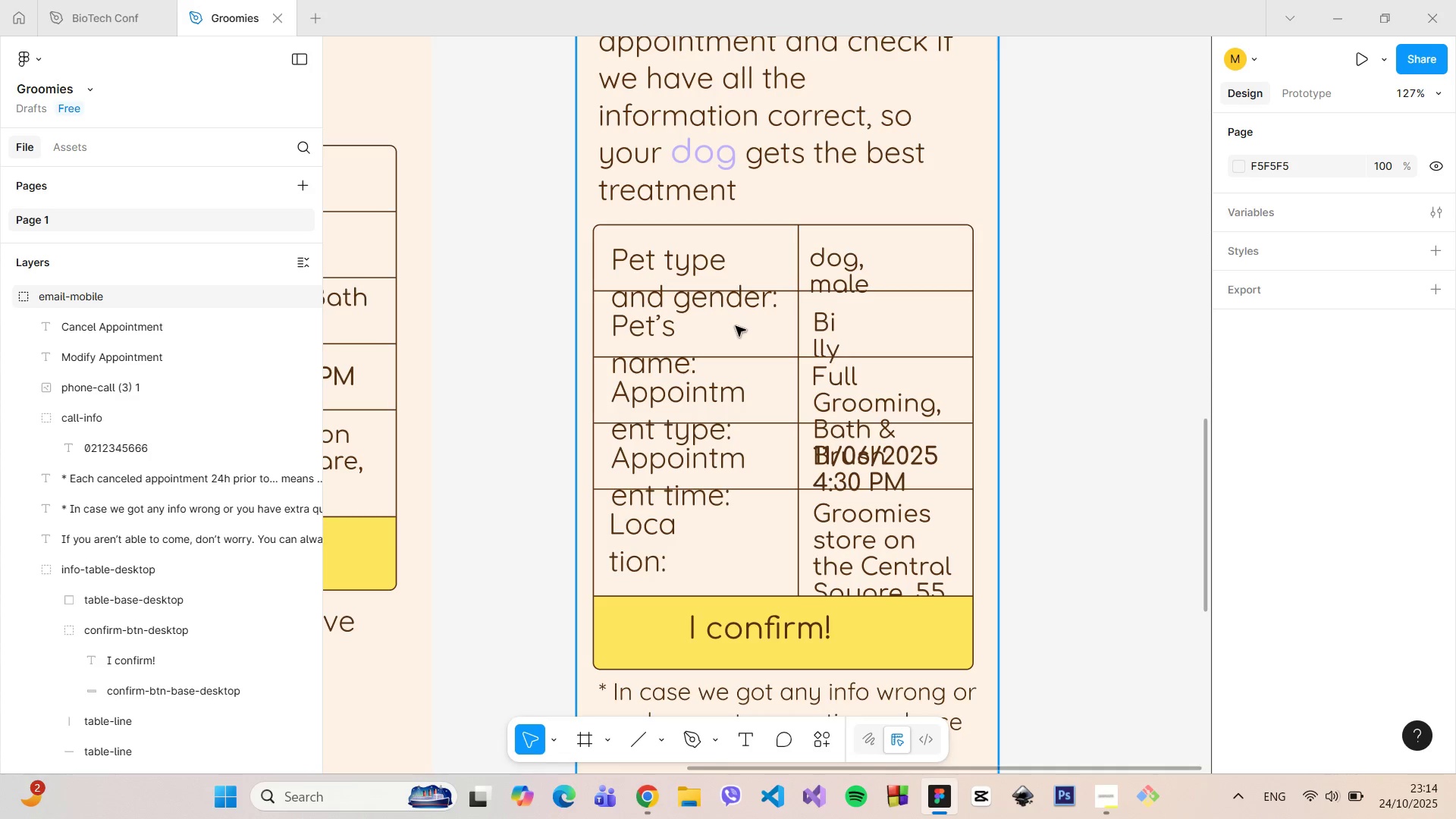 
hold_key(key=ControlLeft, duration=1.3)
scroll: coordinate [736, 329], scroll_direction: down, amount: 4.0
 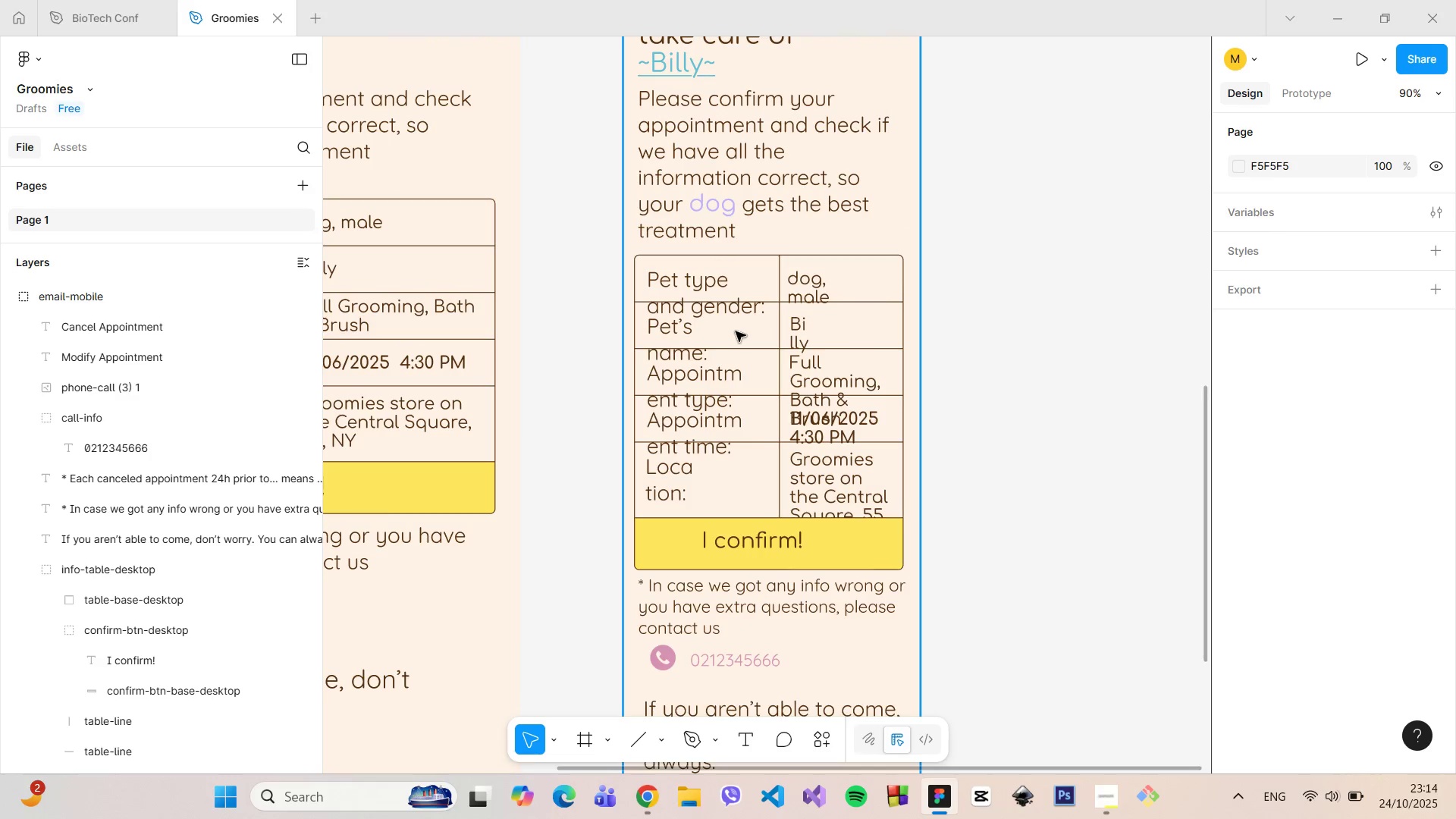 
hold_key(key=ControlLeft, duration=0.54)
scroll: coordinate [736, 331], scroll_direction: down, amount: 2.0
 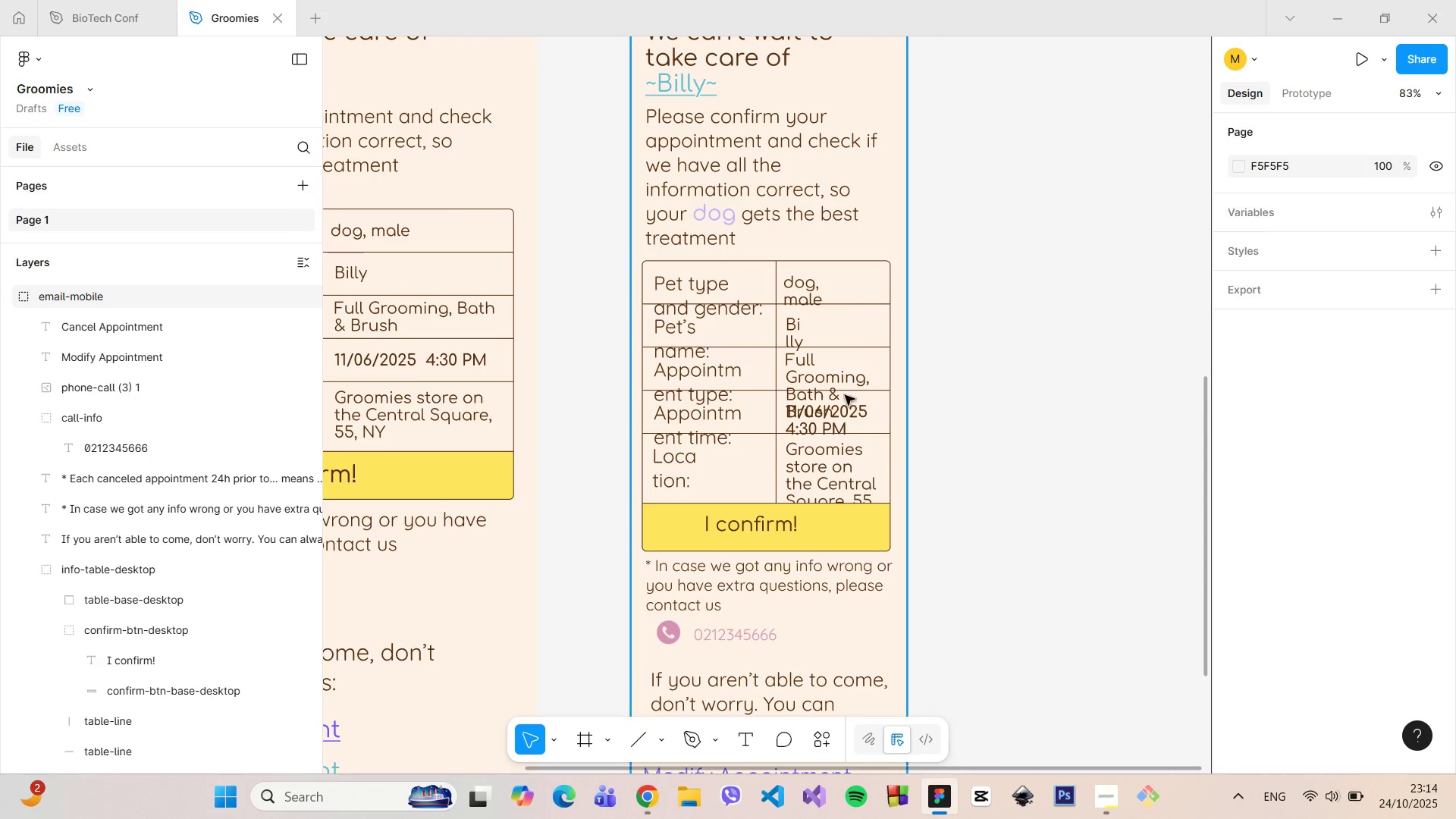 
double_click([799, 289])
 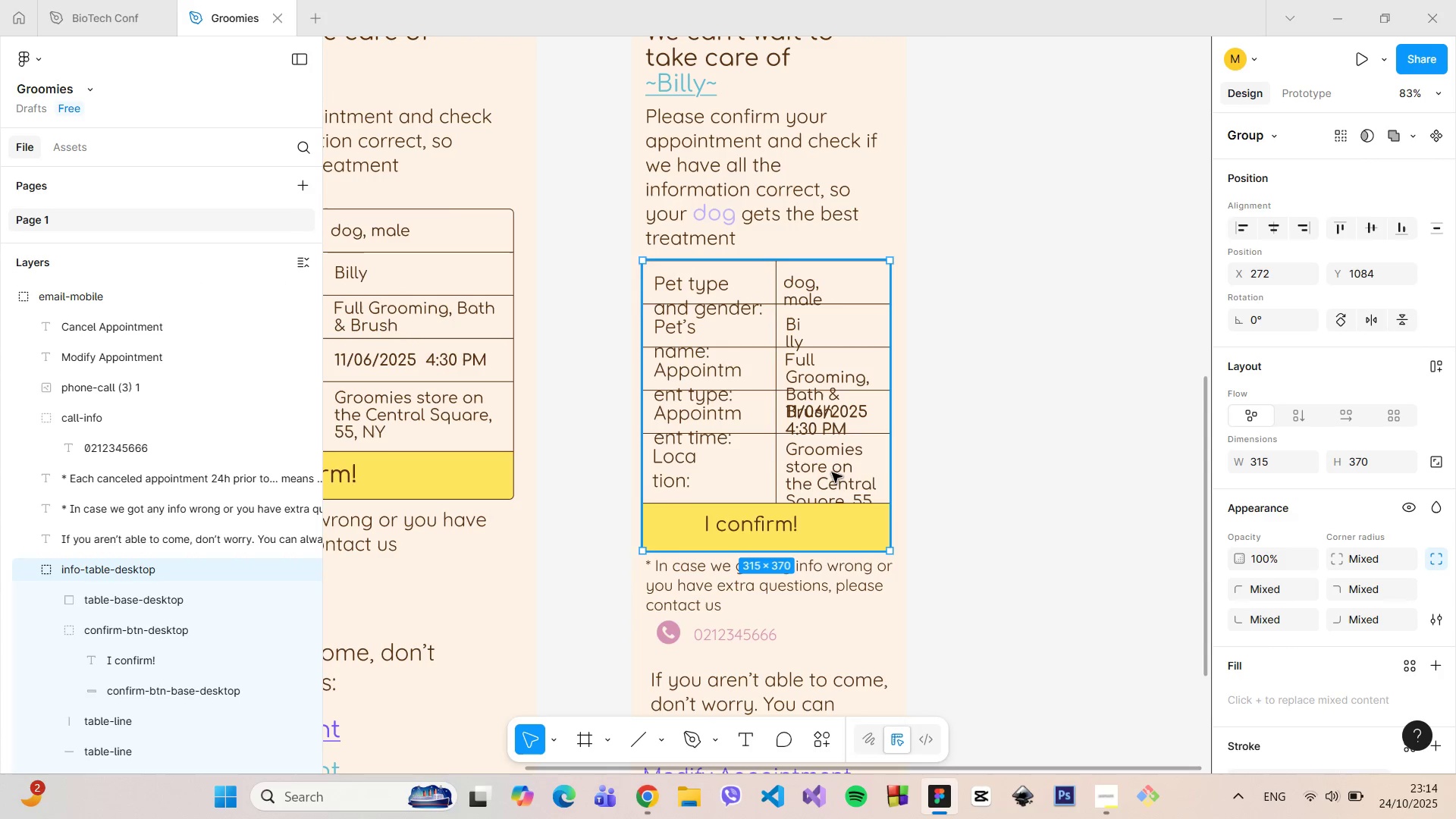 
double_click([832, 472])
 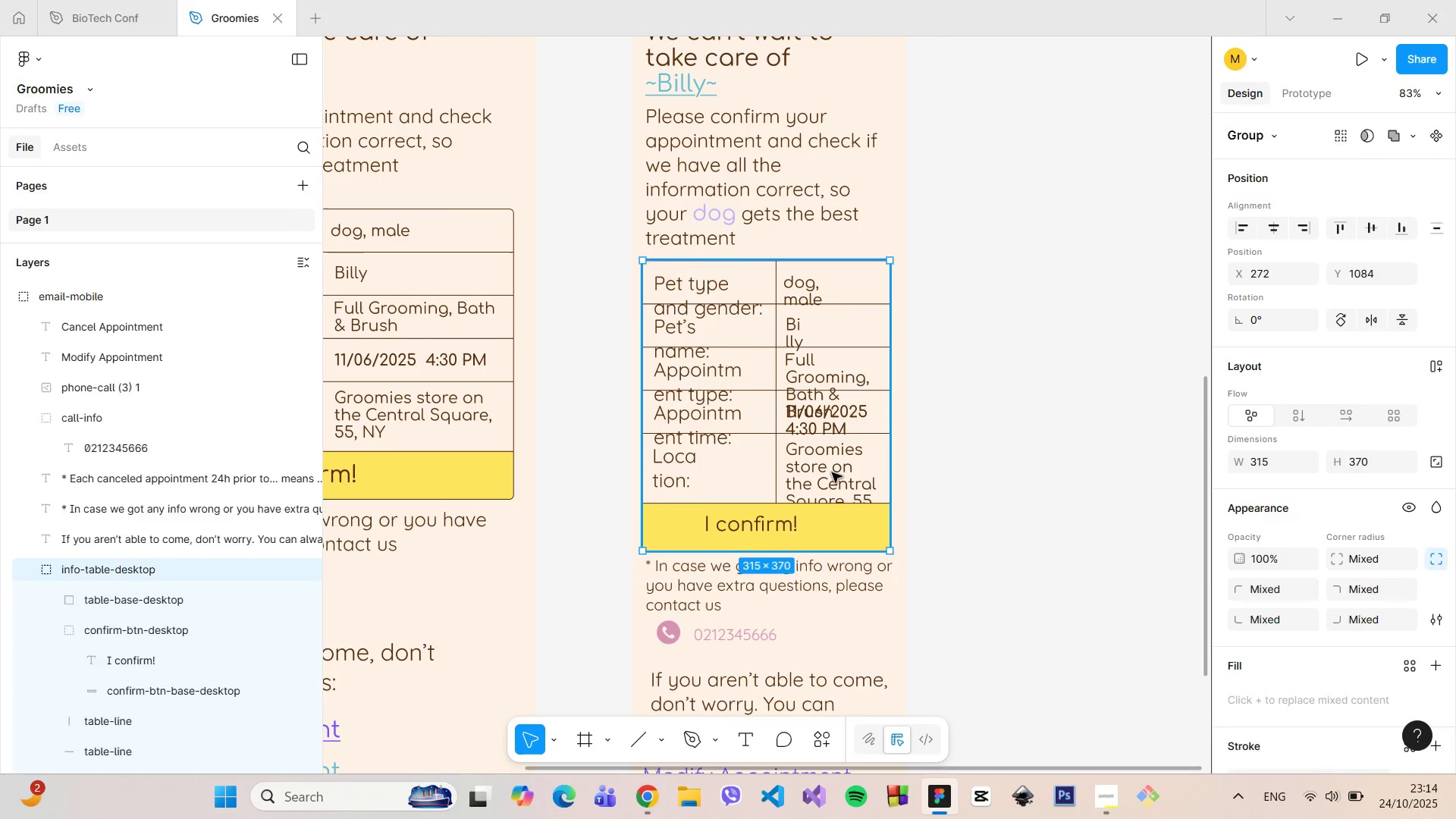 
triple_click([832, 472])
 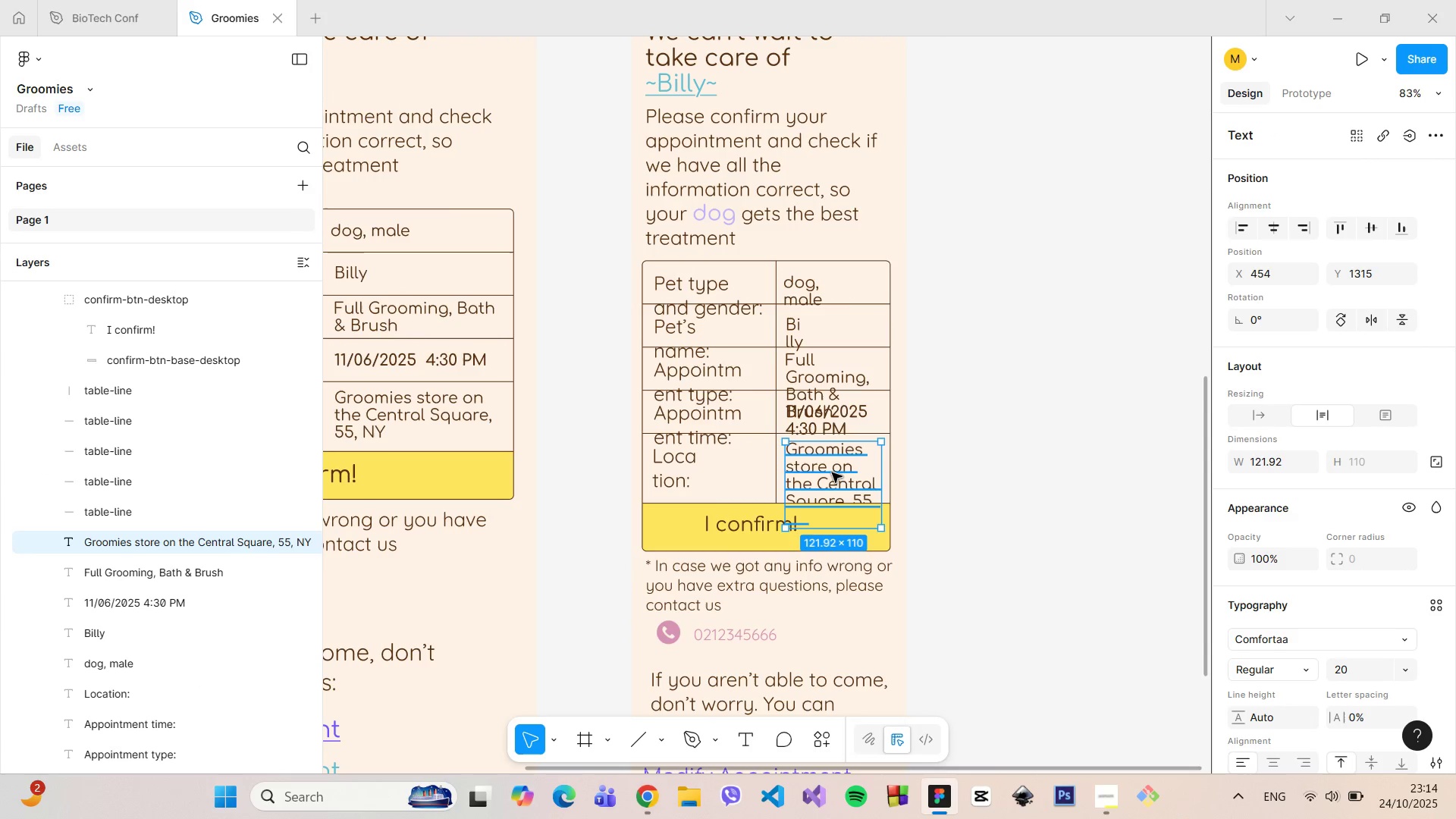 
double_click([832, 472])
 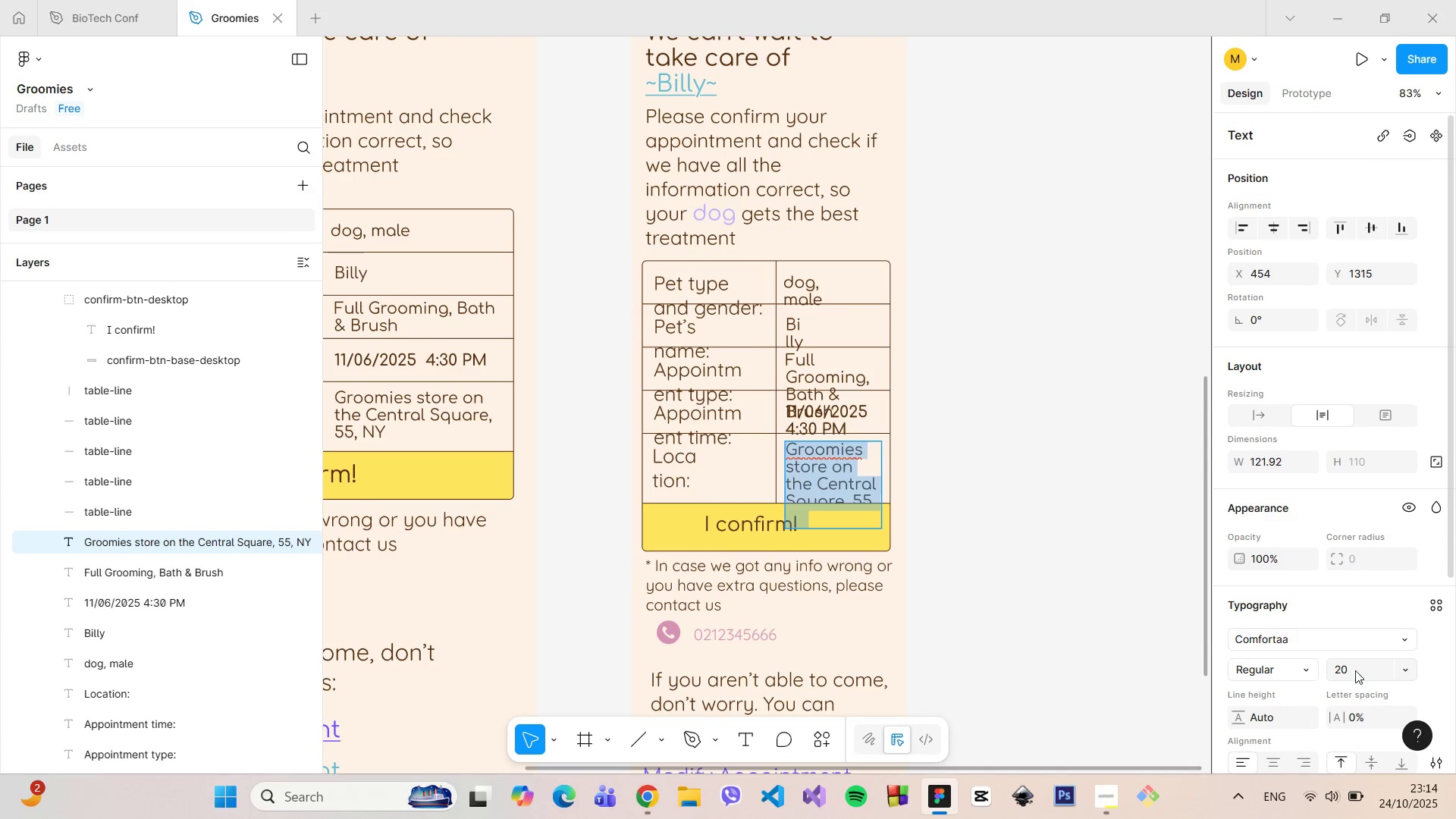 
left_click([1354, 670])
 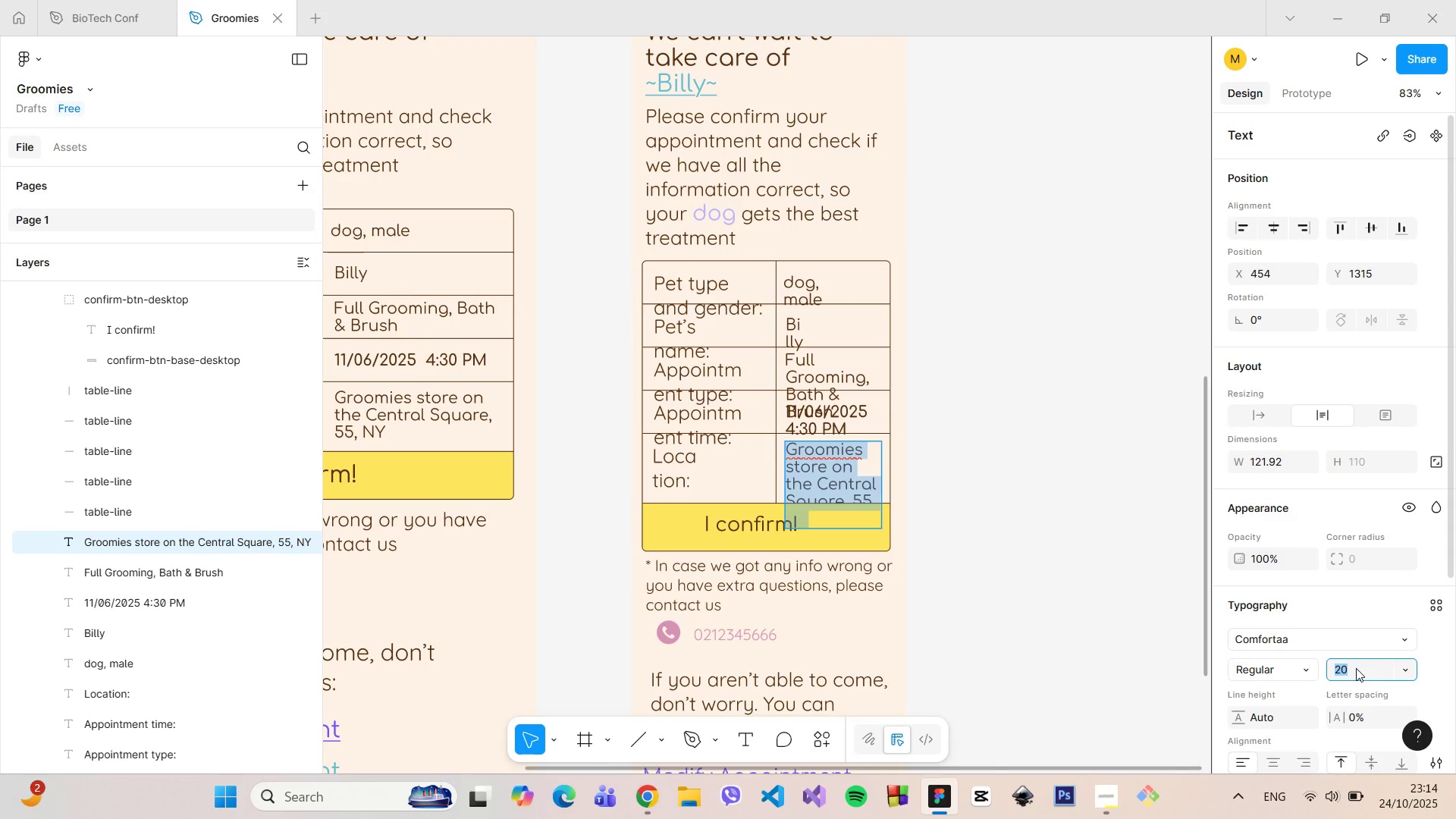 
type(15)
 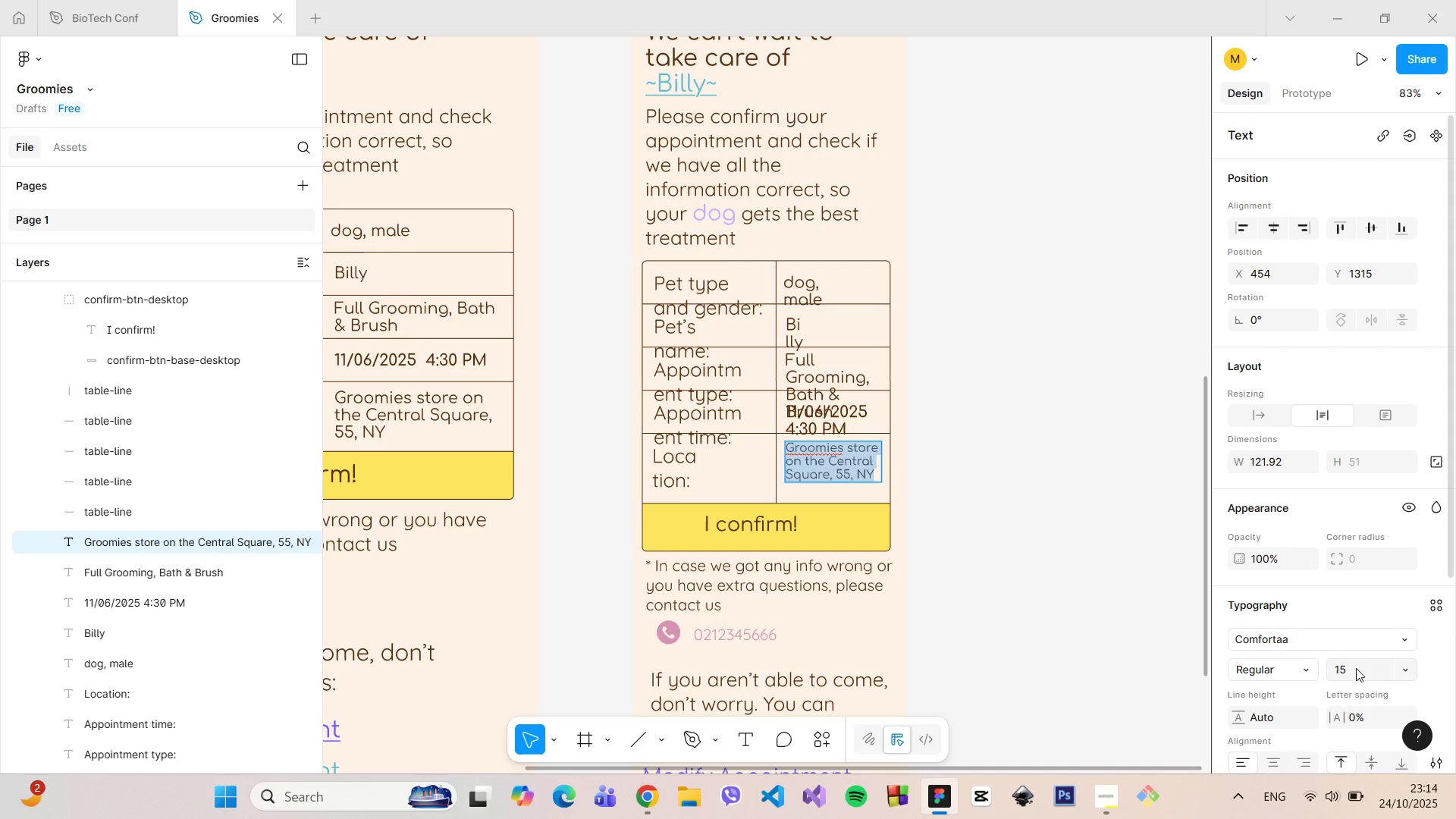 
key(Enter)
 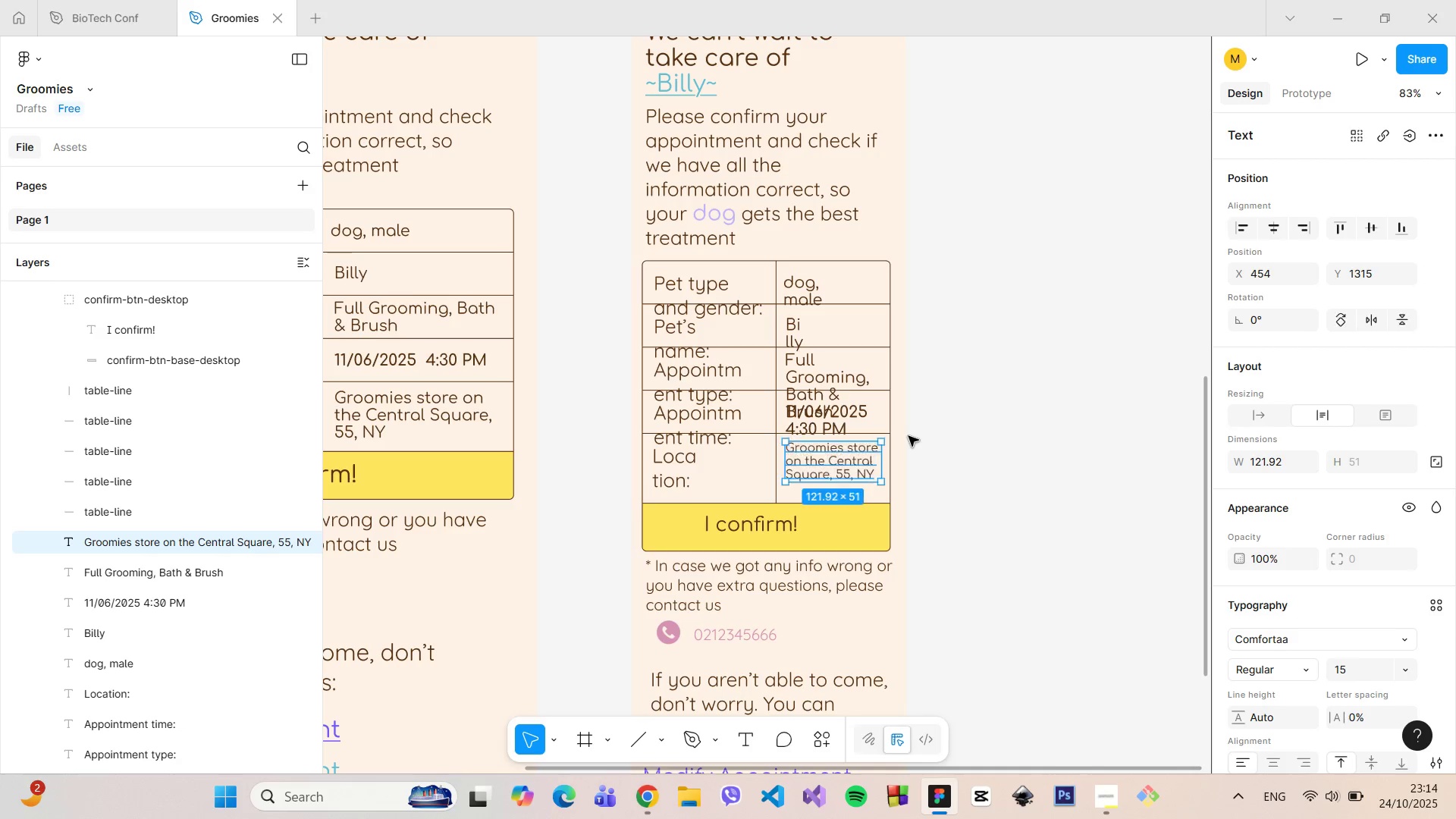 
hold_key(key=ControlLeft, duration=0.59)
scroll: coordinate [908, 442], scroll_direction: up, amount: 7.0
 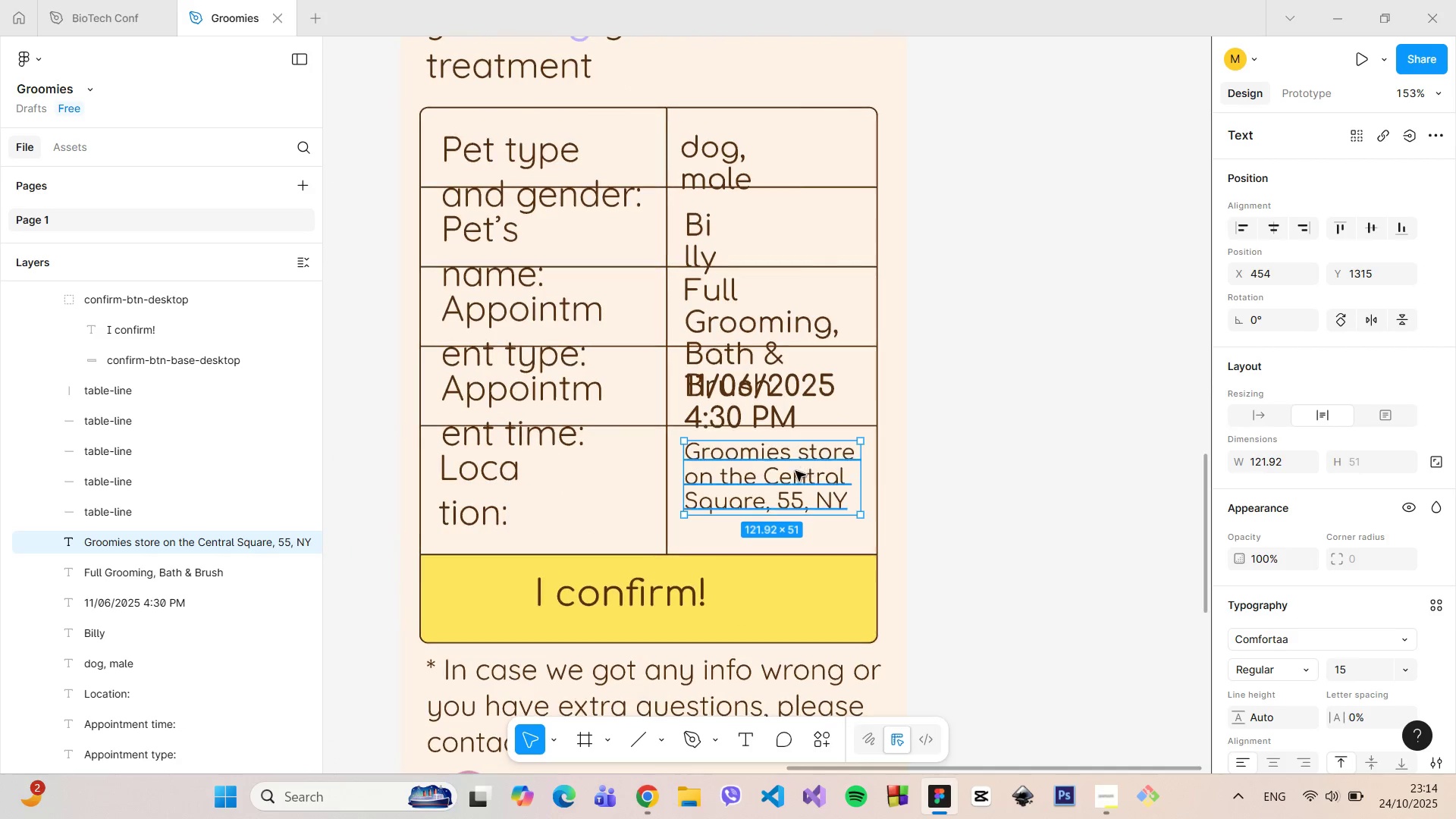 
left_click_drag(start_coordinate=[795, 471], to_coordinate=[793, 481])
 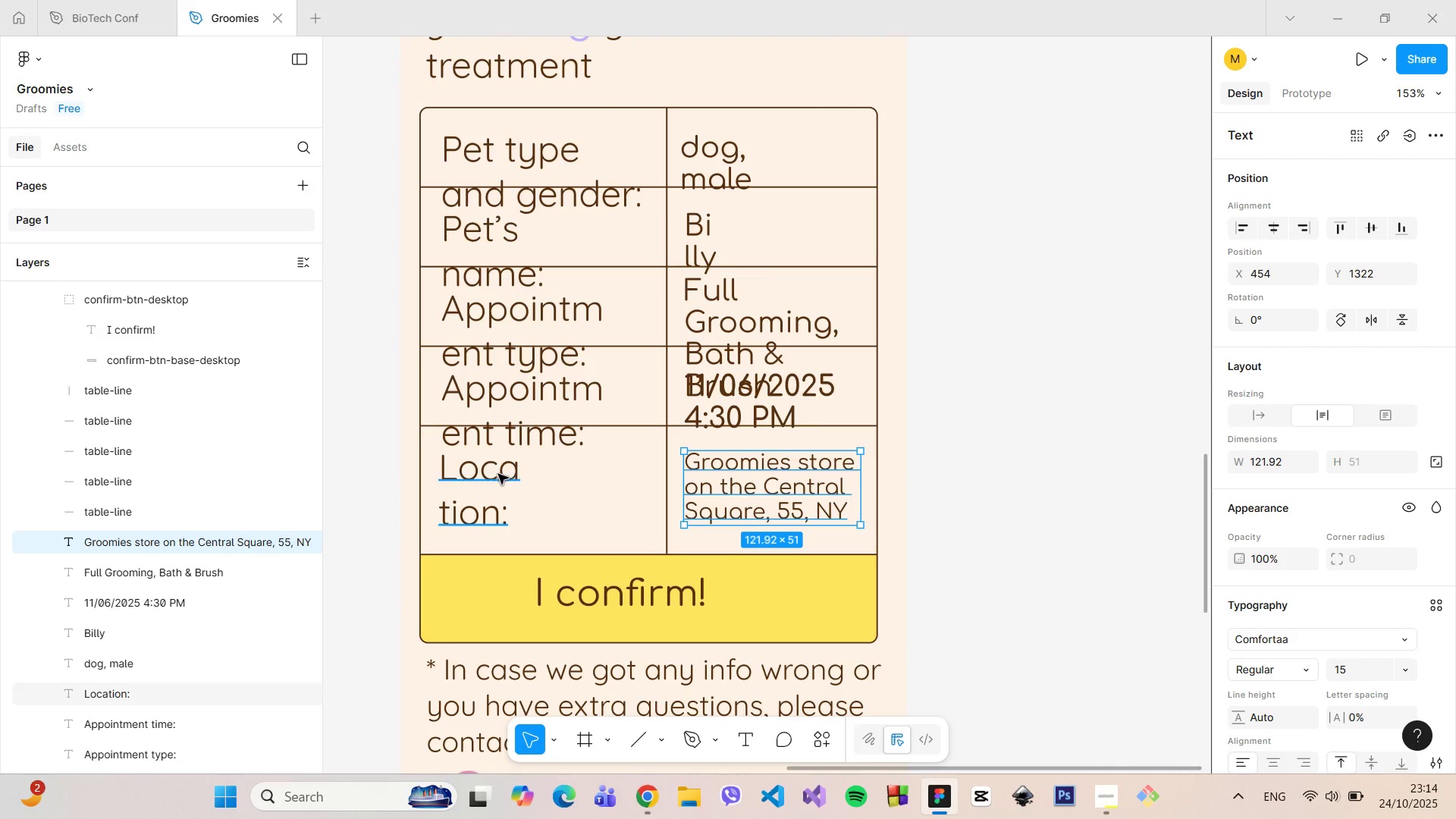 
left_click([496, 474])
 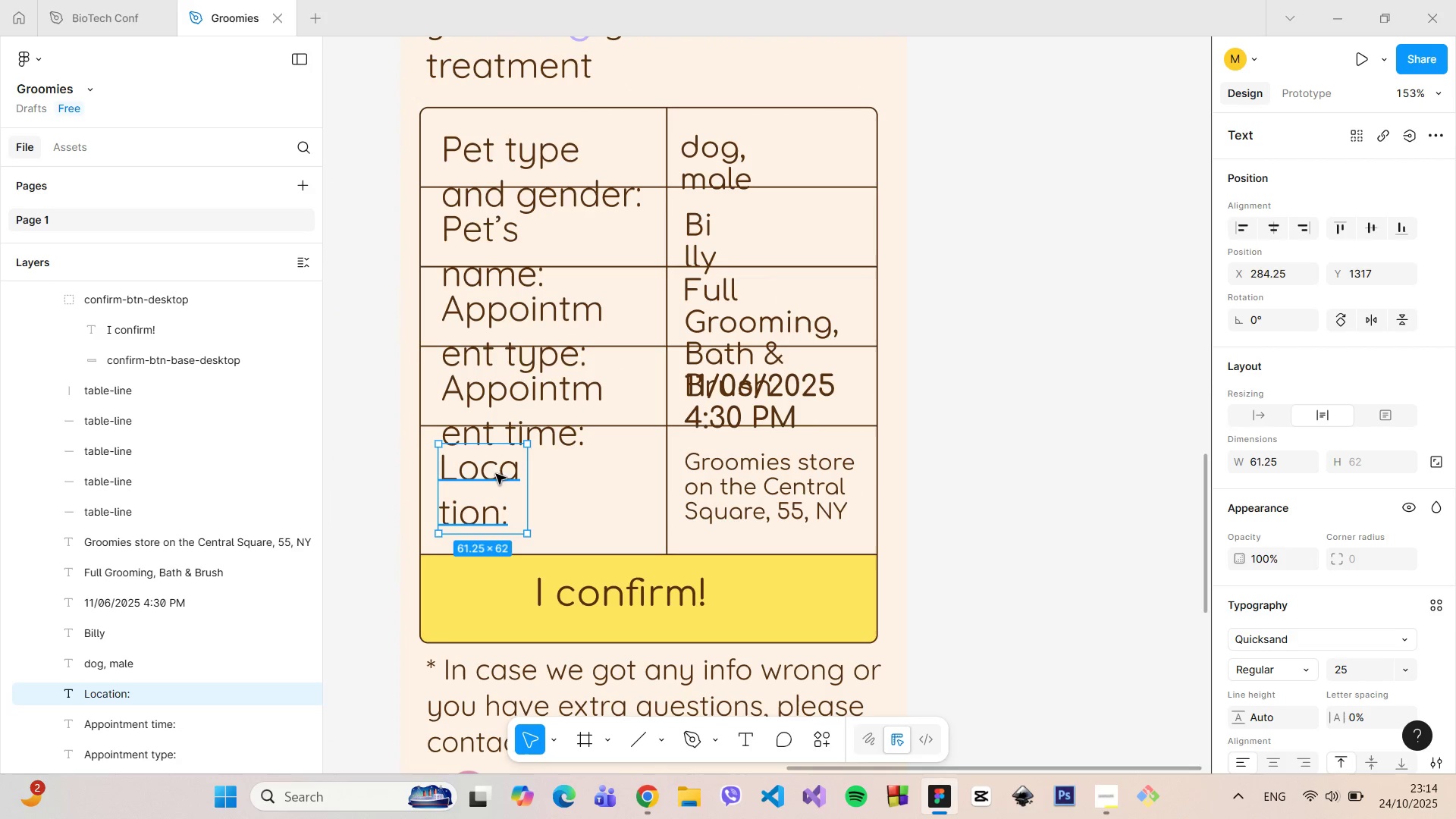 
double_click([496, 474])
 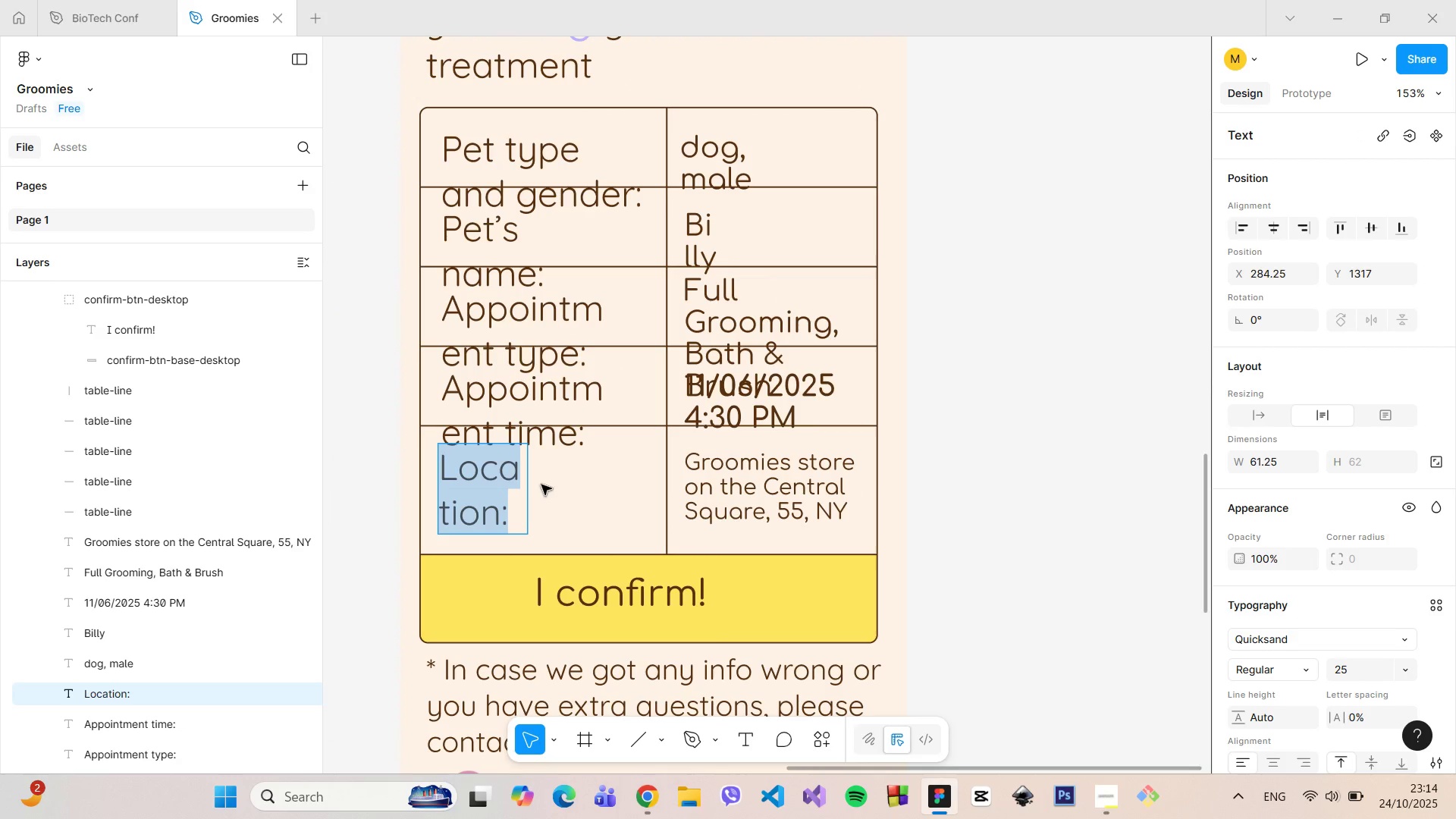 
left_click([541, 485])
 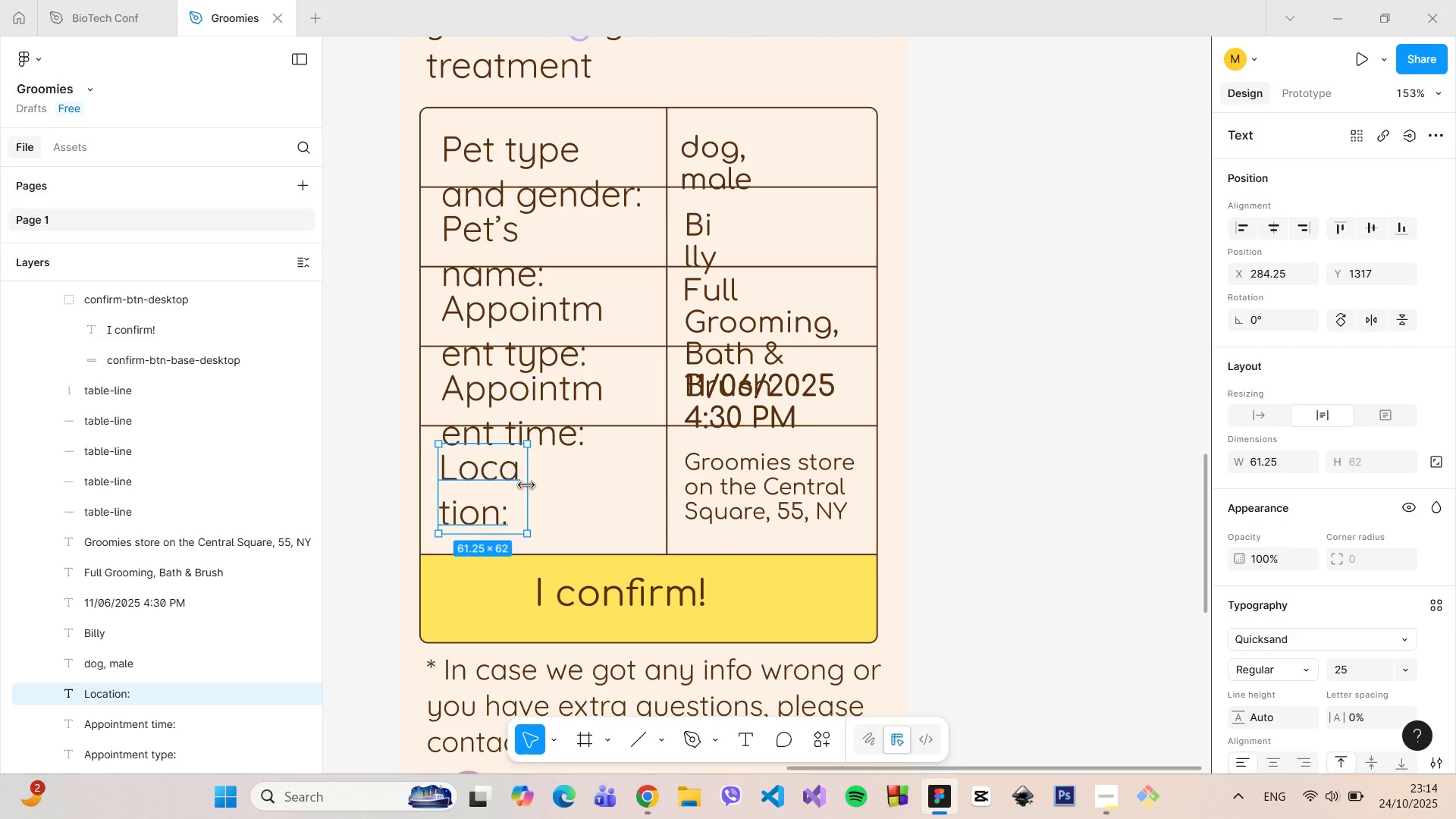 
left_click_drag(start_coordinate=[526, 485], to_coordinate=[594, 484])
 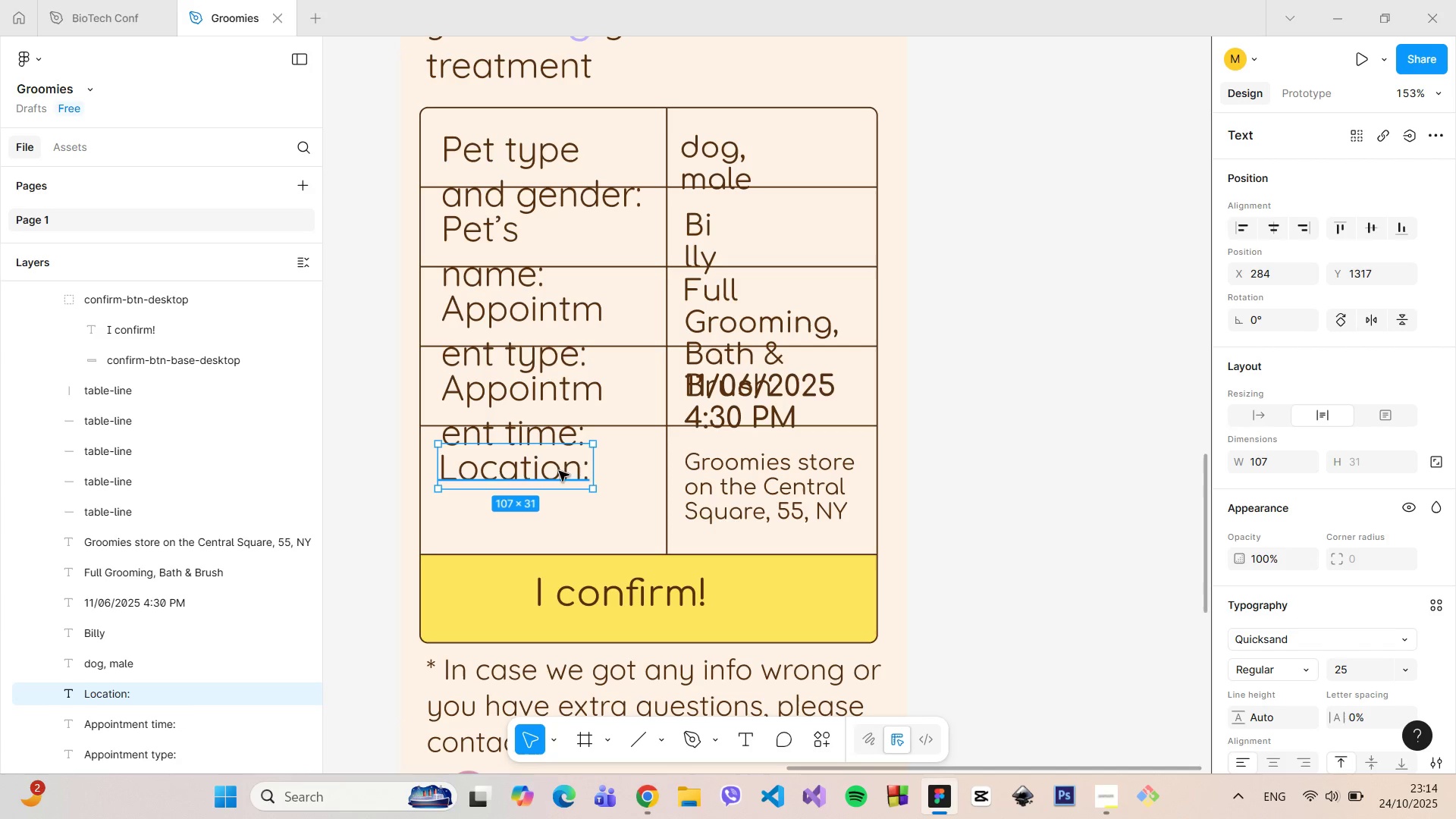 
double_click([559, 471])
 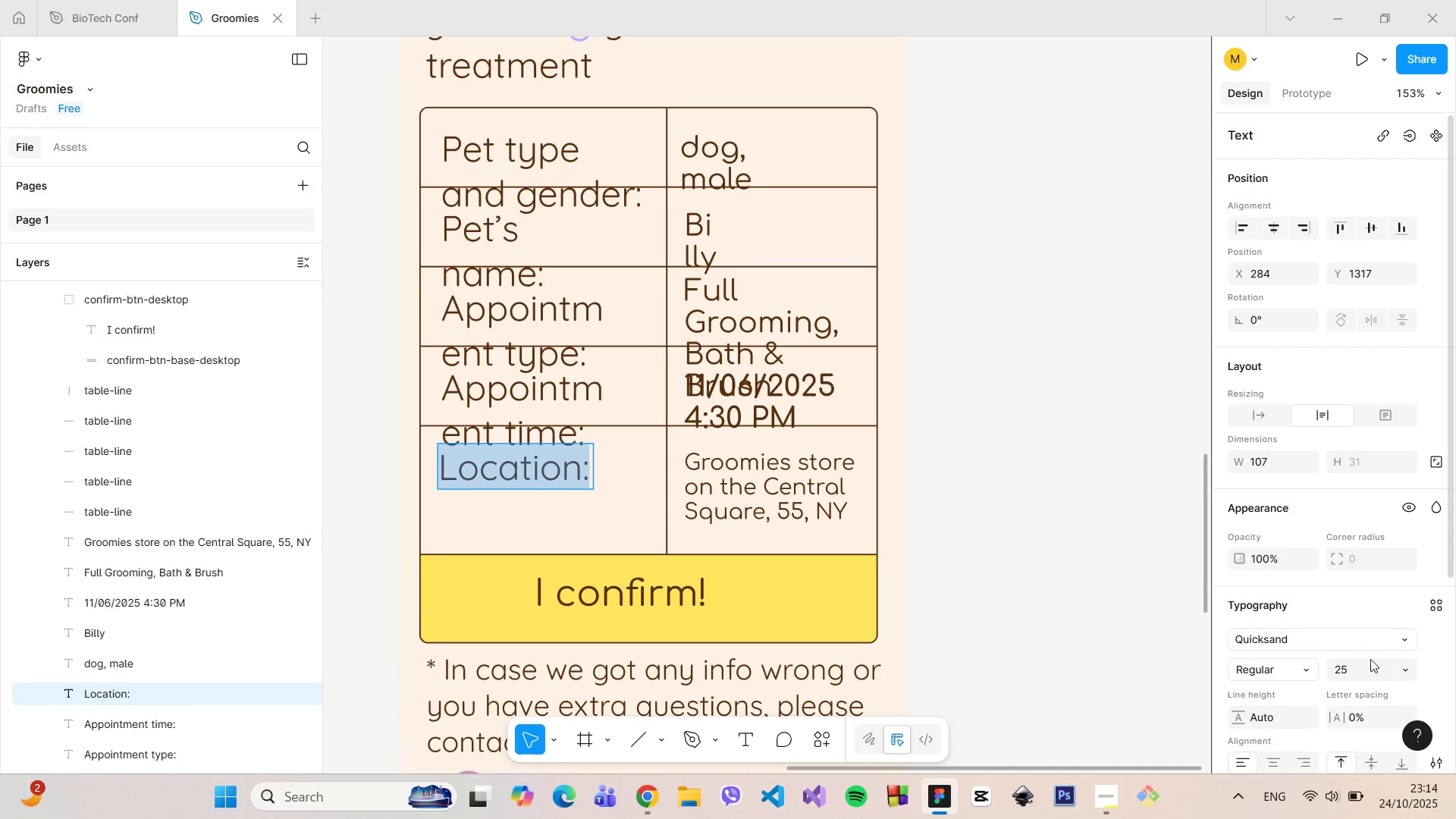 
left_click([1361, 664])
 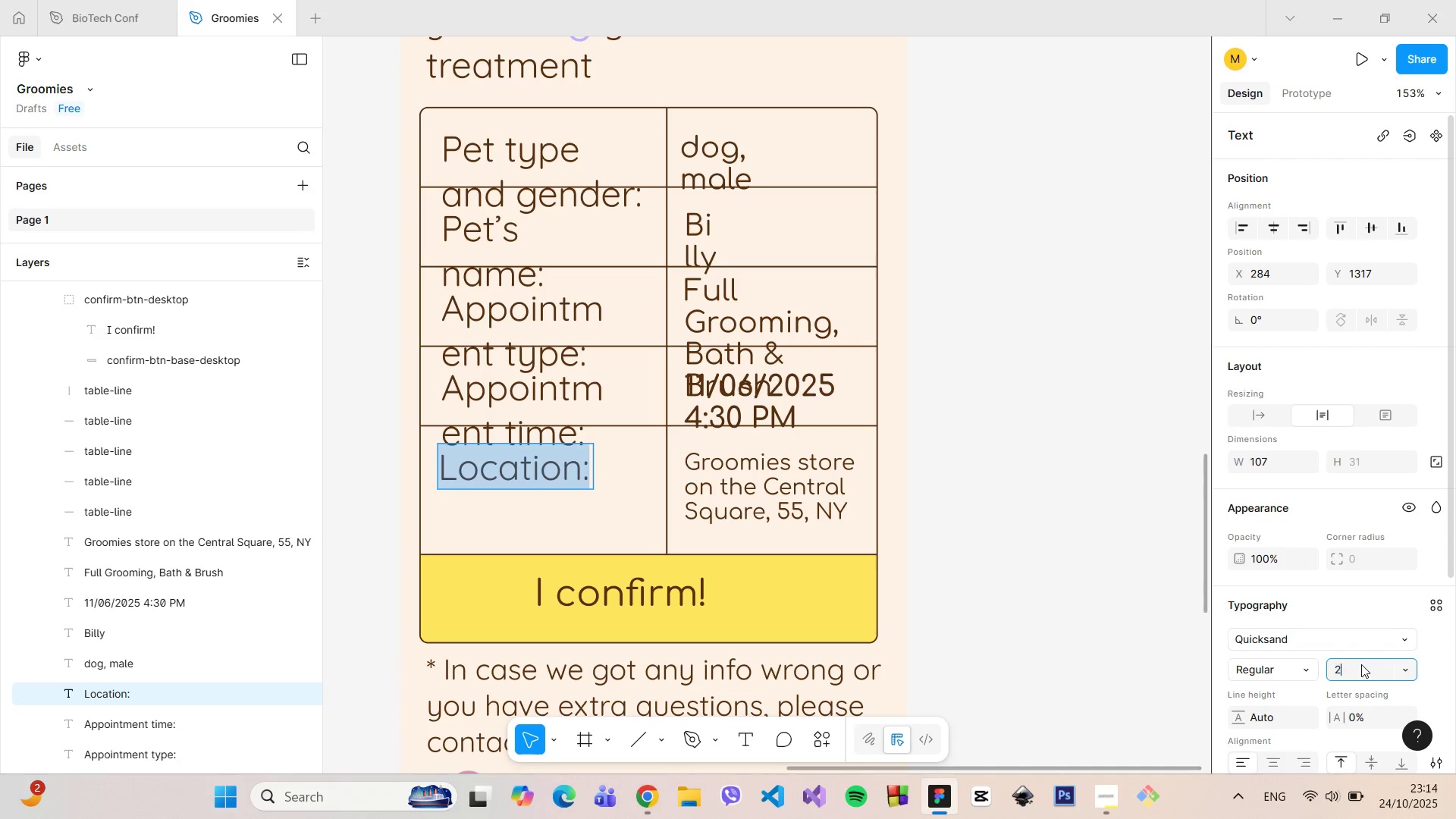 
type(20)
 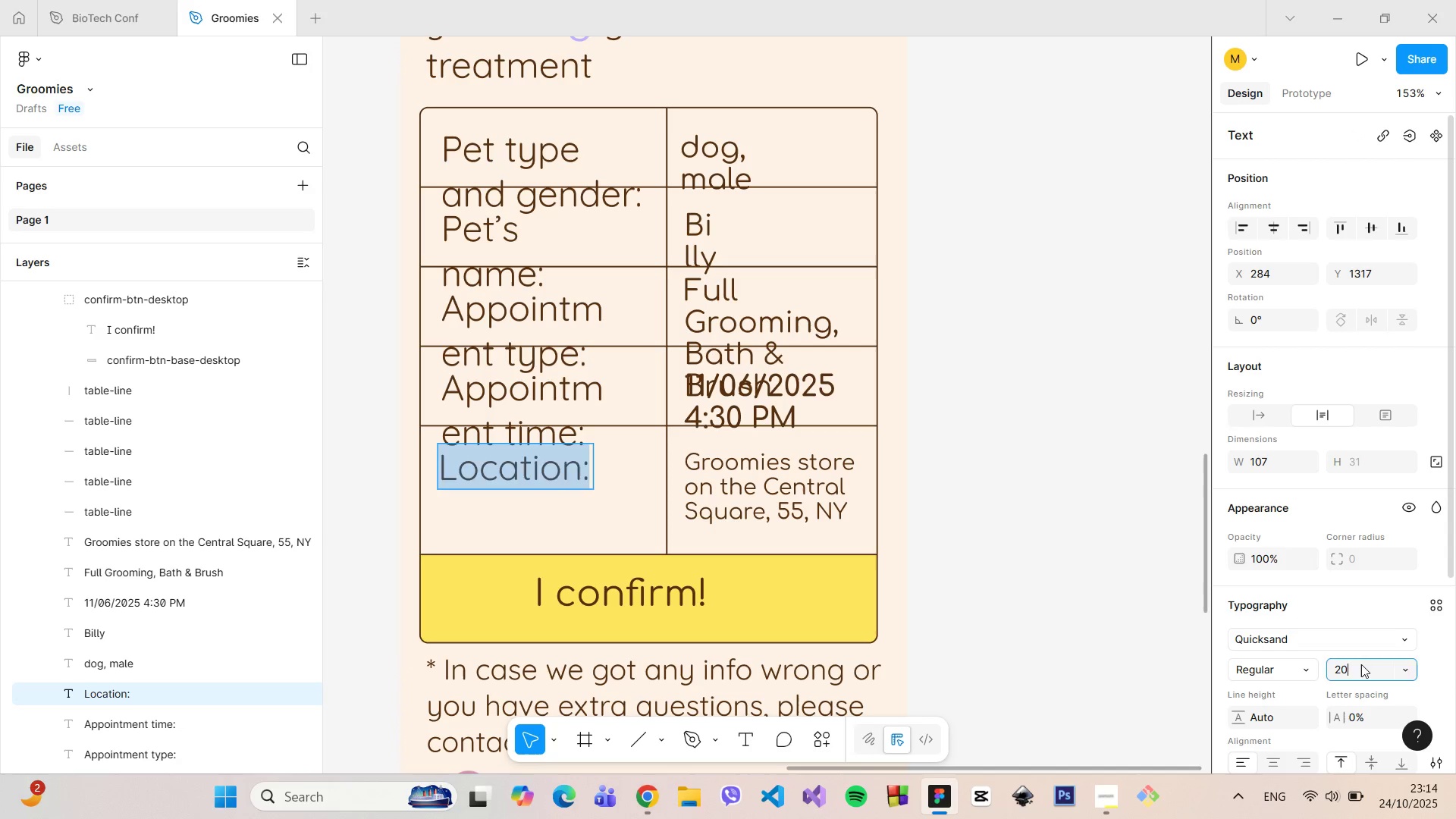 
key(Enter)
 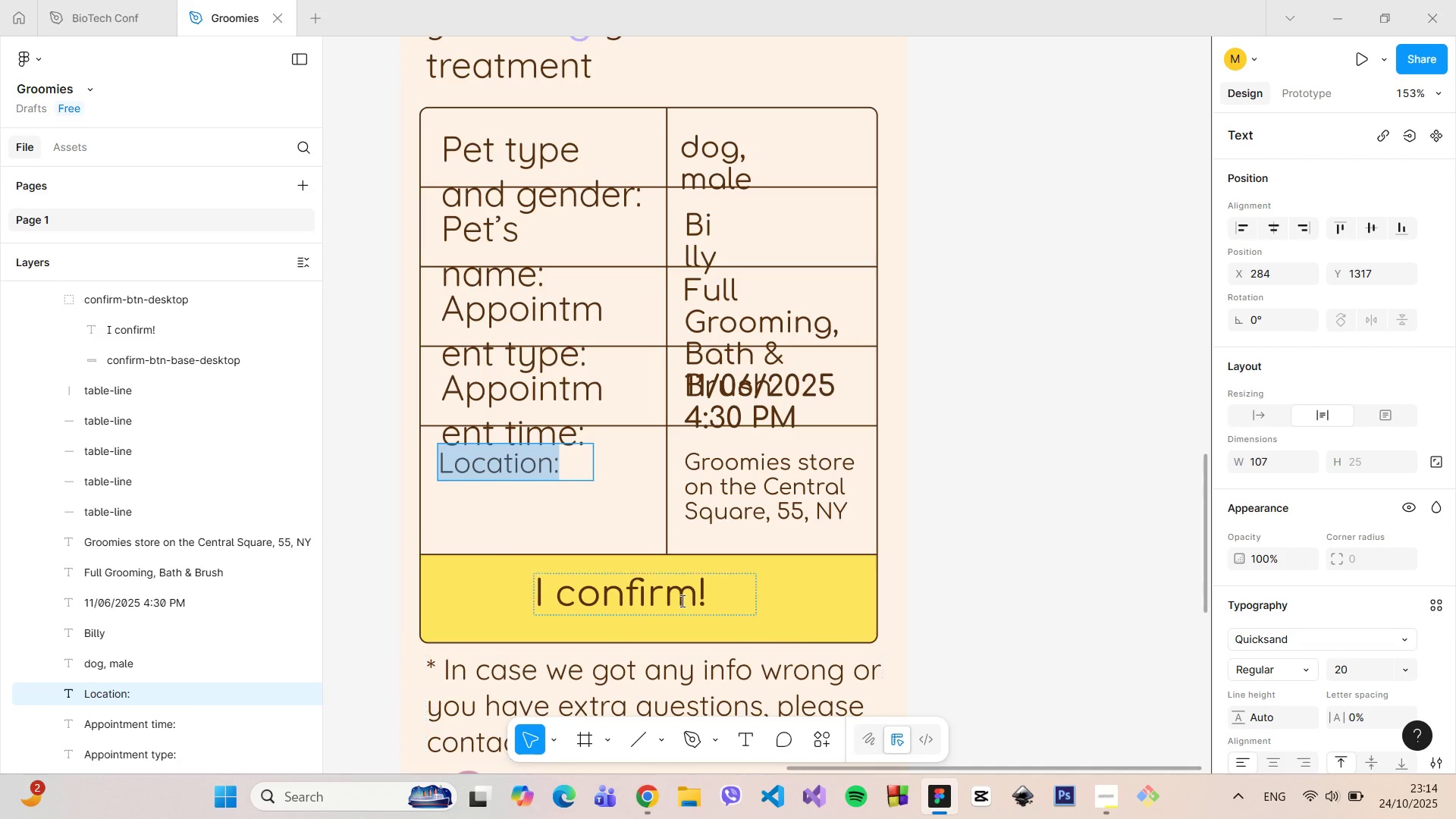 
left_click([663, 591])
 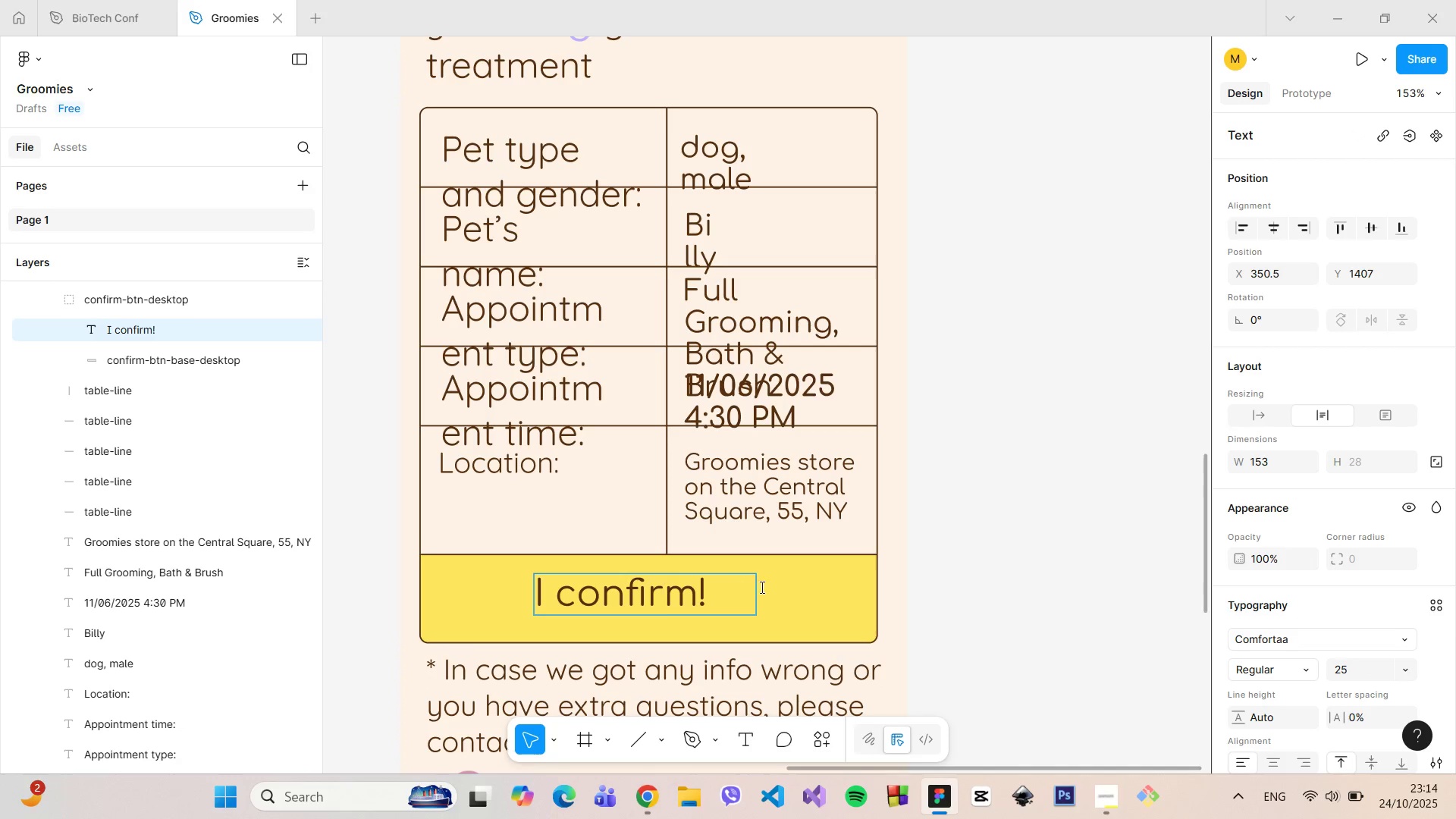 
left_click([802, 587])
 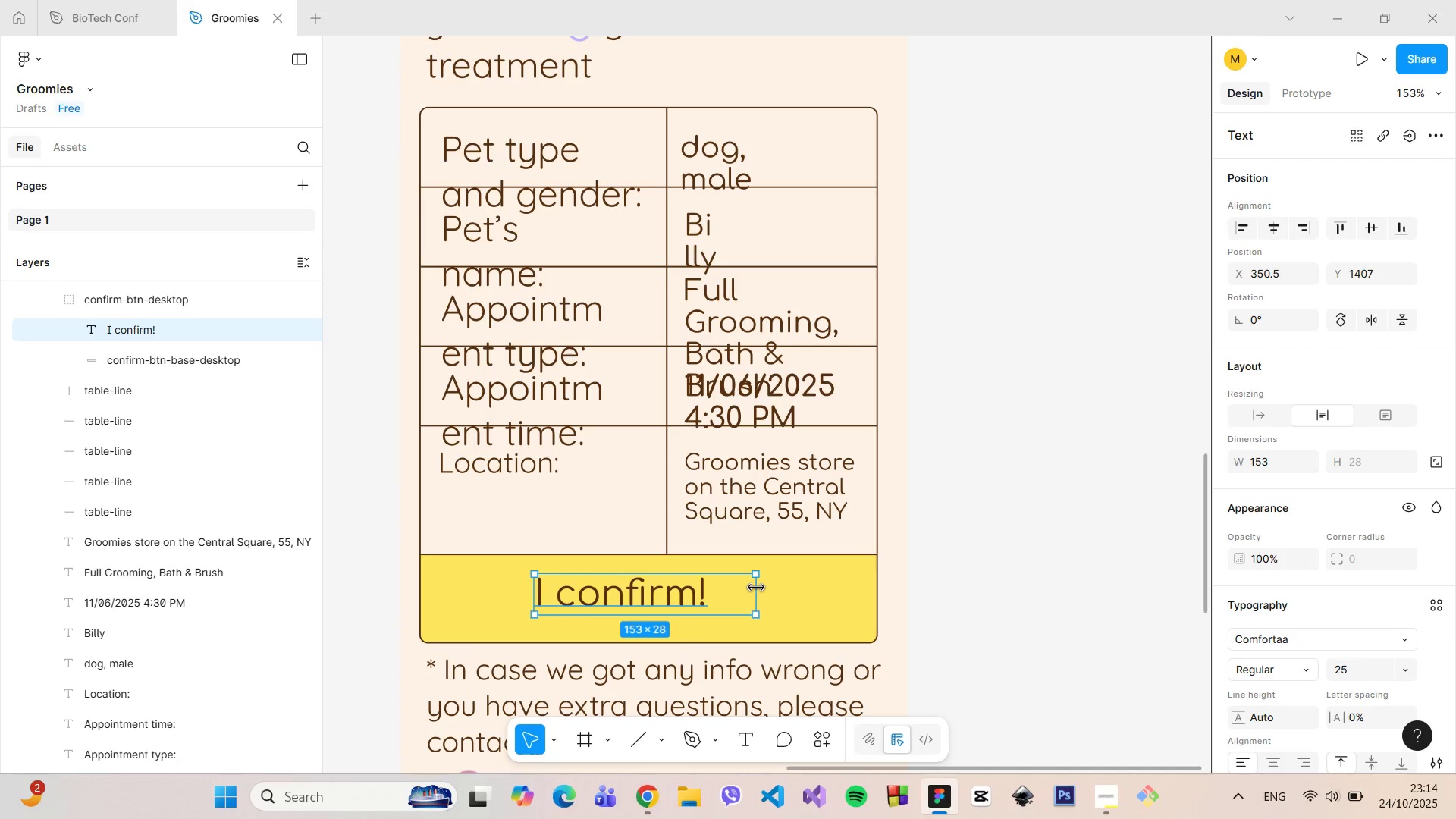 
left_click_drag(start_coordinate=[756, 588], to_coordinate=[715, 585])
 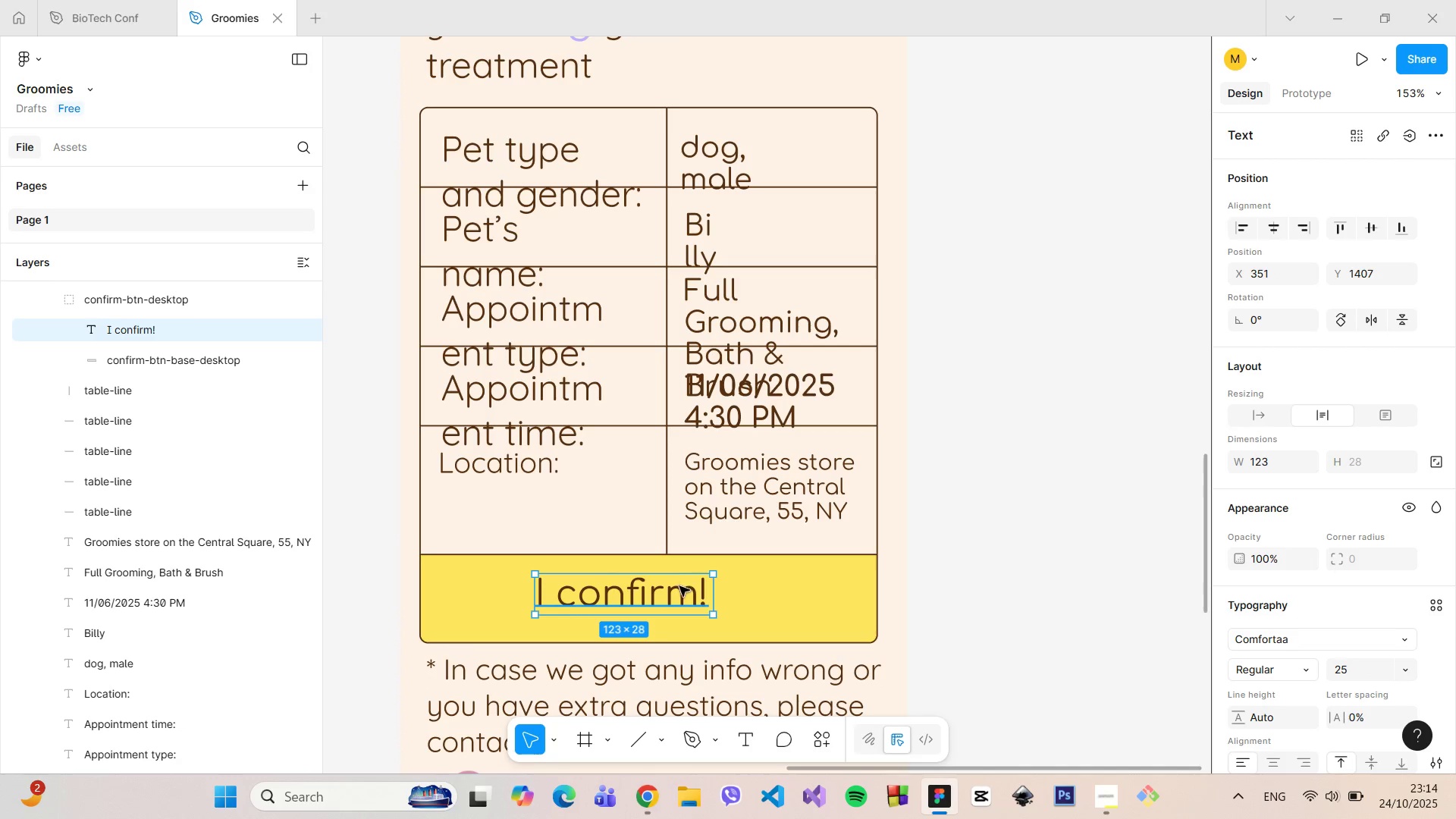 
left_click_drag(start_coordinate=[679, 585], to_coordinate=[708, 592])
 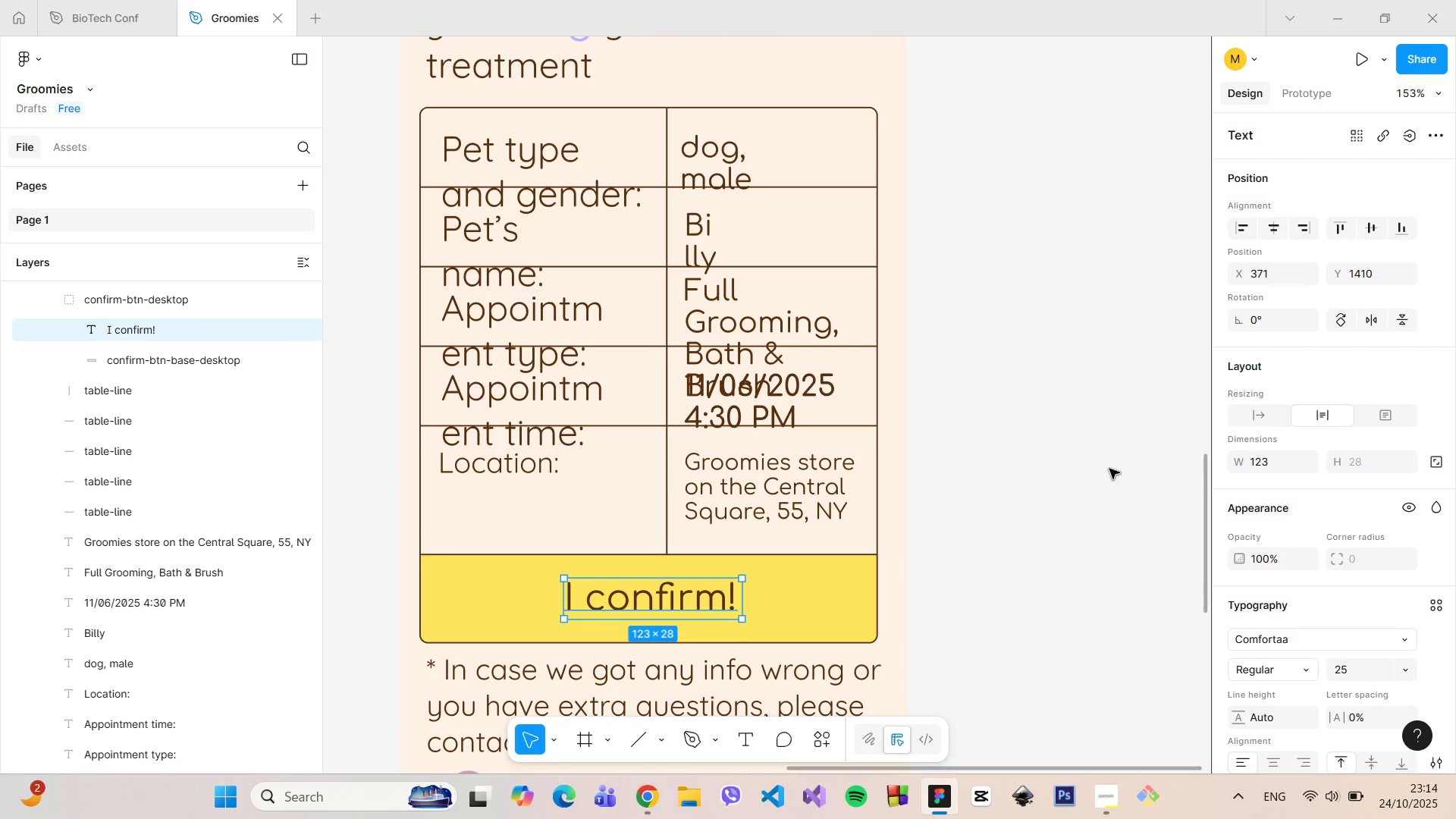 
left_click([1109, 469])
 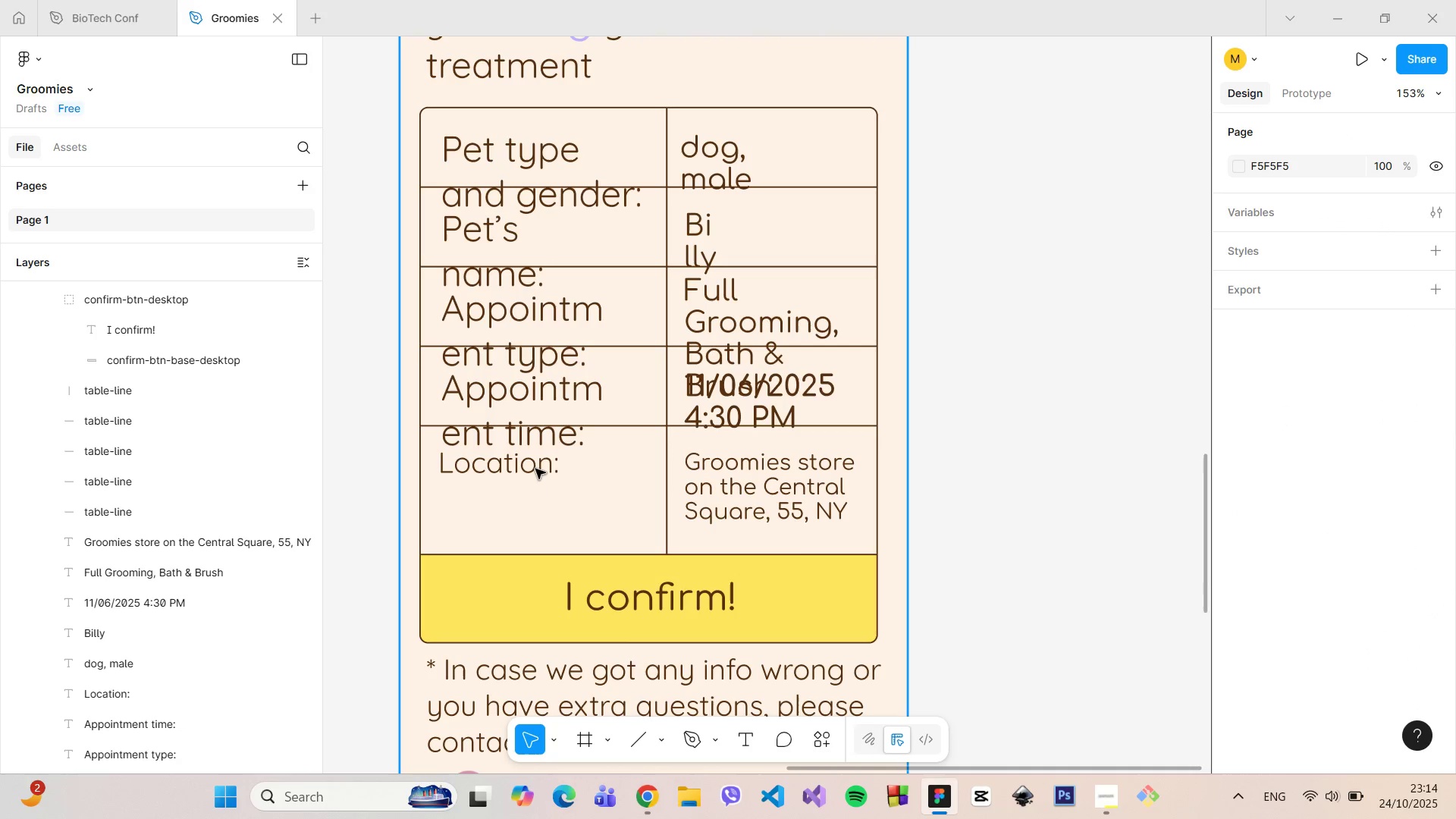 
double_click([534, 468])
 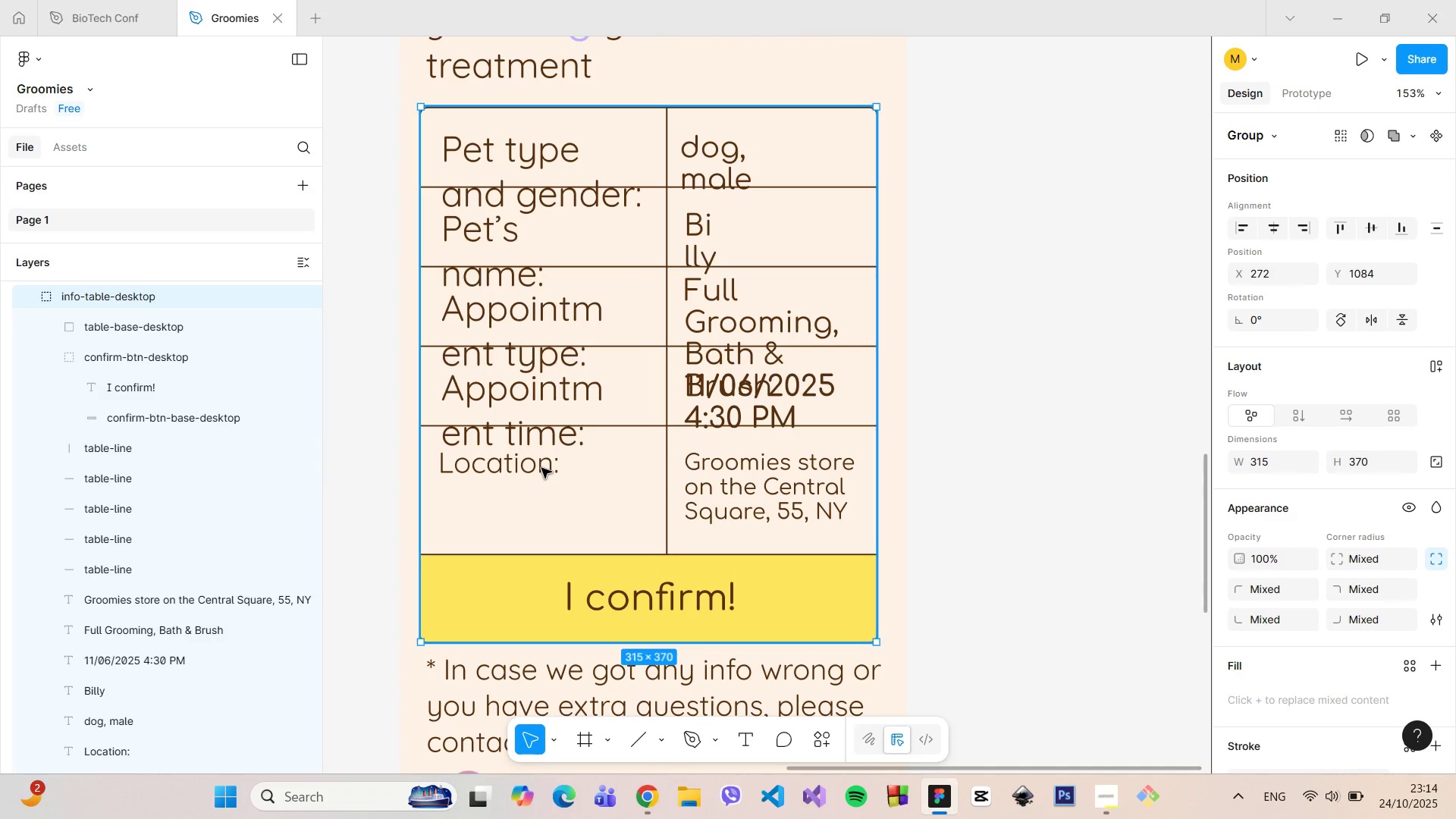 
double_click([541, 468])
 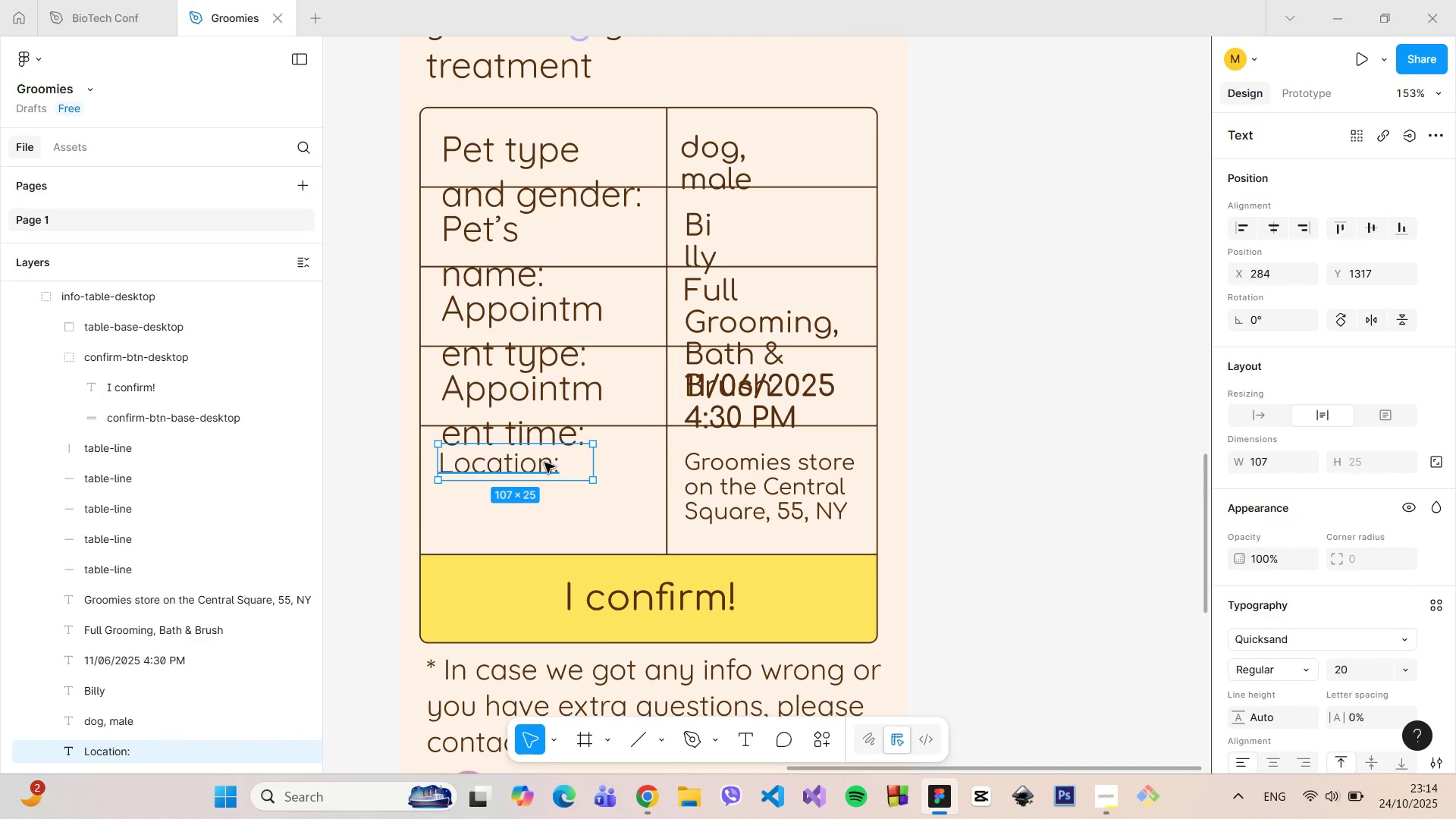 
left_click_drag(start_coordinate=[544, 463], to_coordinate=[543, 487])
 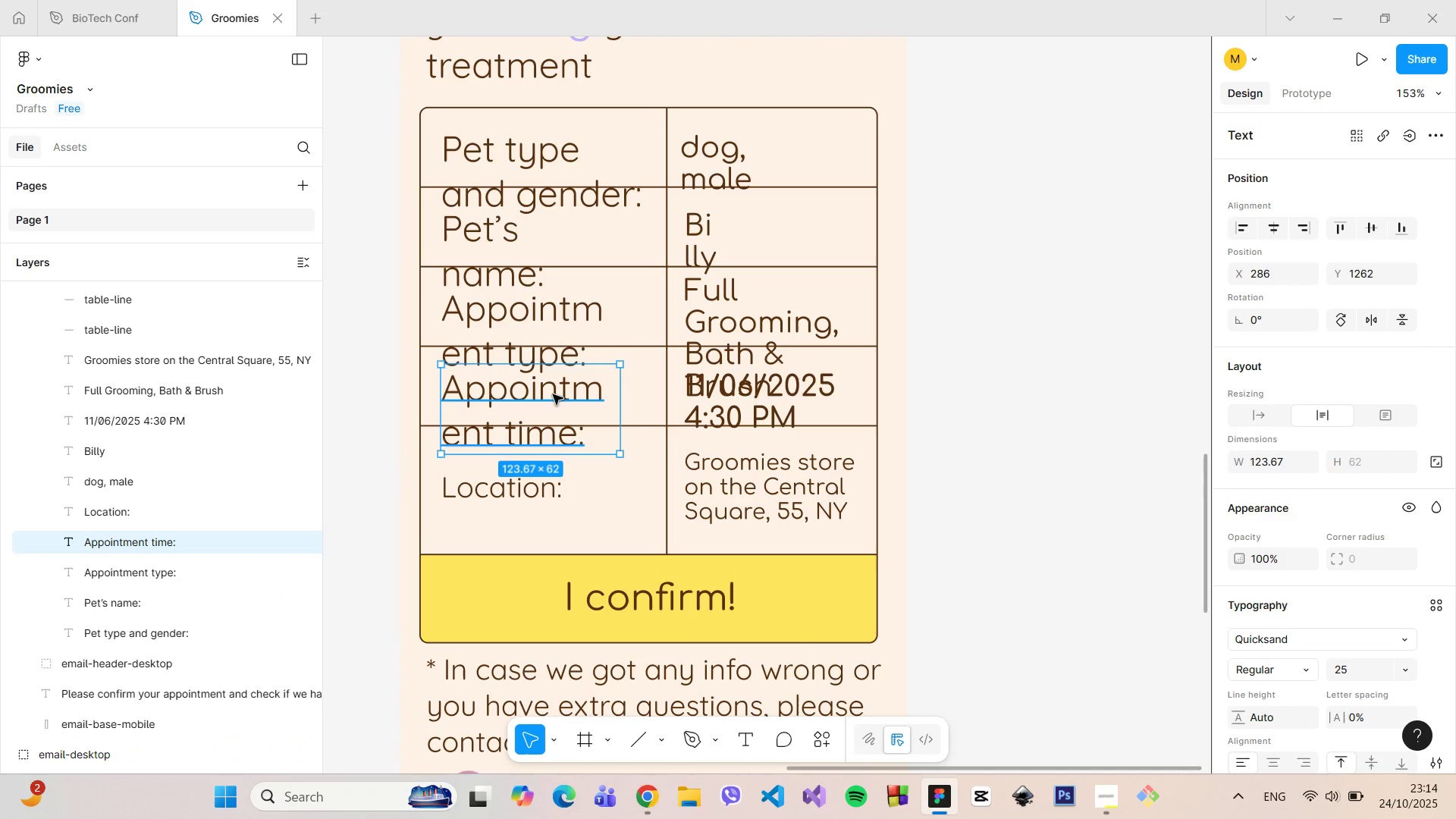 
double_click([553, 394])
 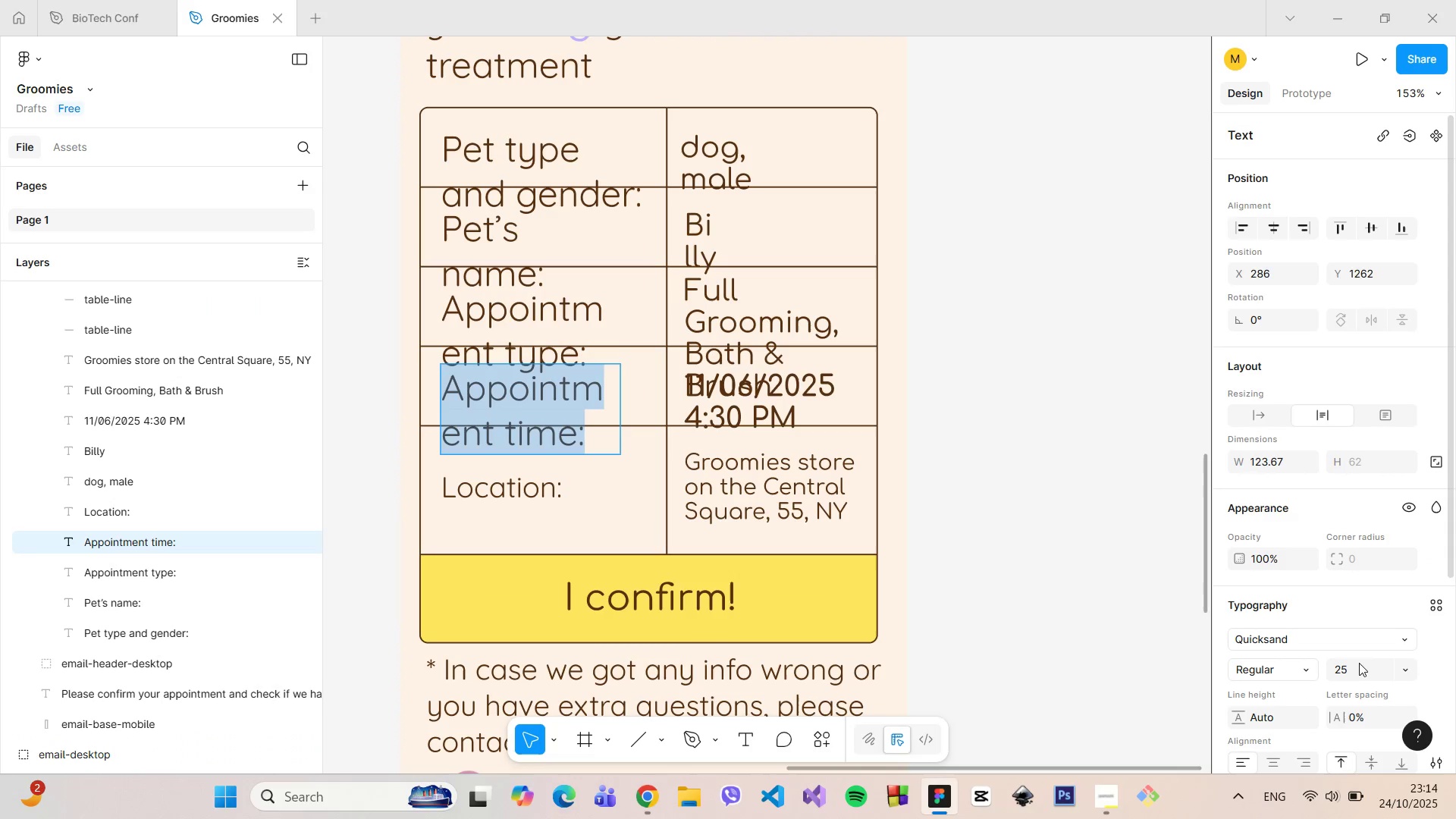 
left_click([1358, 671])
 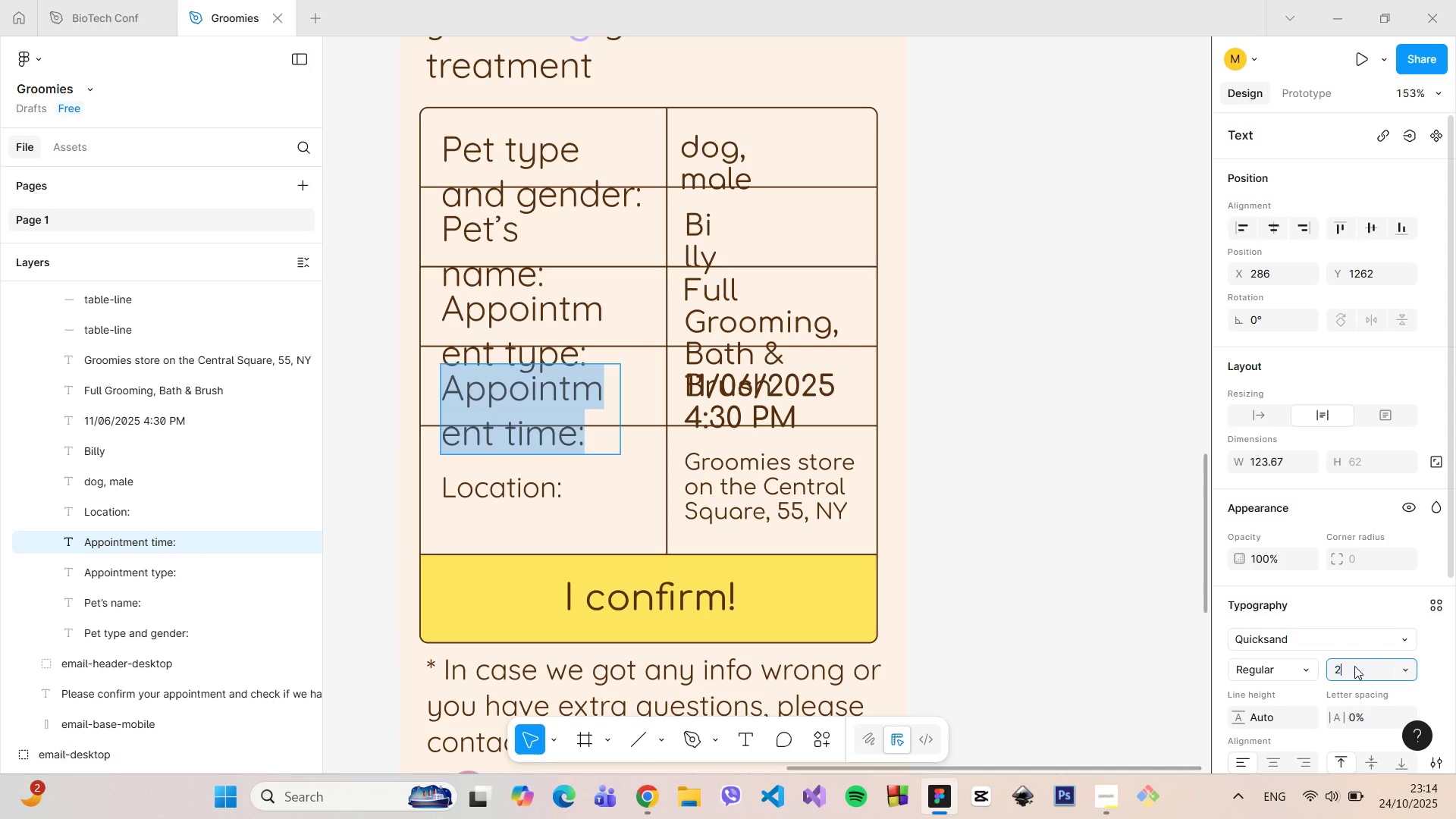 
type(20)
 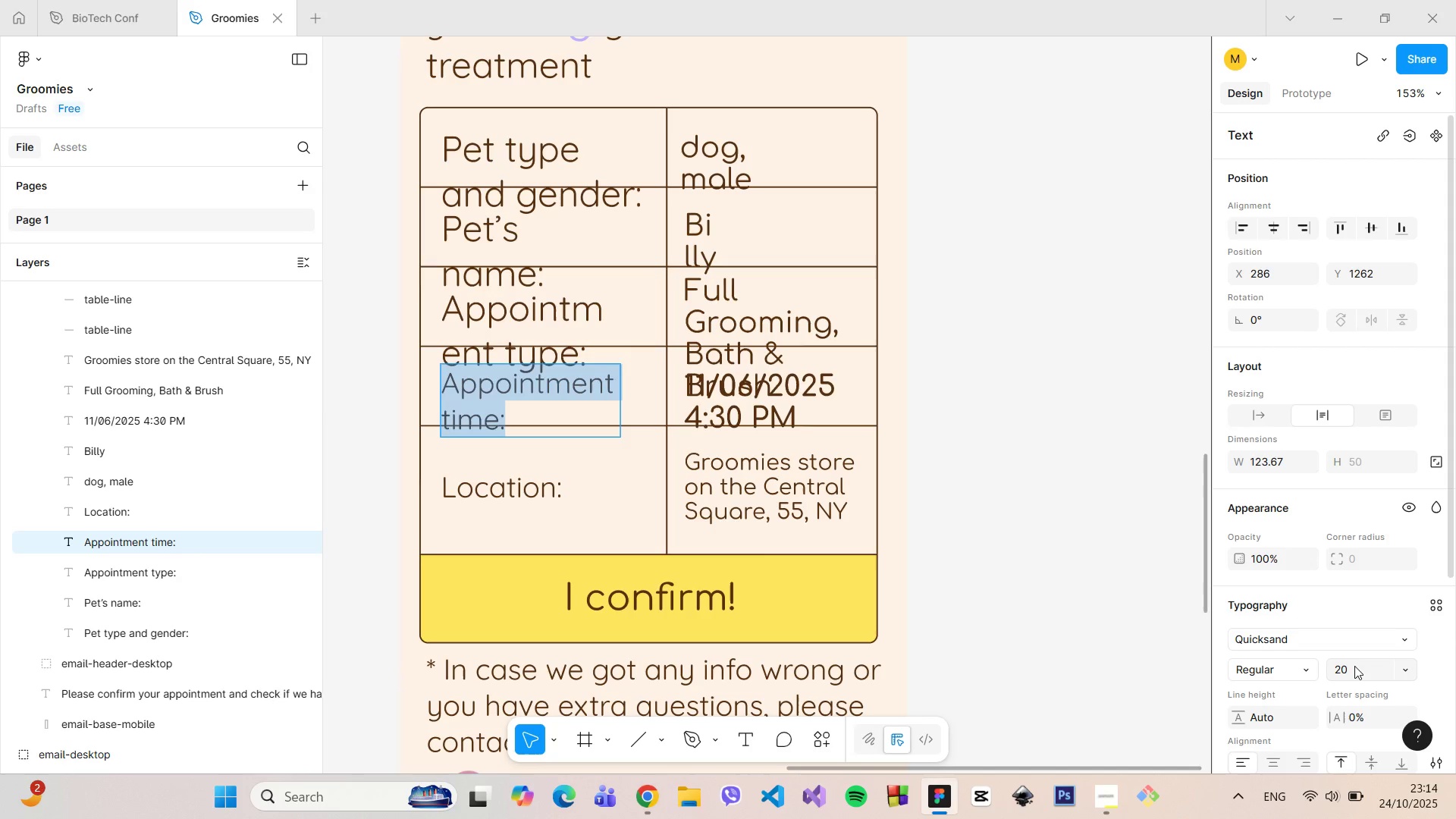 
key(Enter)
 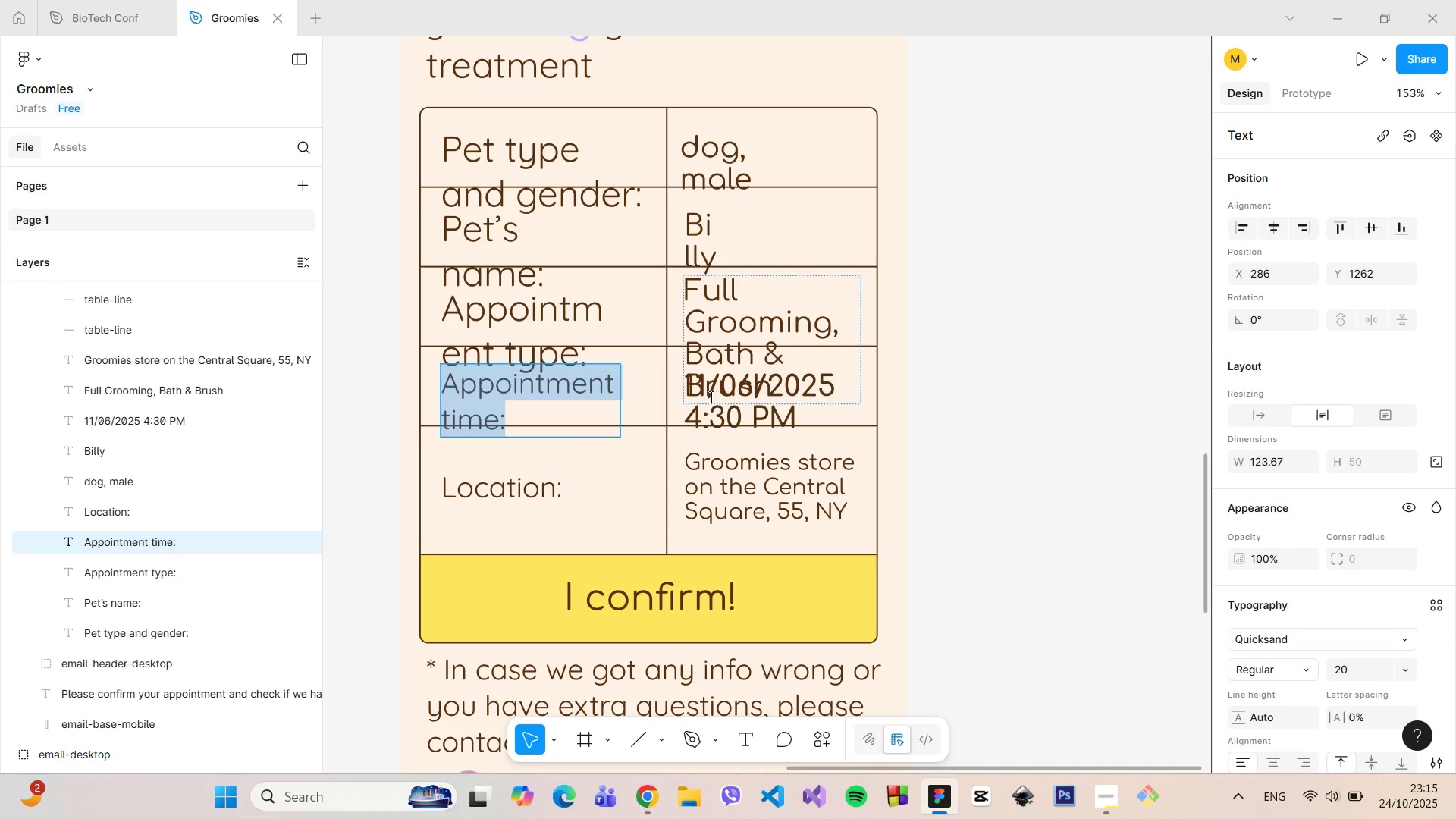 
left_click([571, 375])
 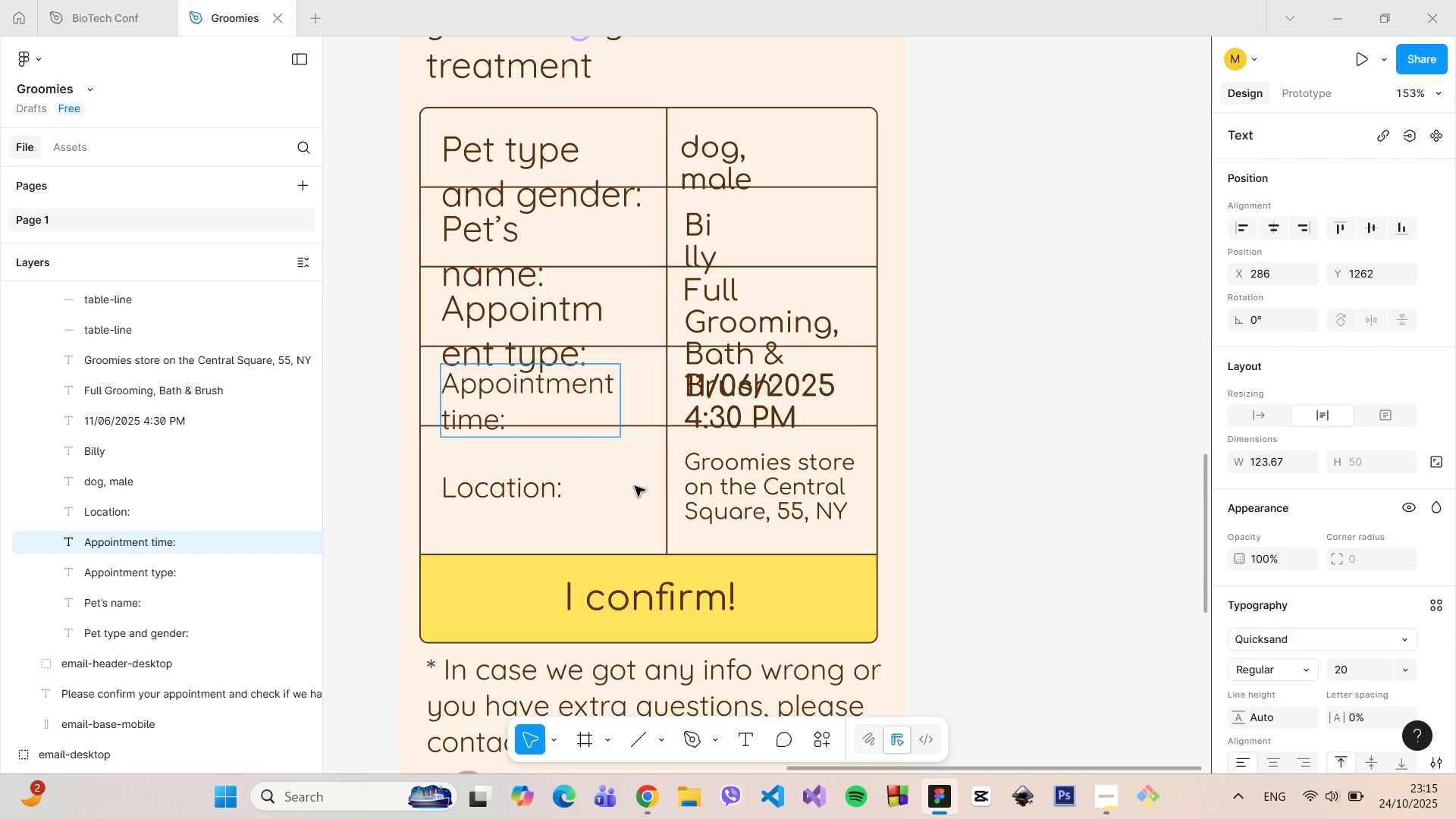 
left_click([635, 486])
 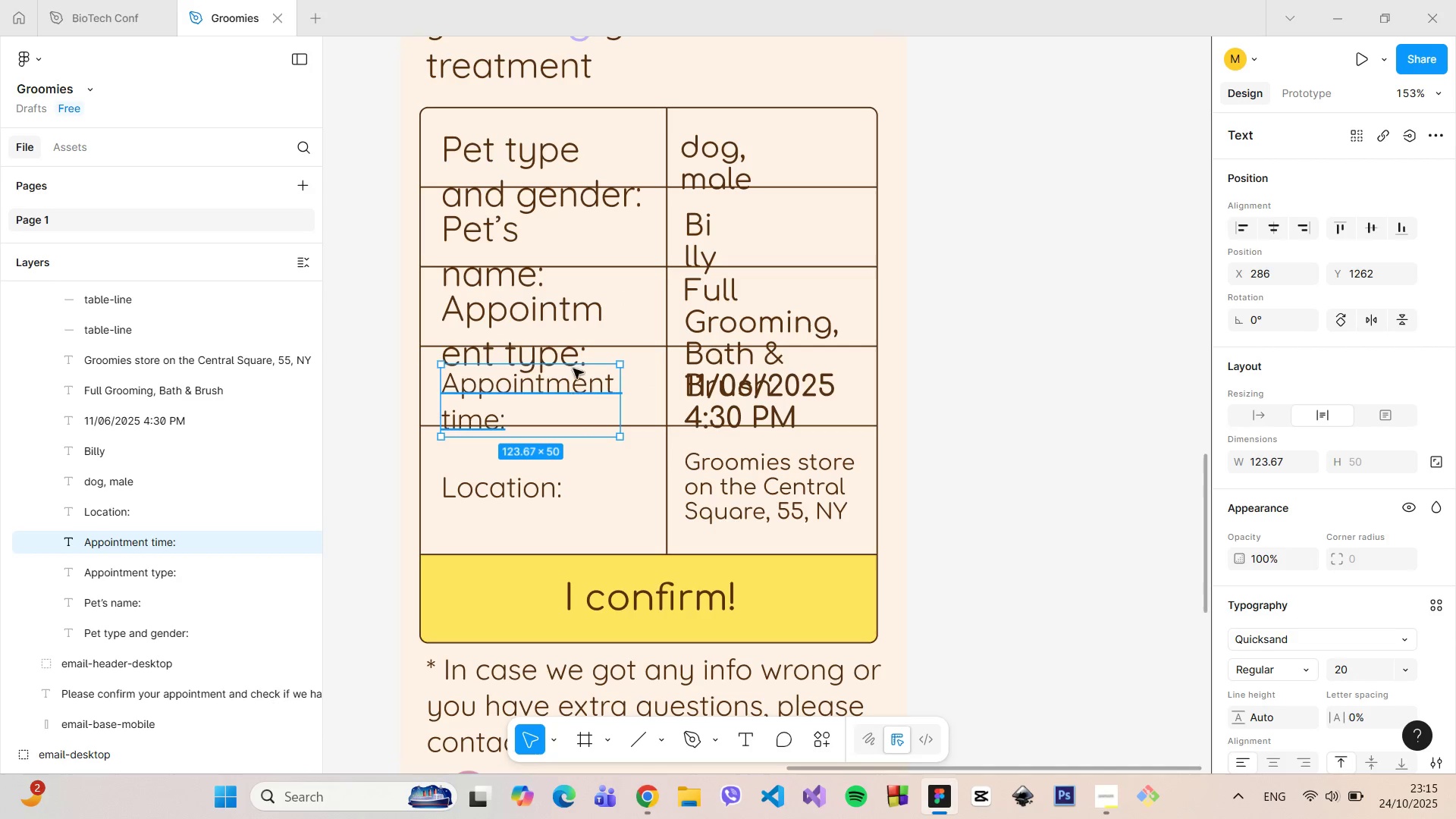 
hold_key(key=ShiftLeft, duration=1.51)
left_click([563, 320])
 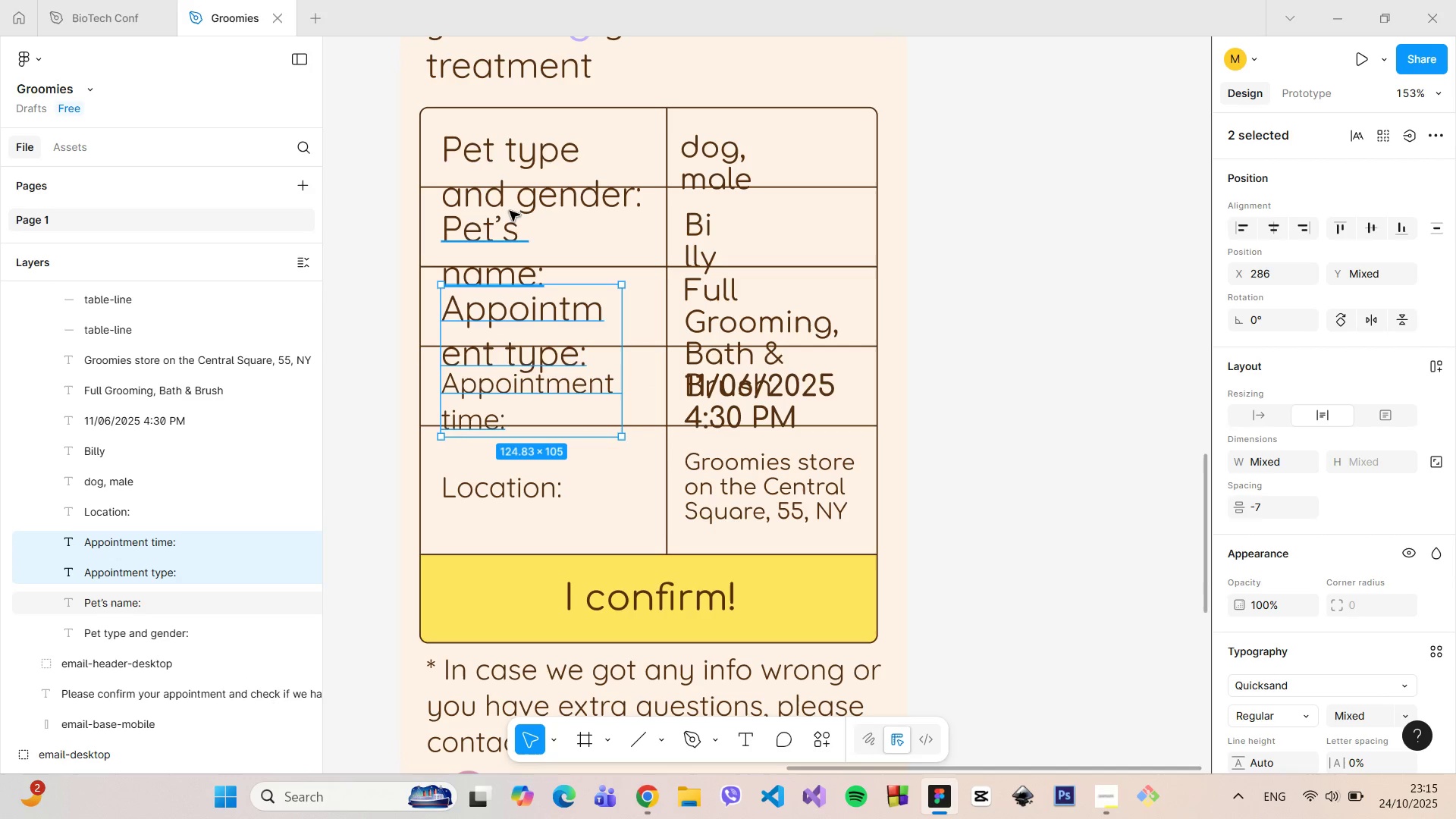 
left_click([508, 211])
 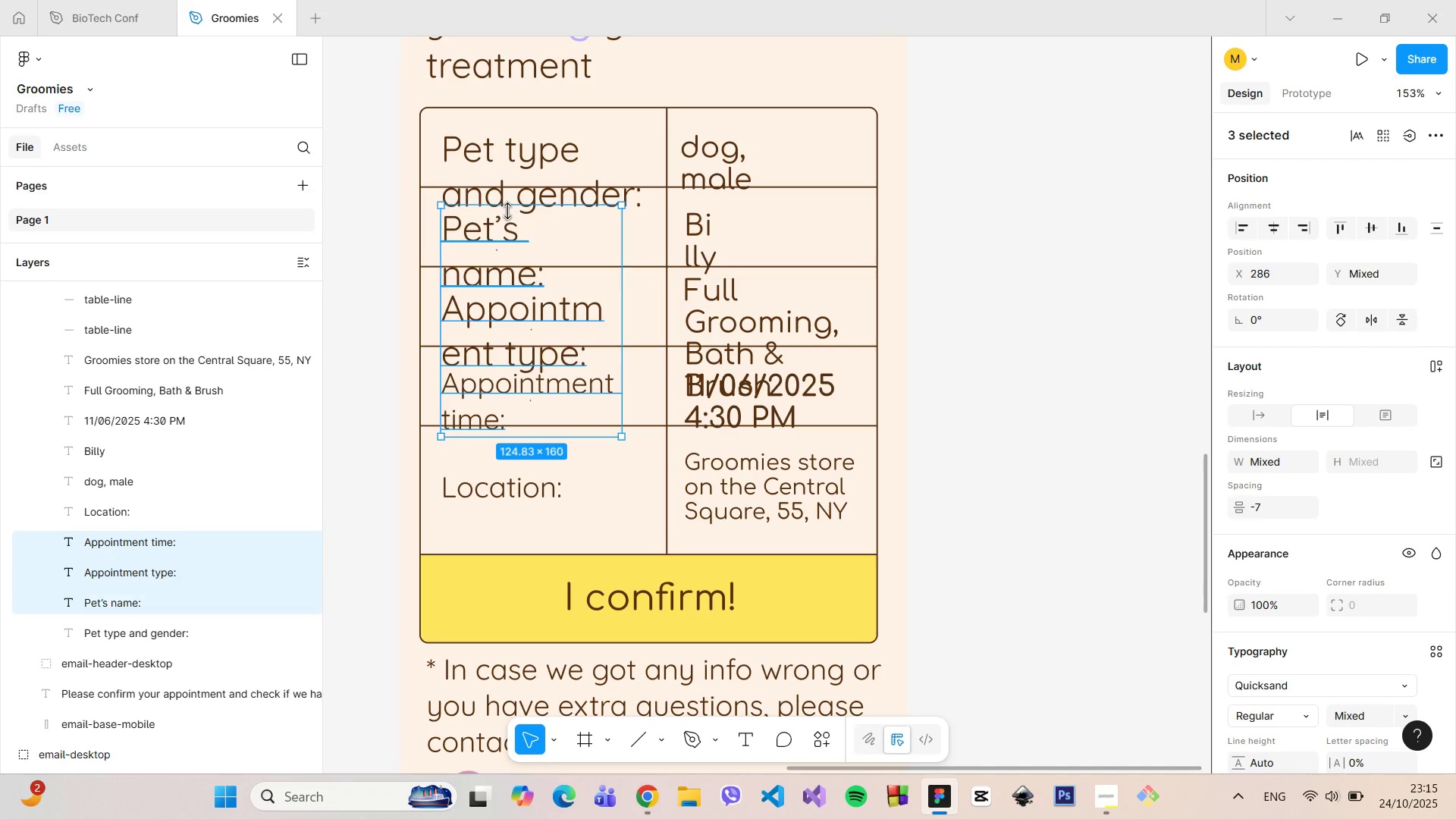 
hold_key(key=ShiftLeft, duration=1.06)
left_click([519, 167])
 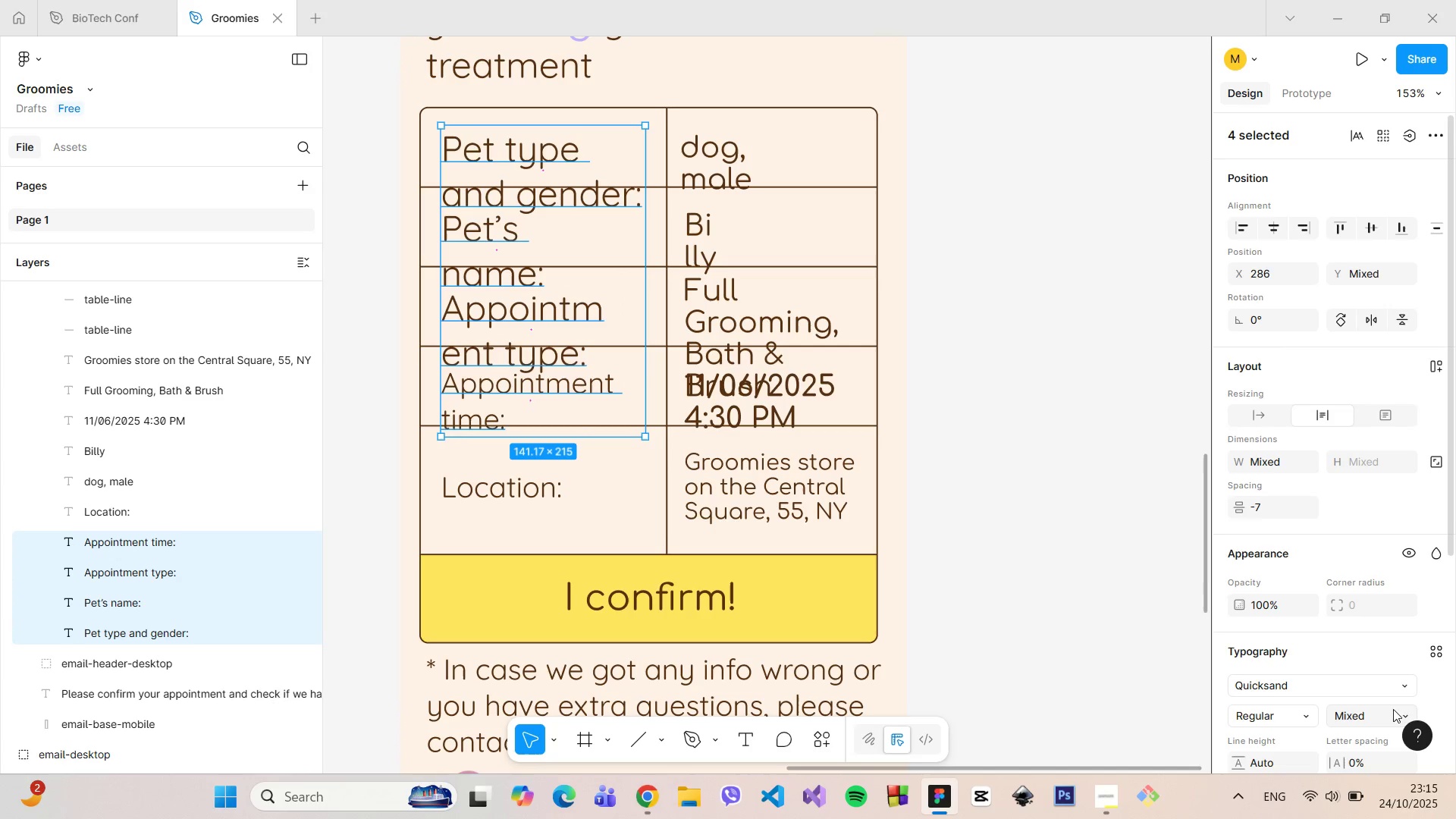 
scroll: coordinate [1385, 711], scroll_direction: down, amount: 2.0
 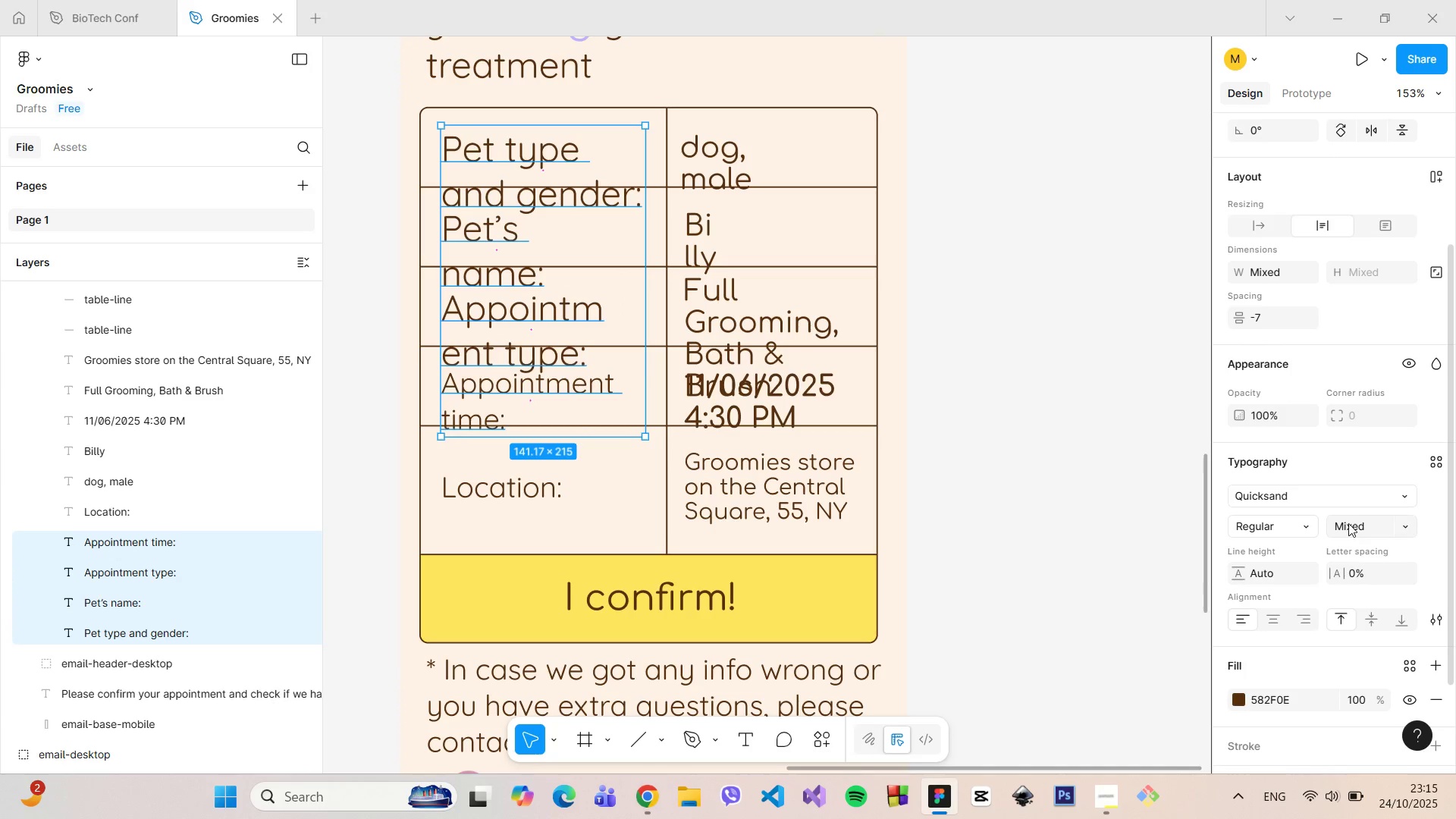 
left_click([1348, 523])
 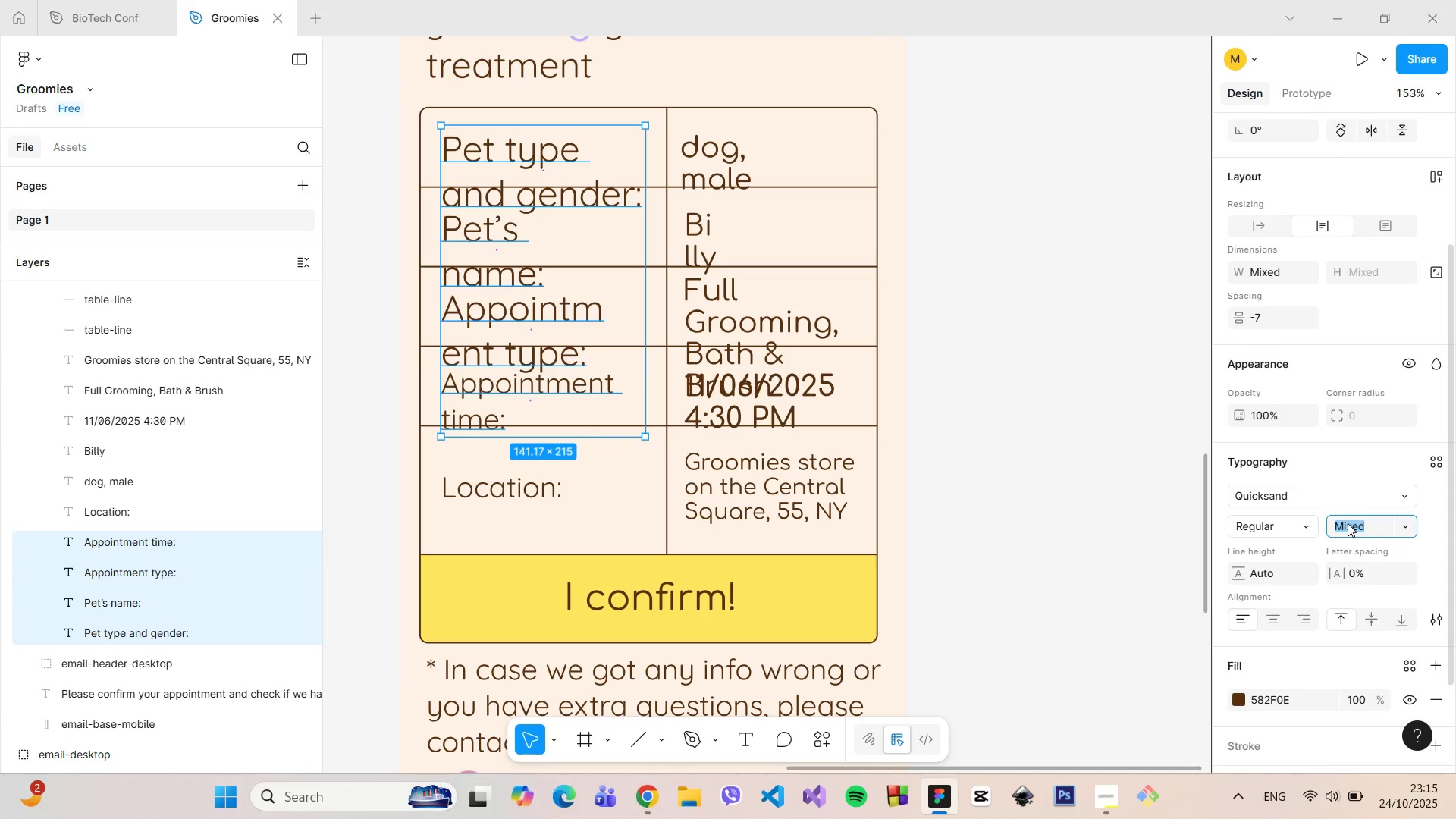 
type(20)
 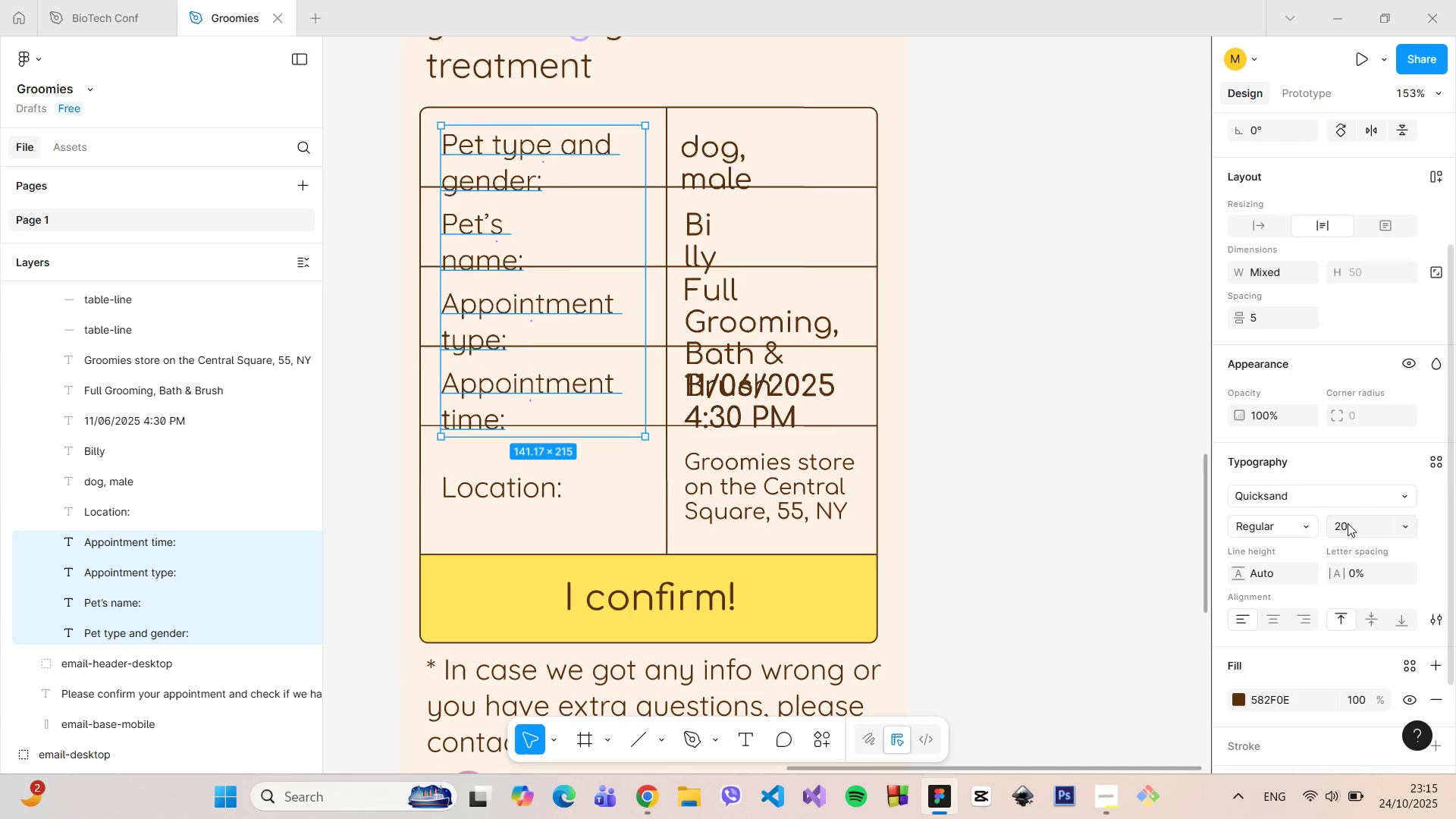 
key(Enter)
 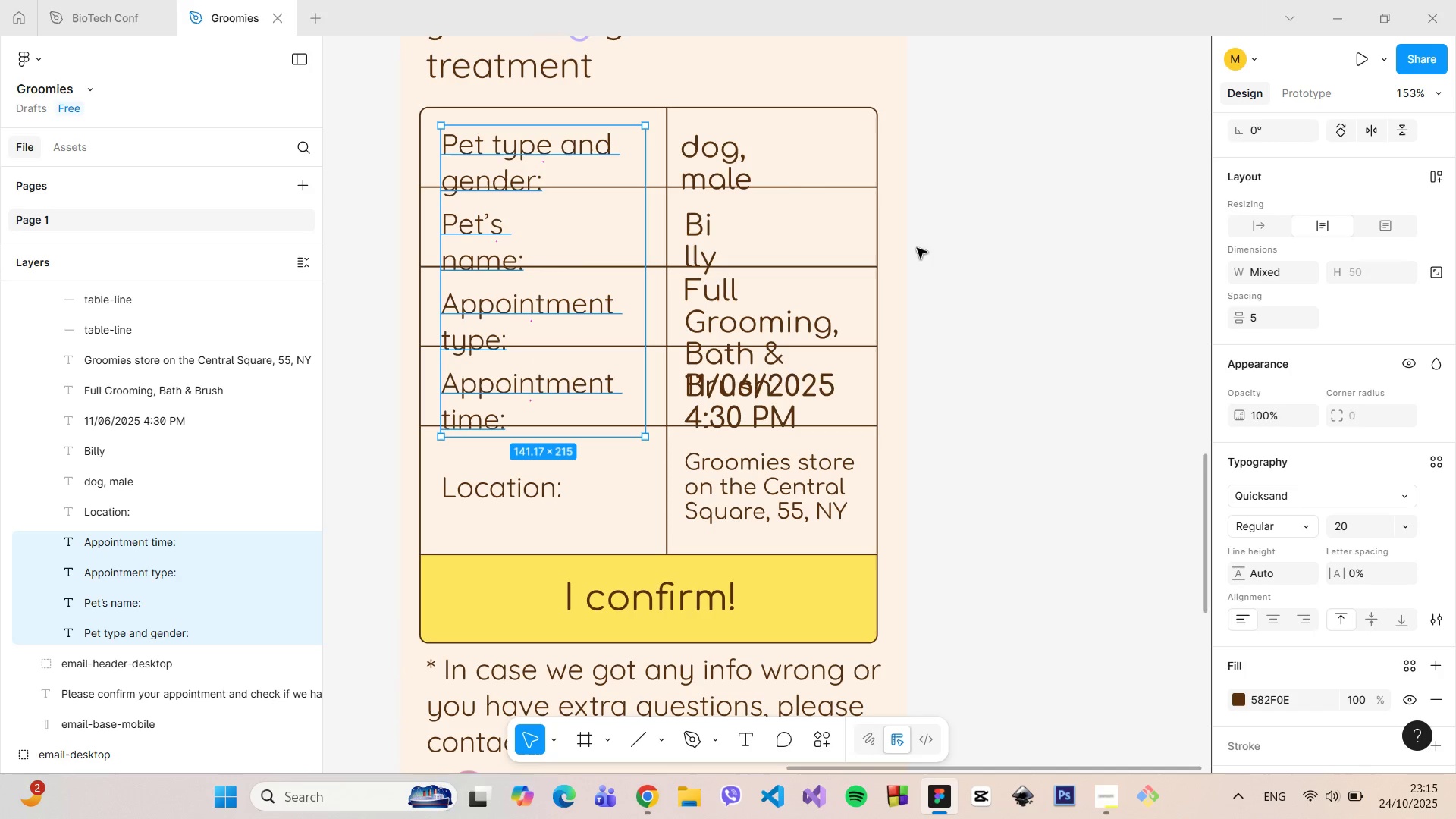 
left_click([714, 159])
 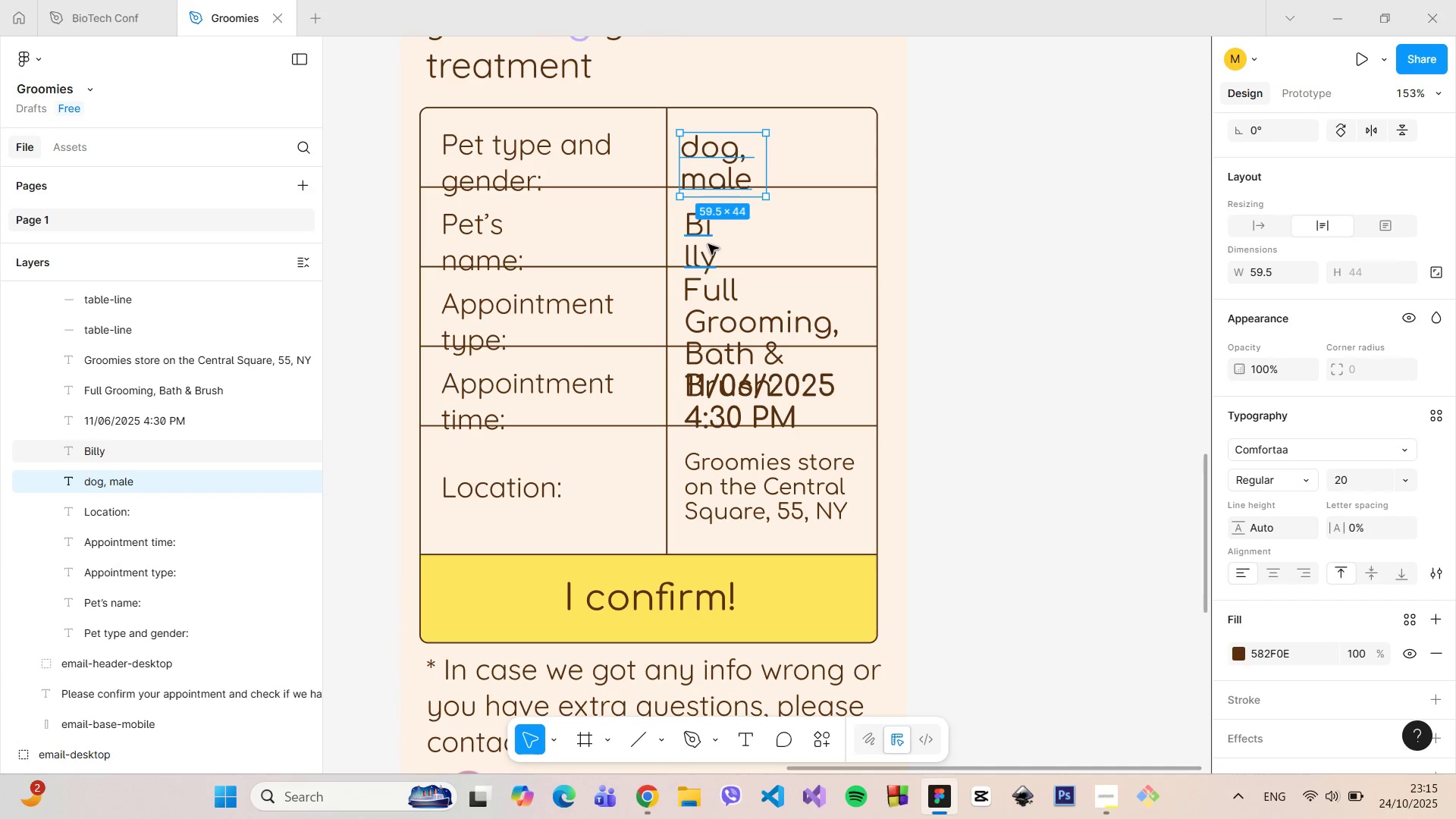 
hold_key(key=ShiftLeft, duration=1.51)
left_click([708, 244])
 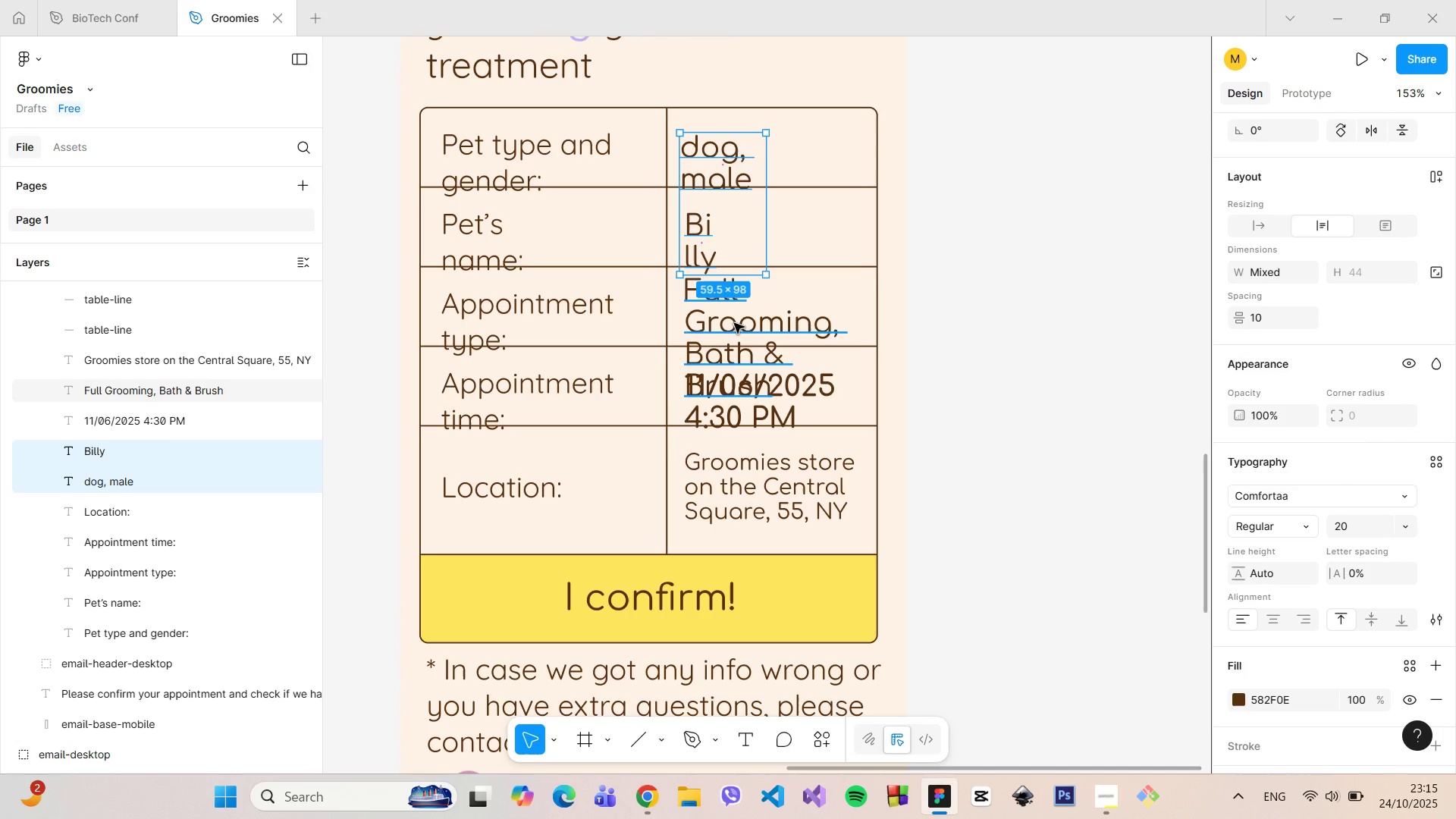 
left_click([734, 323])
 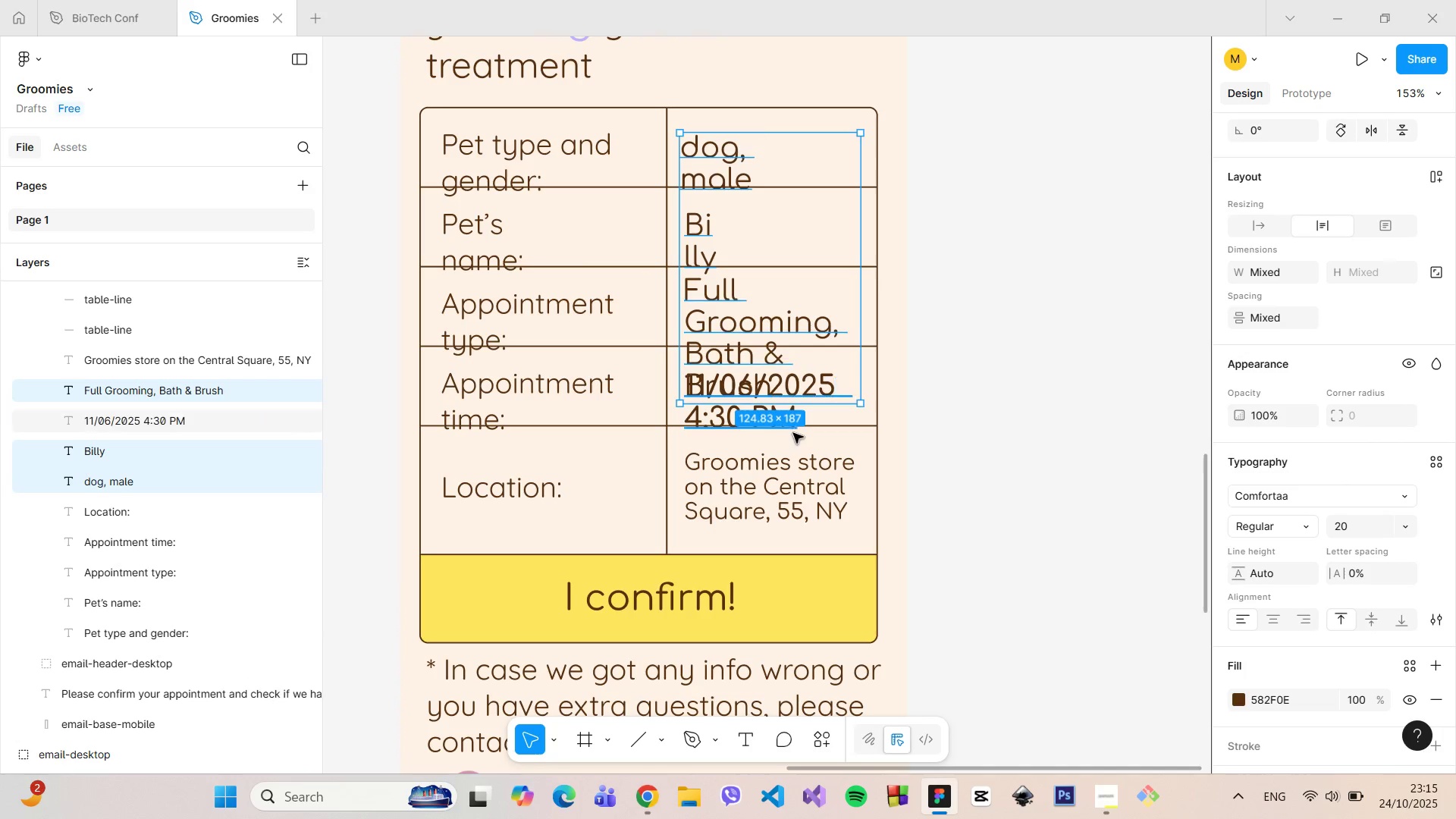 
hold_key(key=ShiftLeft, duration=1.5)
left_click([801, 465])
 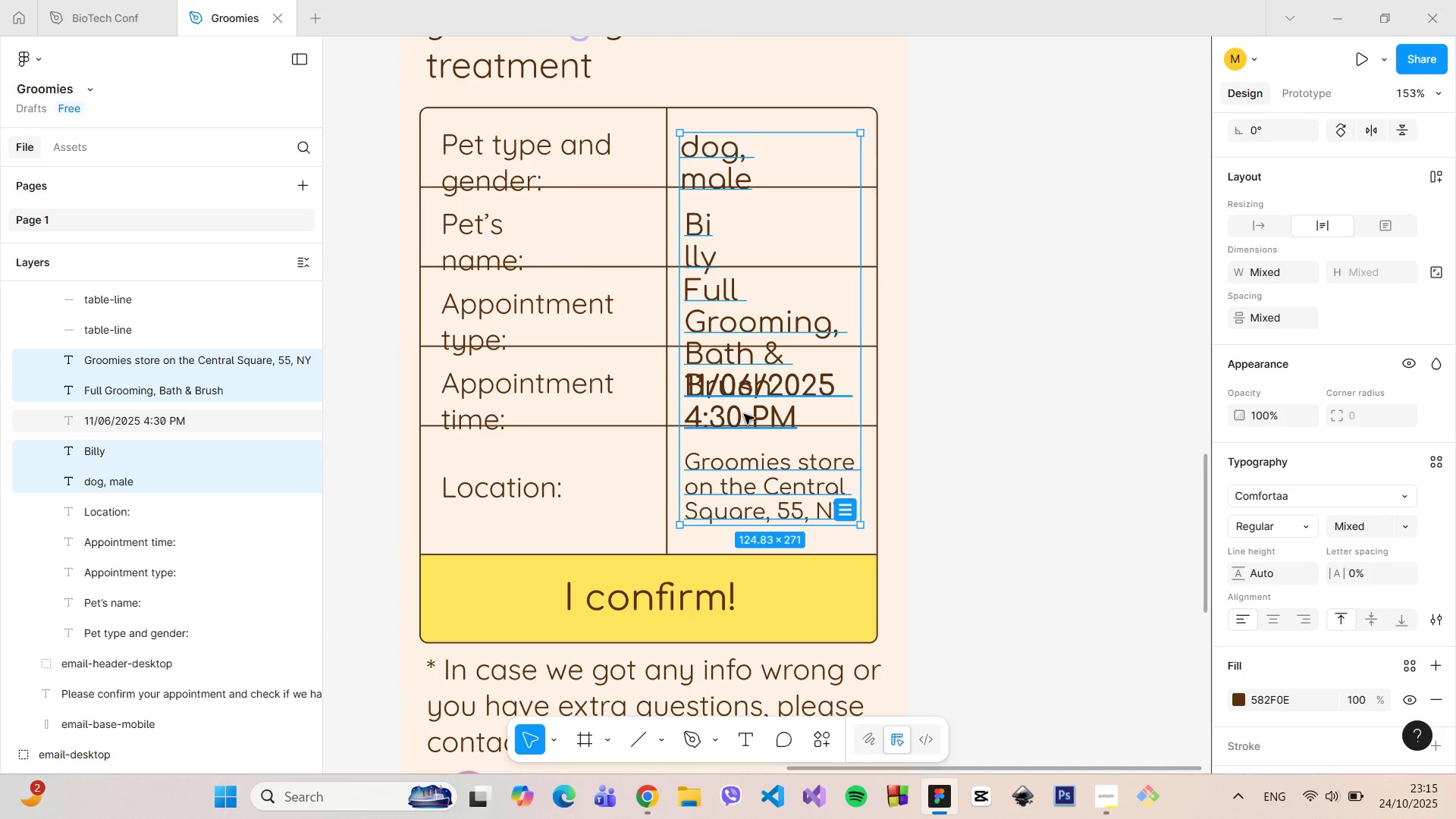 
left_click([744, 414])
 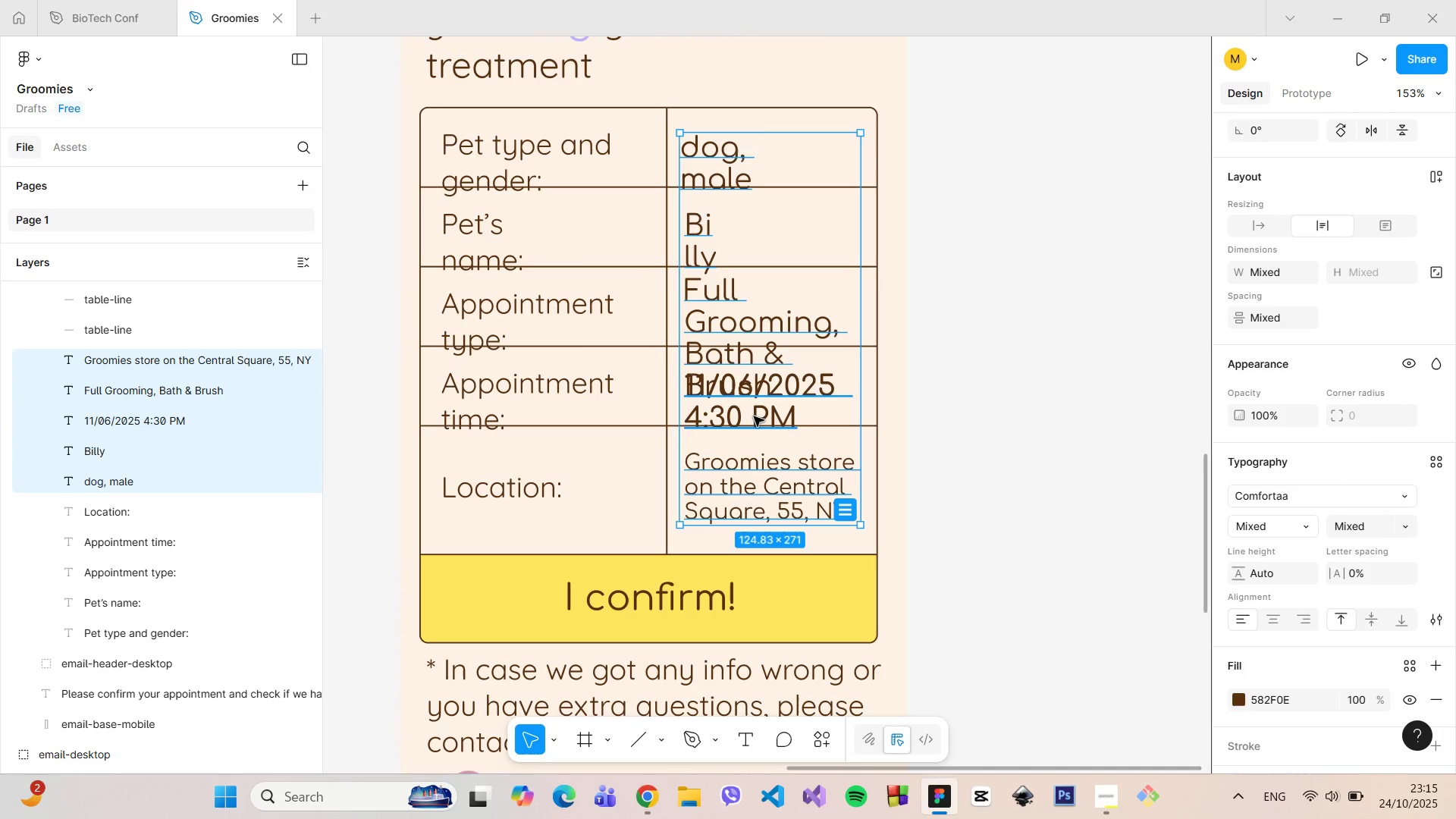 
key(Shift+ShiftLeft)
 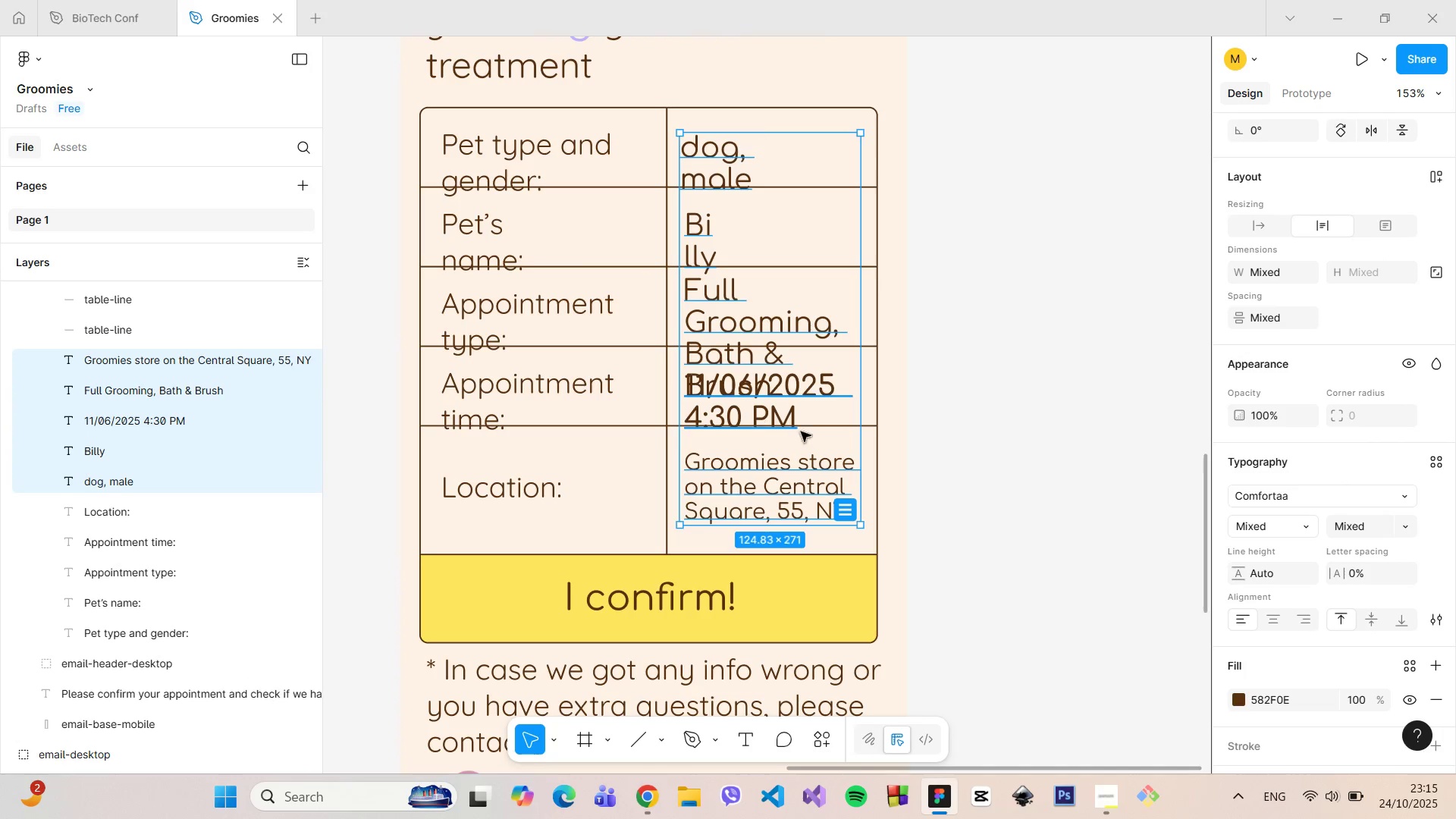 
key(Shift+ShiftLeft)
 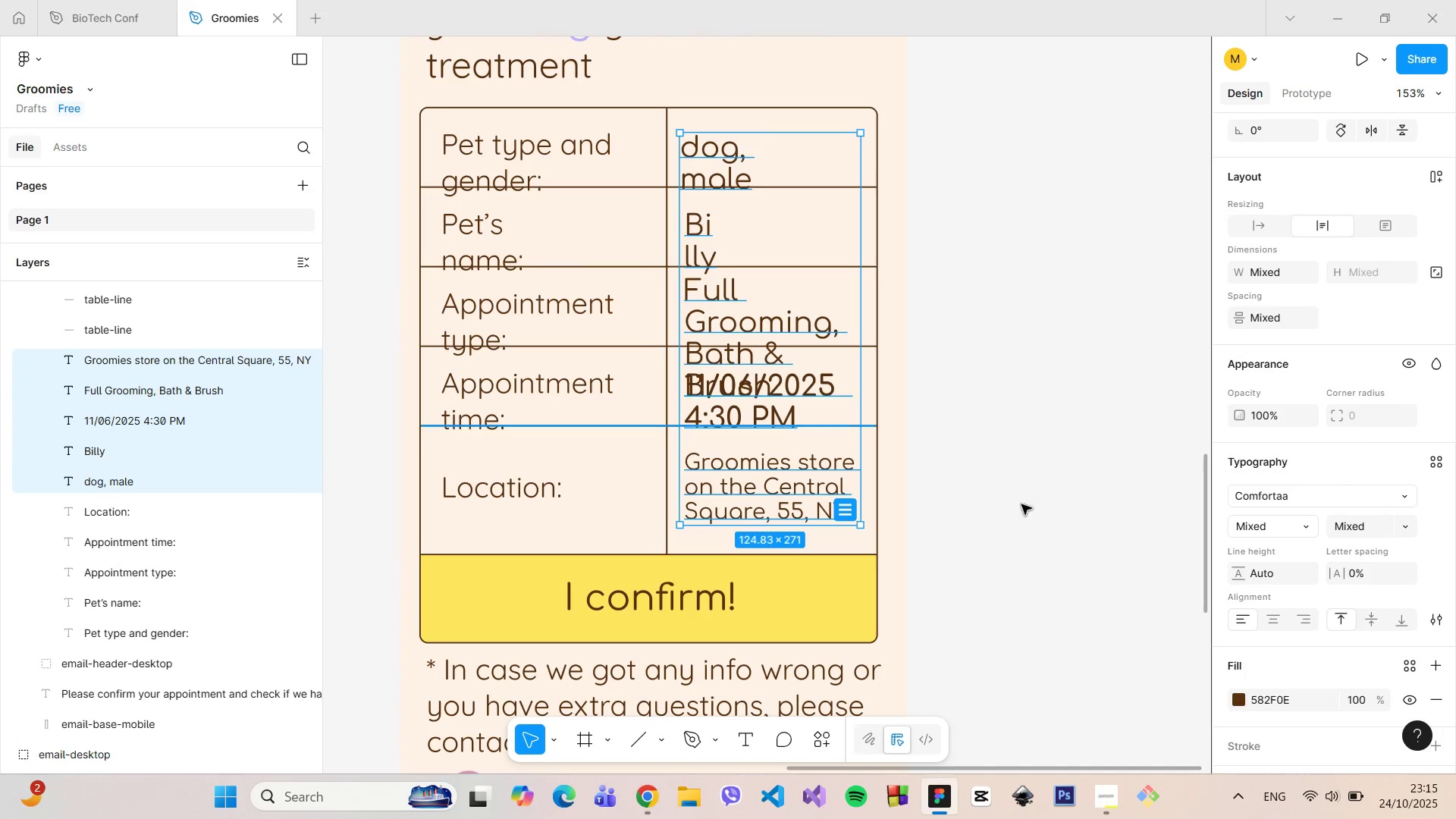 
key(Shift+ShiftLeft)
 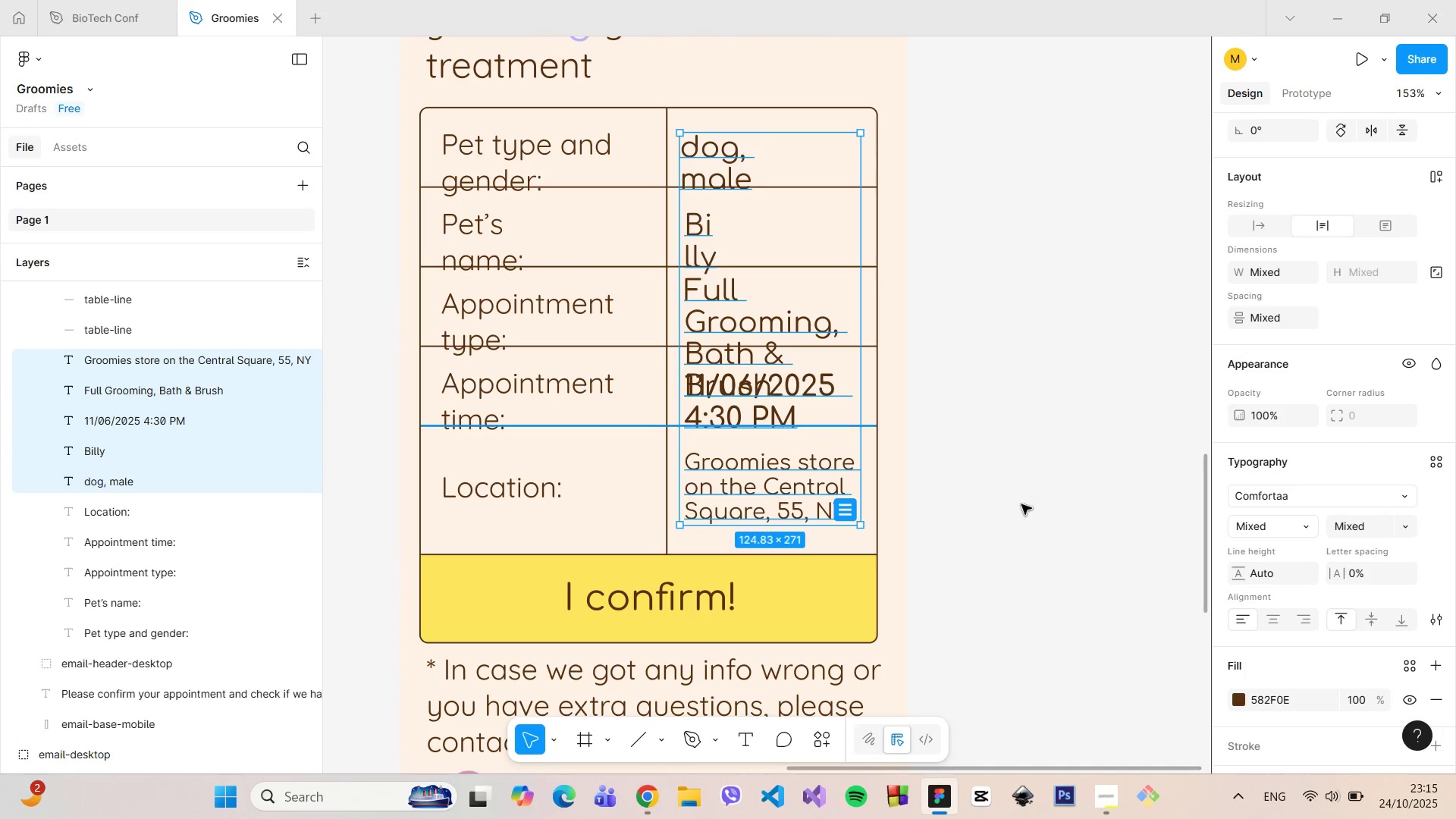 
key(Shift+ShiftLeft)
 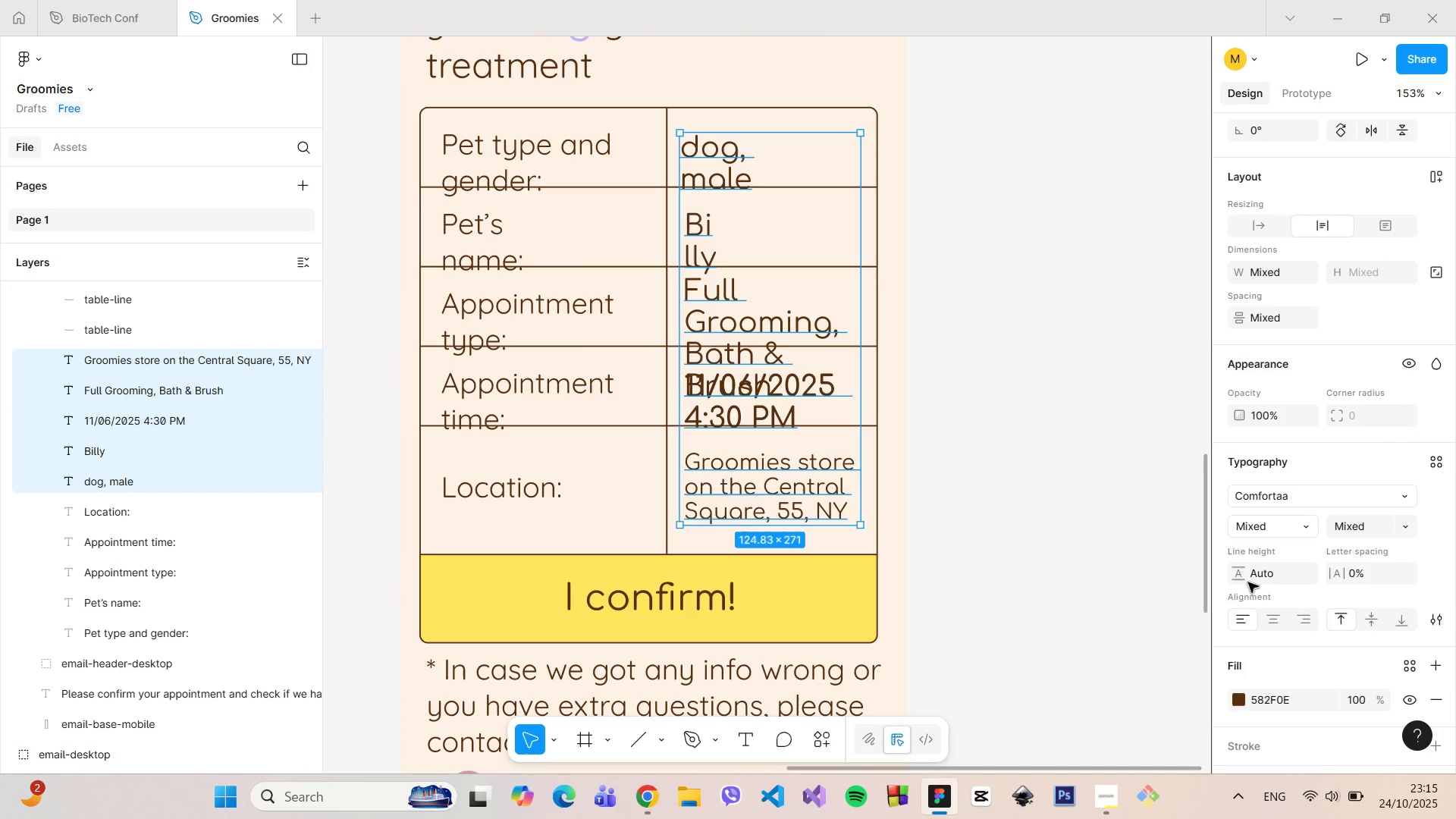 
key(Shift+ShiftLeft)
 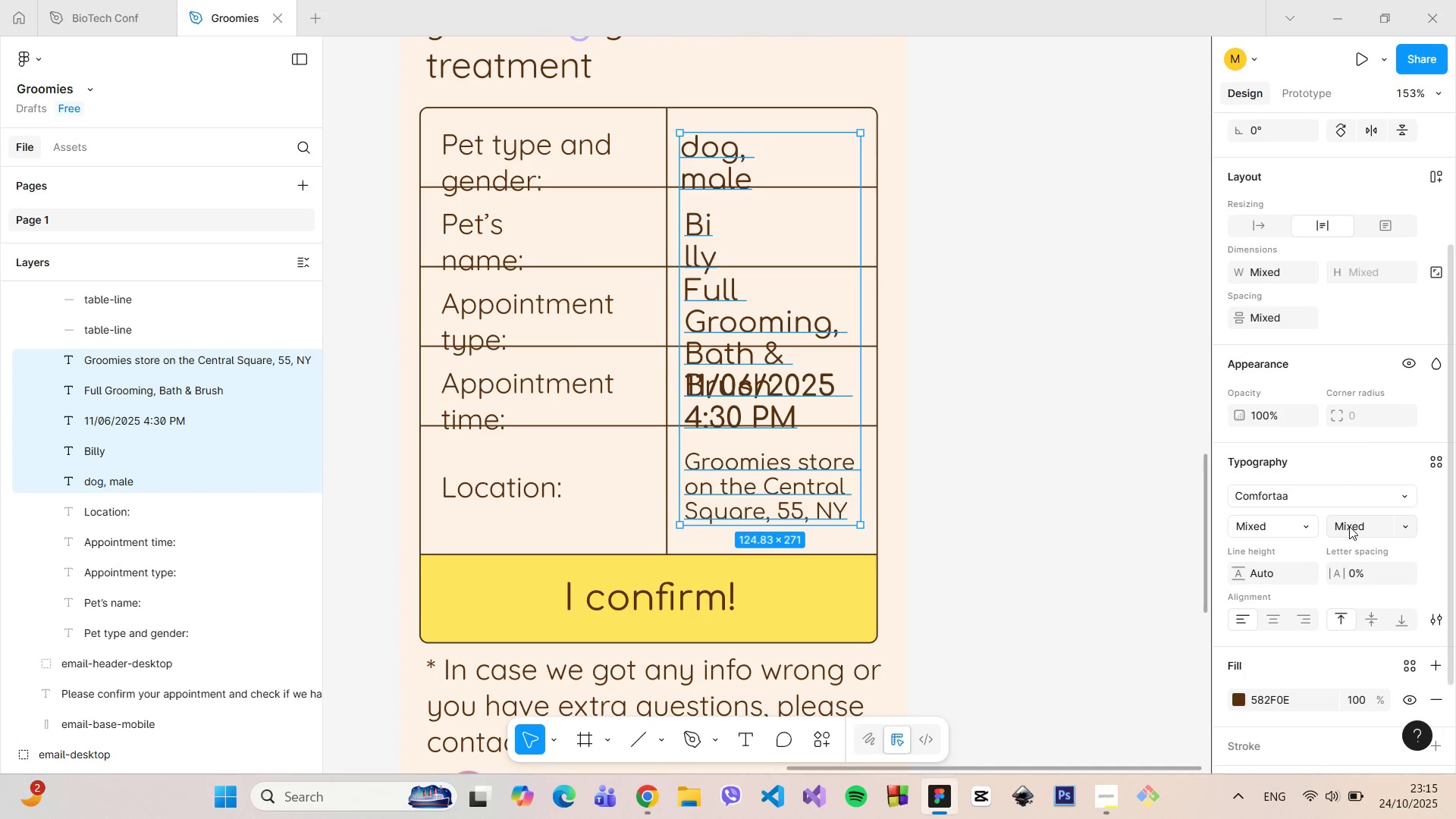 
left_click([1349, 526])
 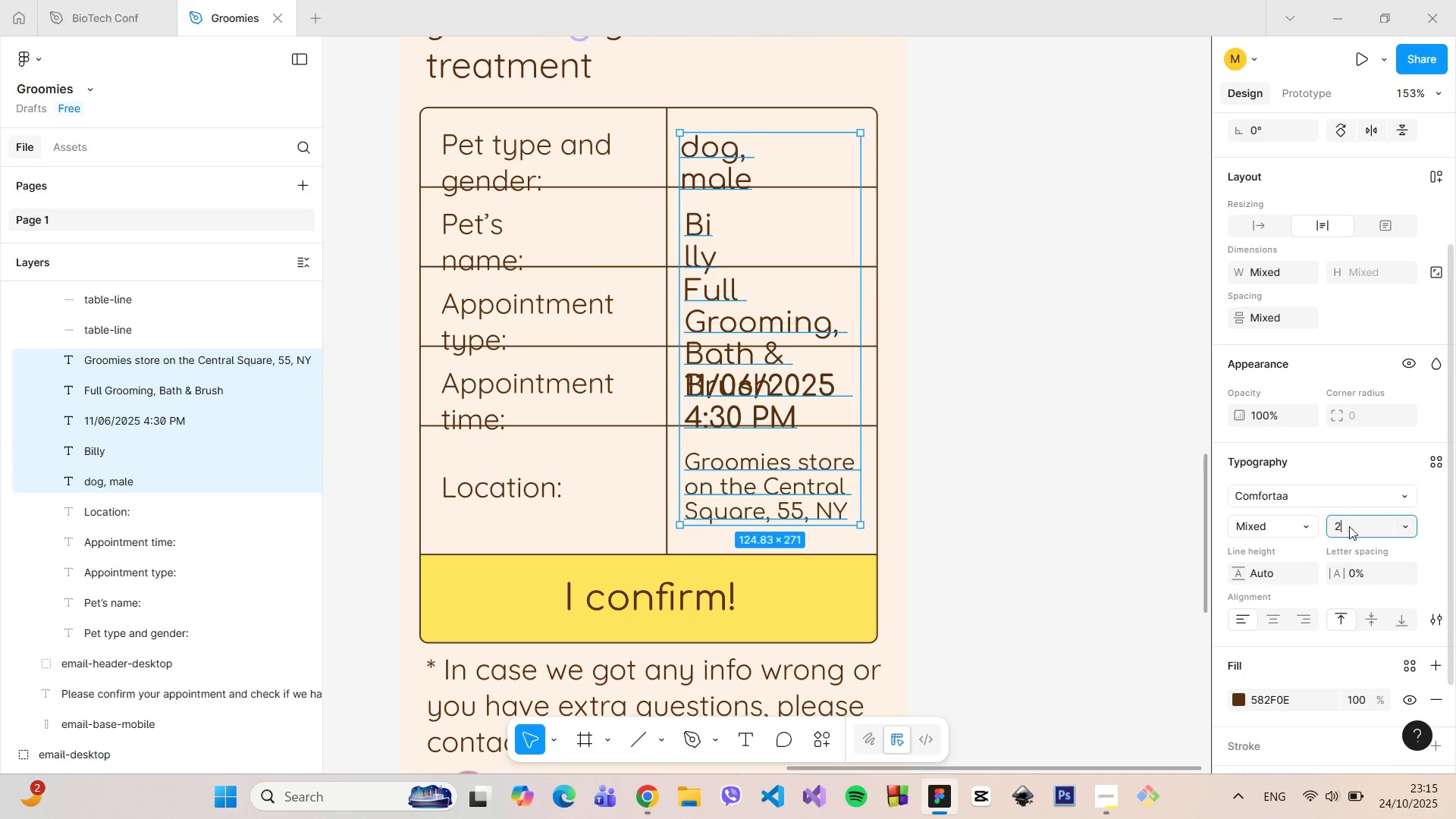 
type(20)
 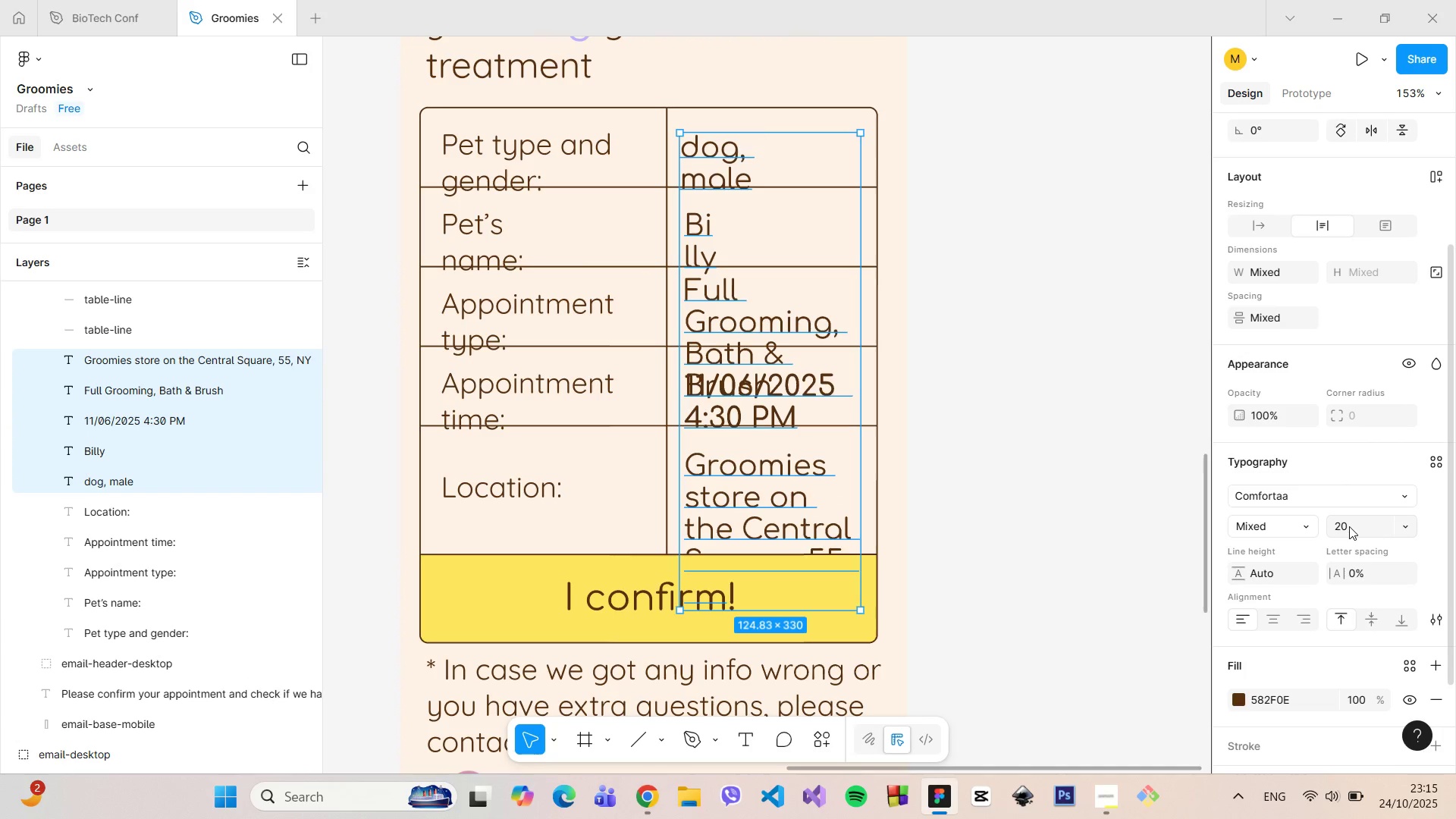 
key(Enter)
 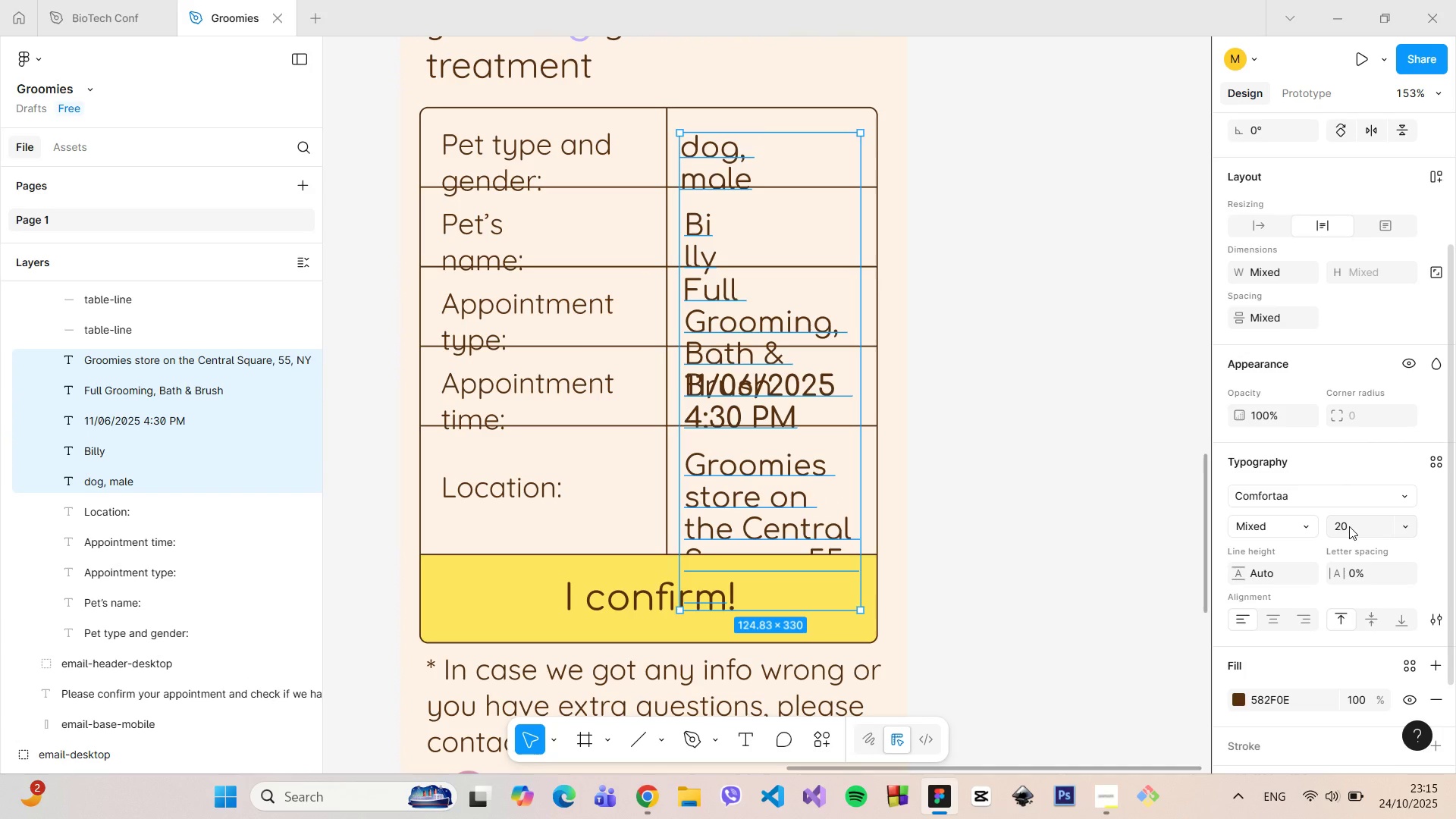 
left_click([1349, 526])
 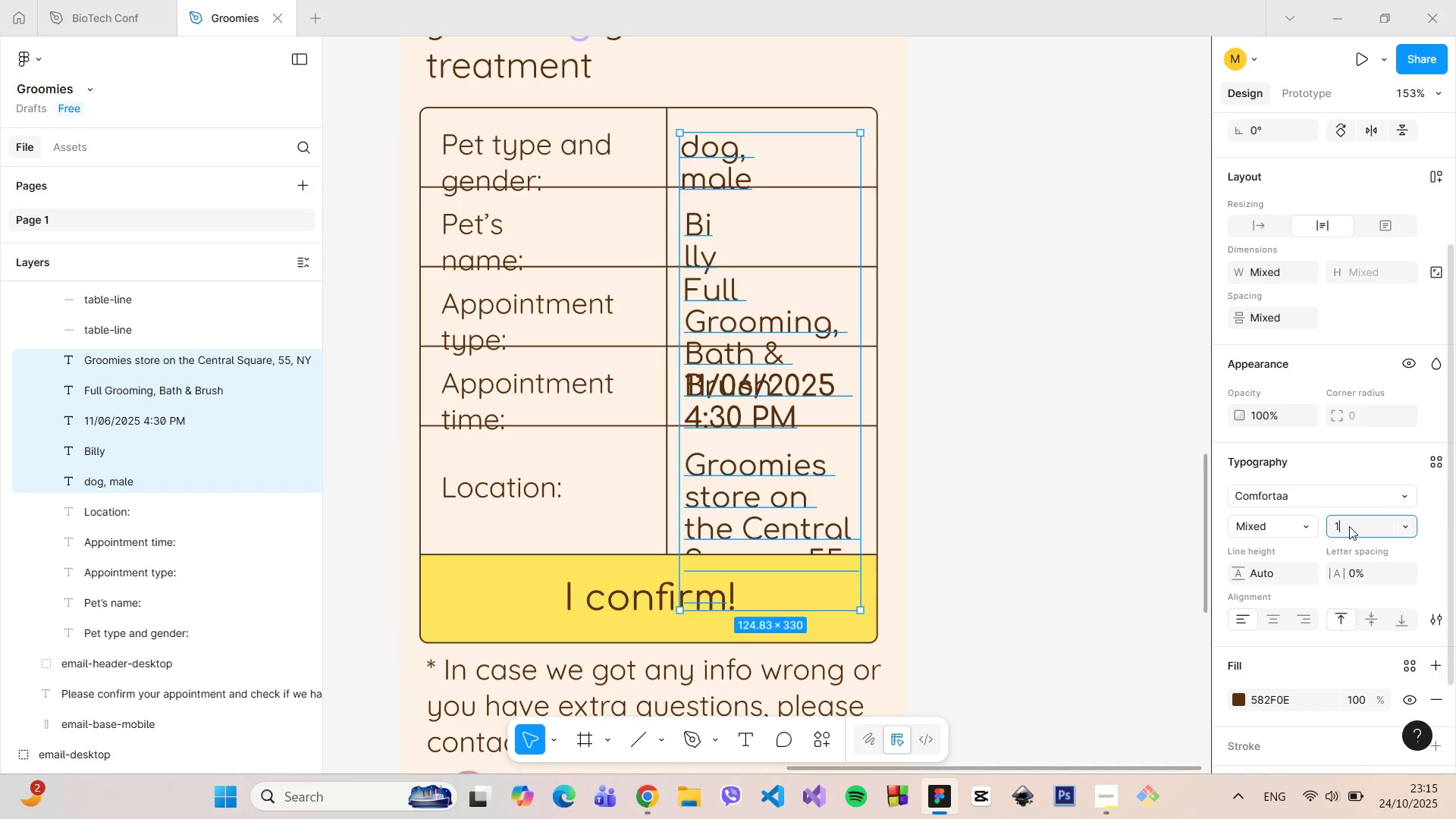 
type(15)
 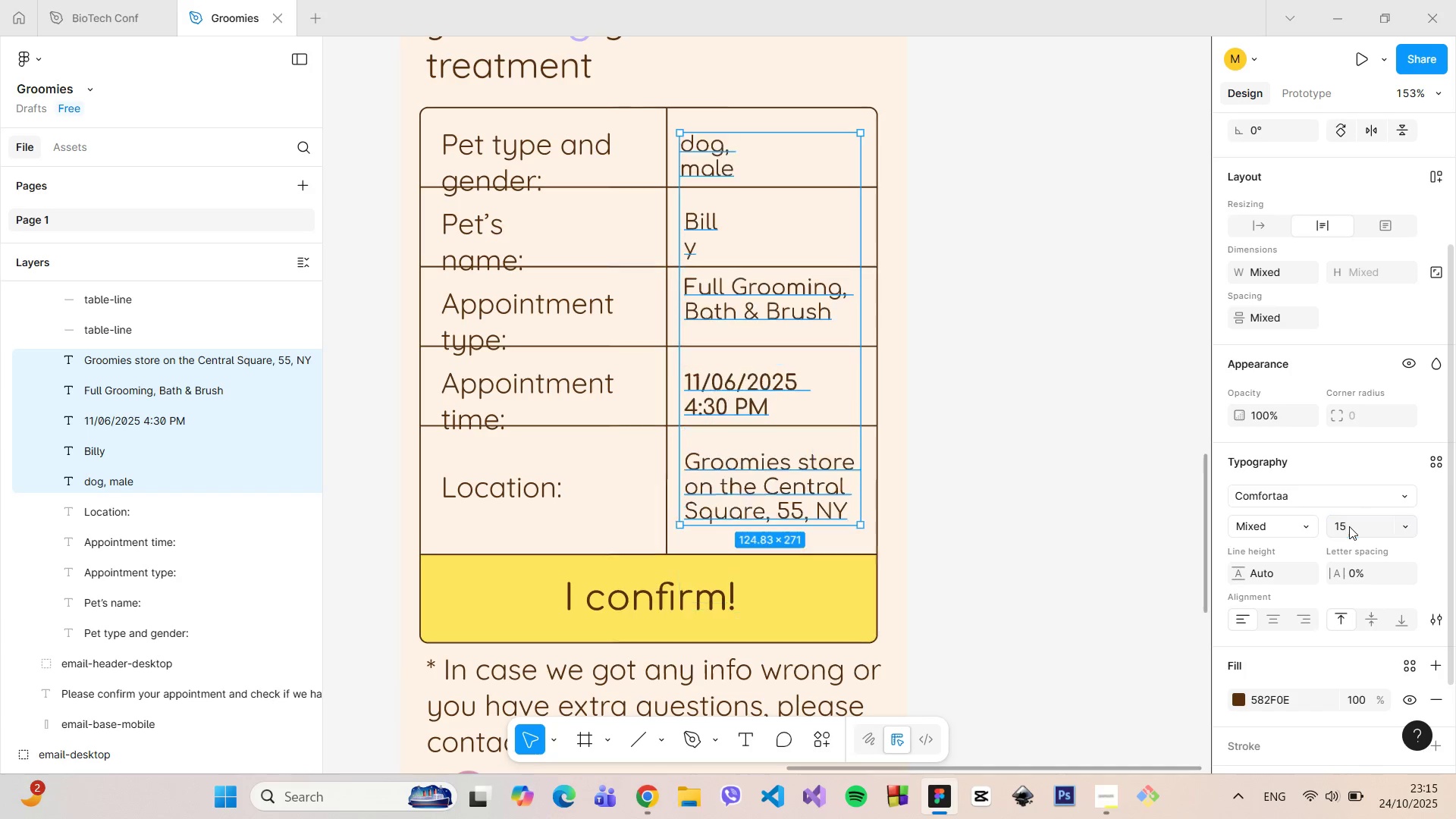 
key(Enter)
 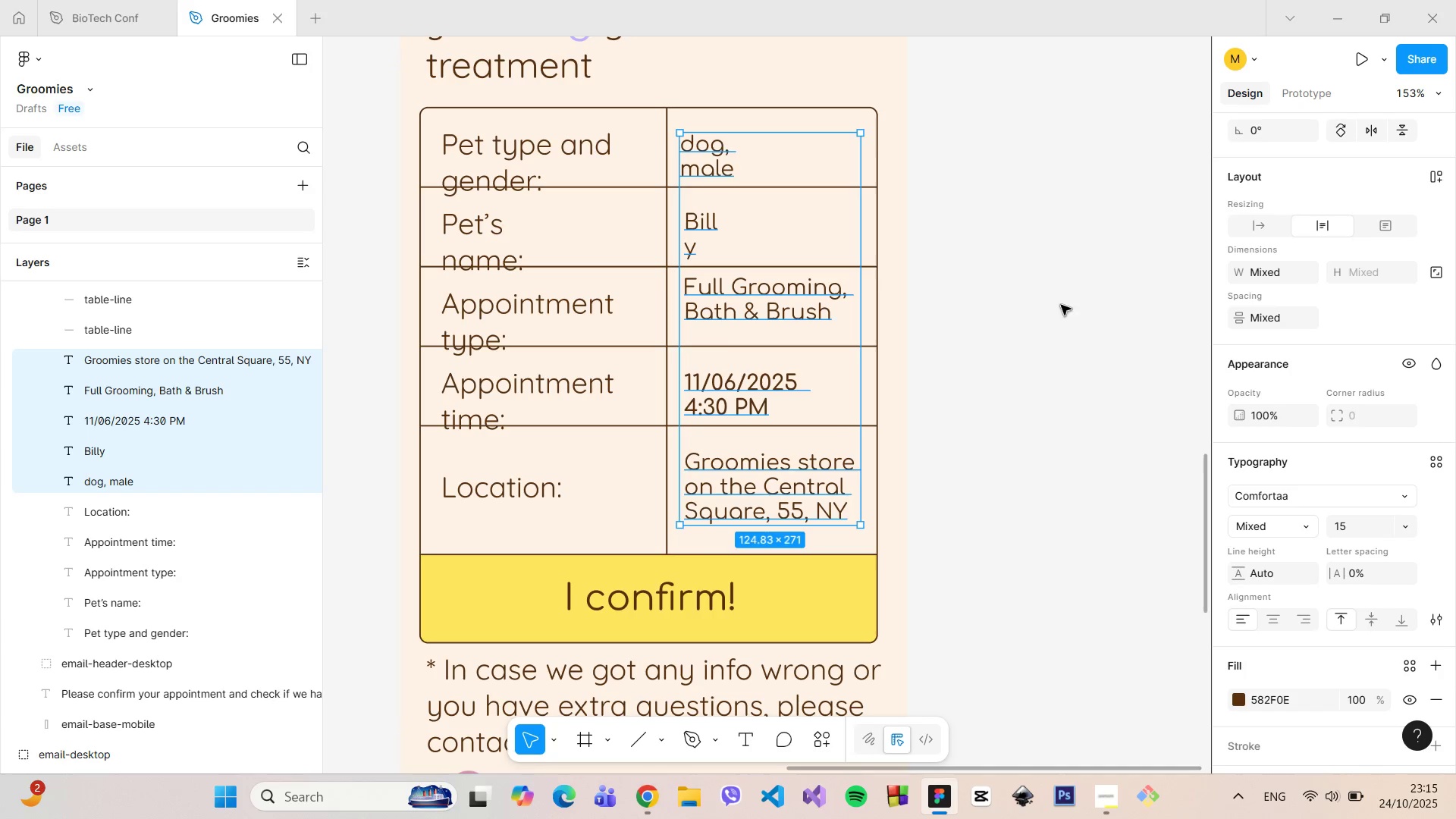 
left_click([1051, 283])
 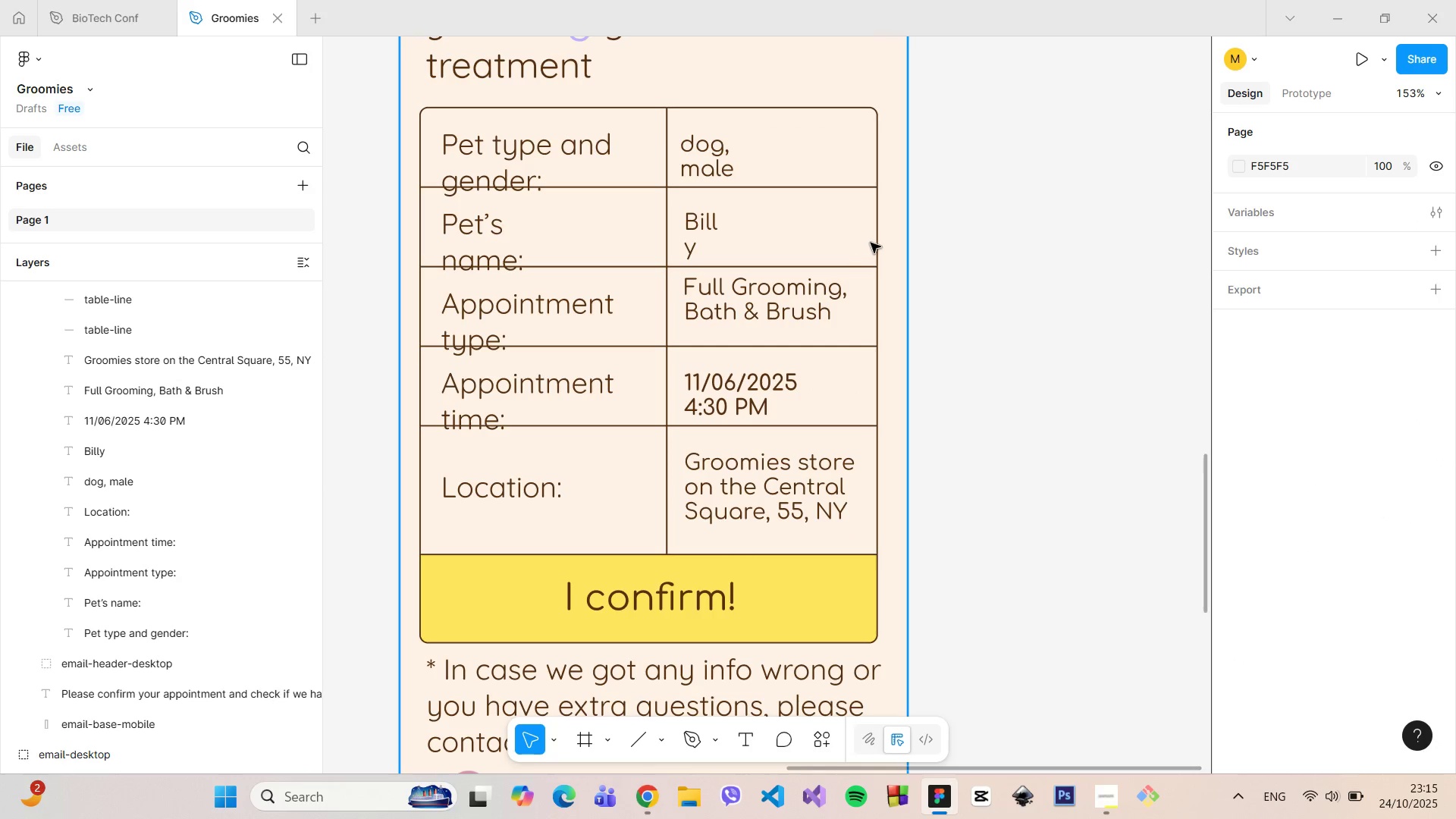 
double_click([871, 242])
 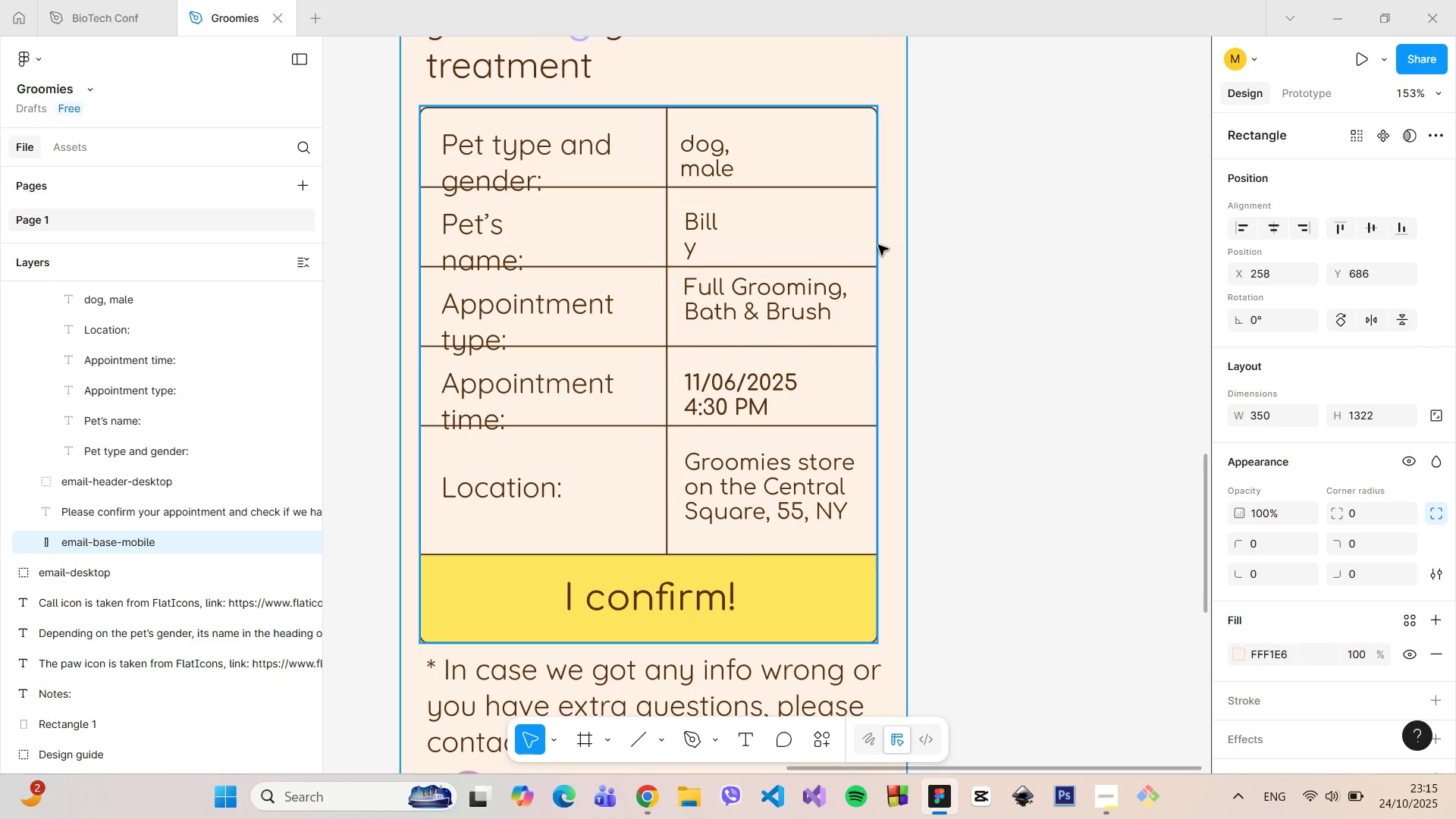 
left_click([877, 245])
 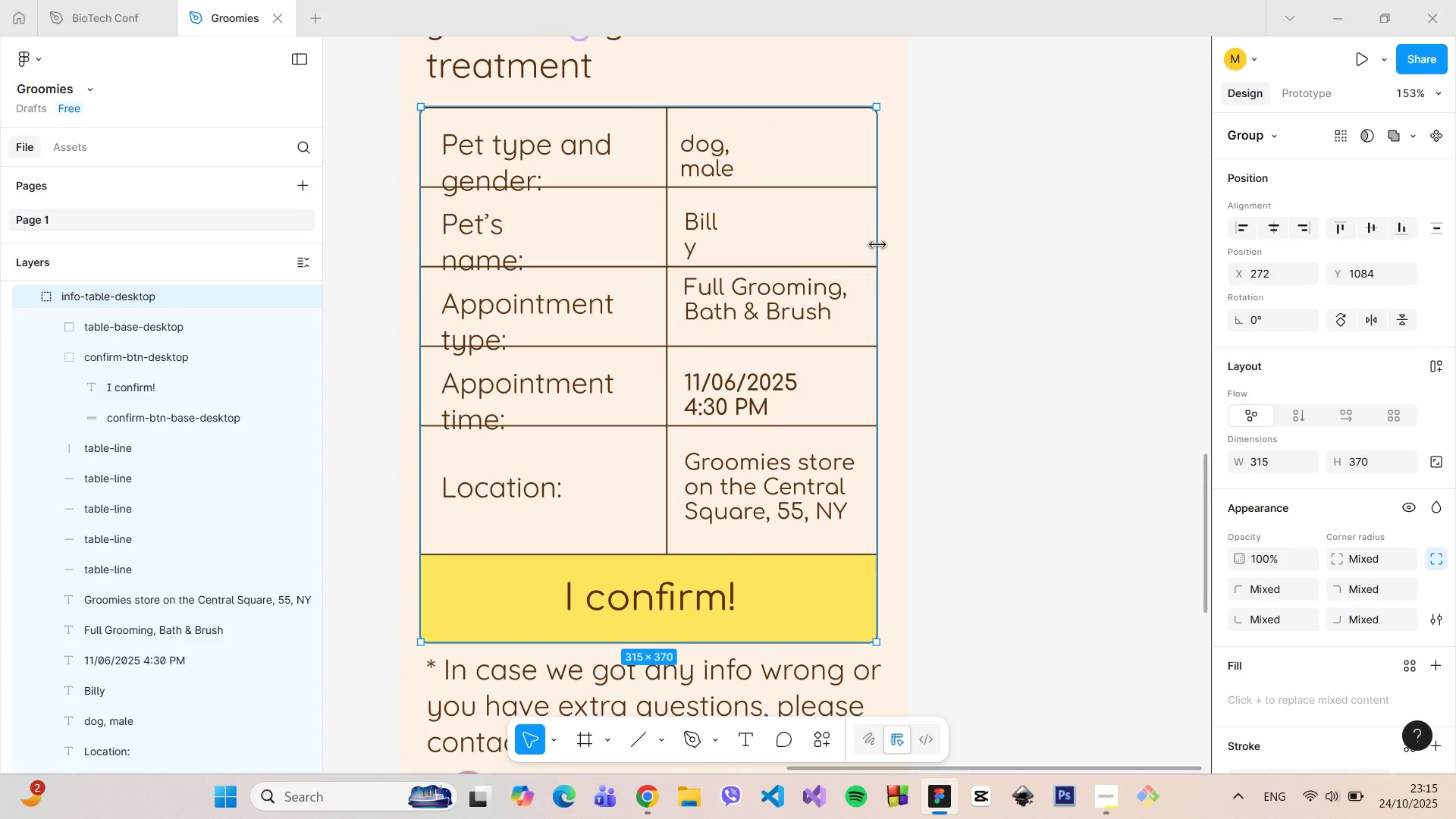 
hold_key(key=AltLeft, duration=0.99)
 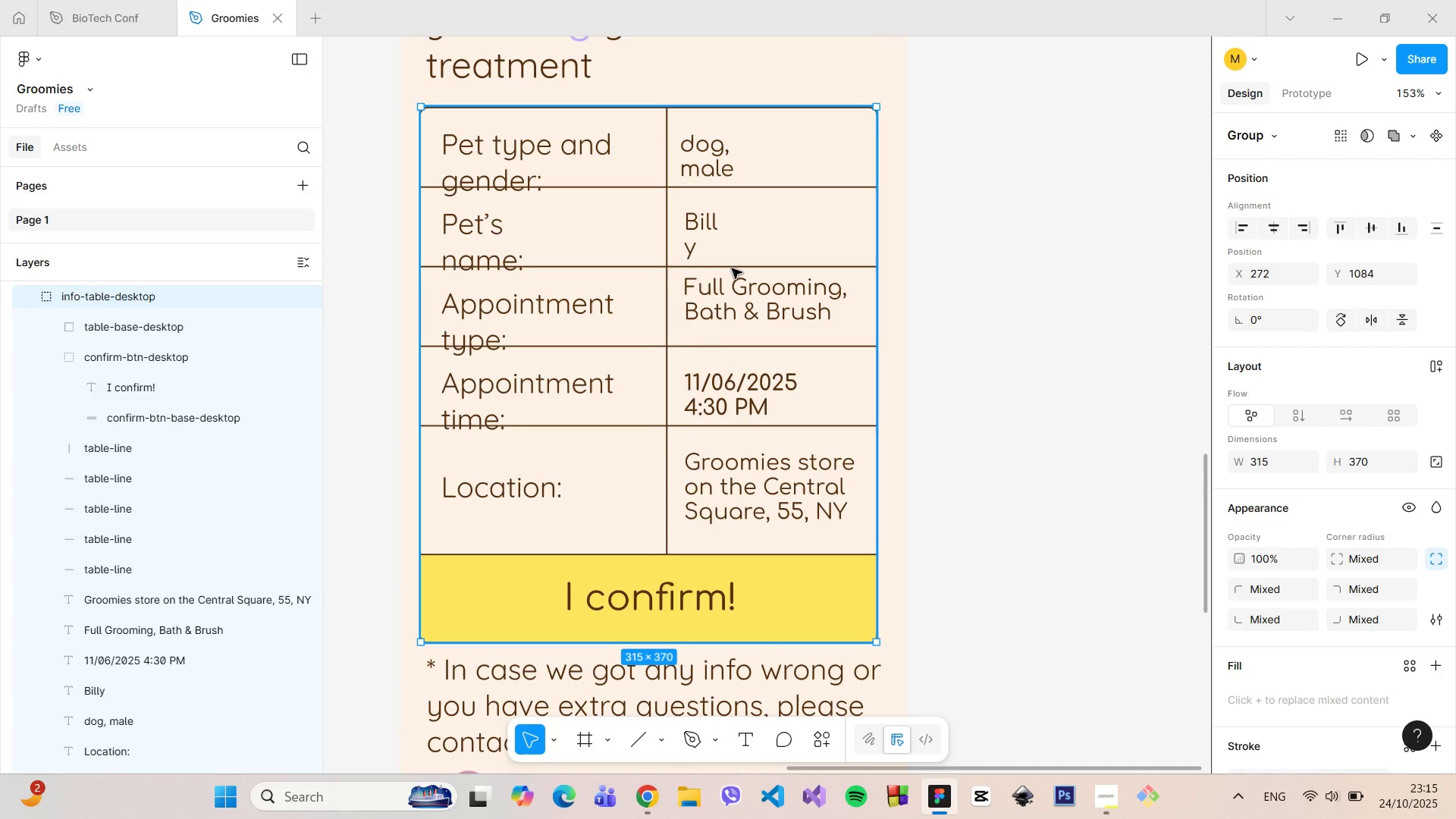 
left_click_drag(start_coordinate=[732, 268], to_coordinate=[740, 269])
 